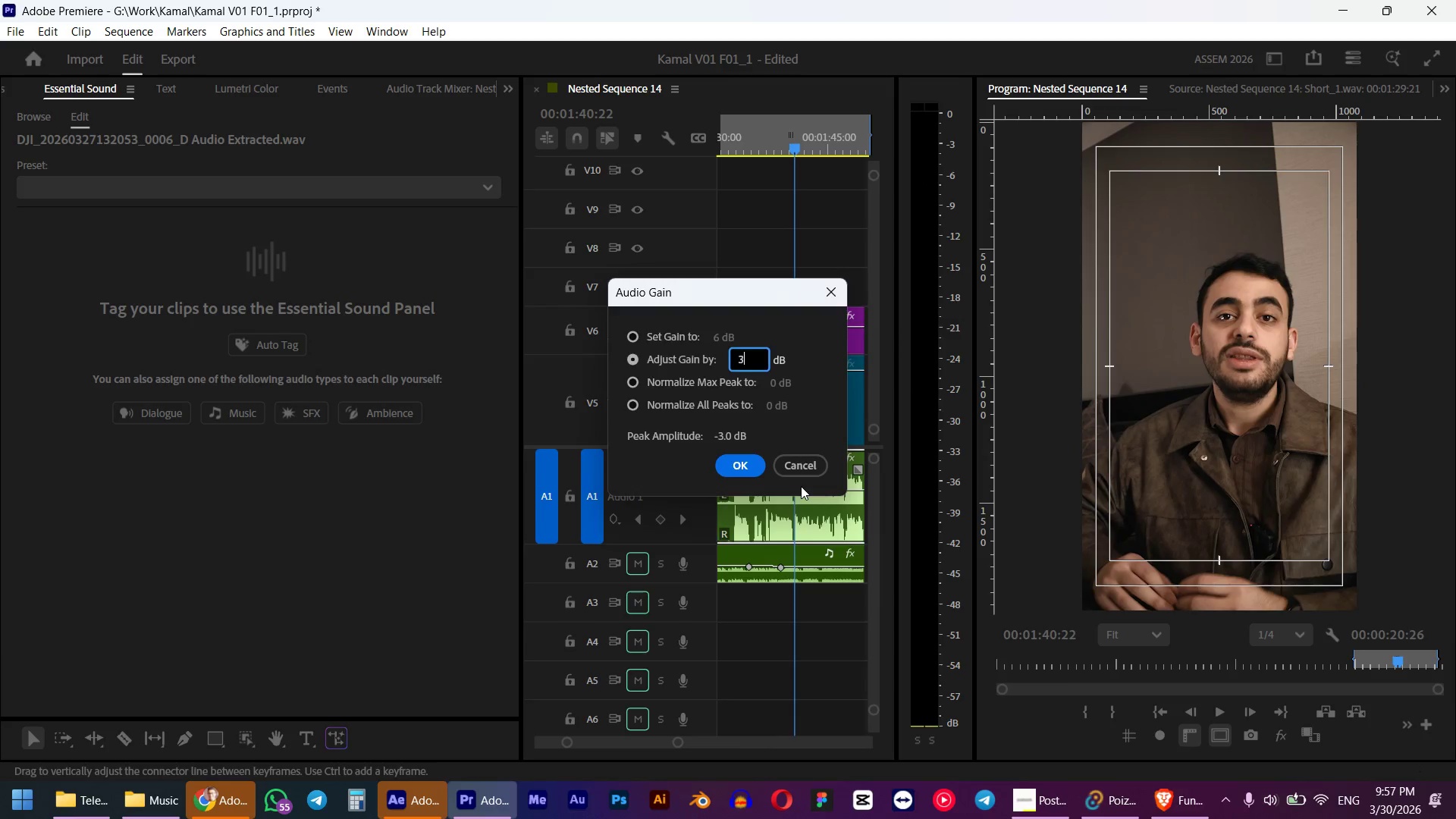 
key(NumpadEnter)
 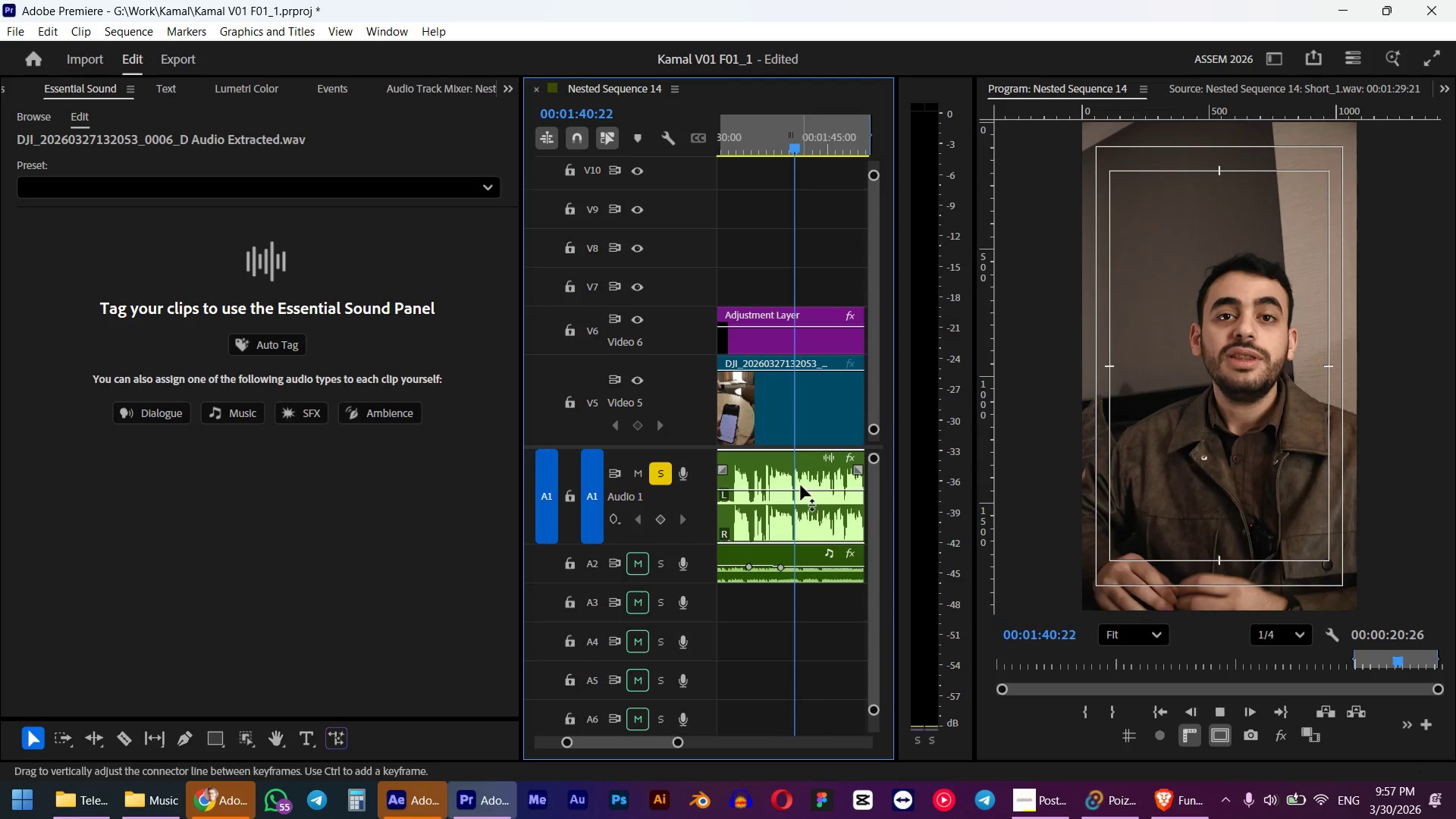 
key(Space)
 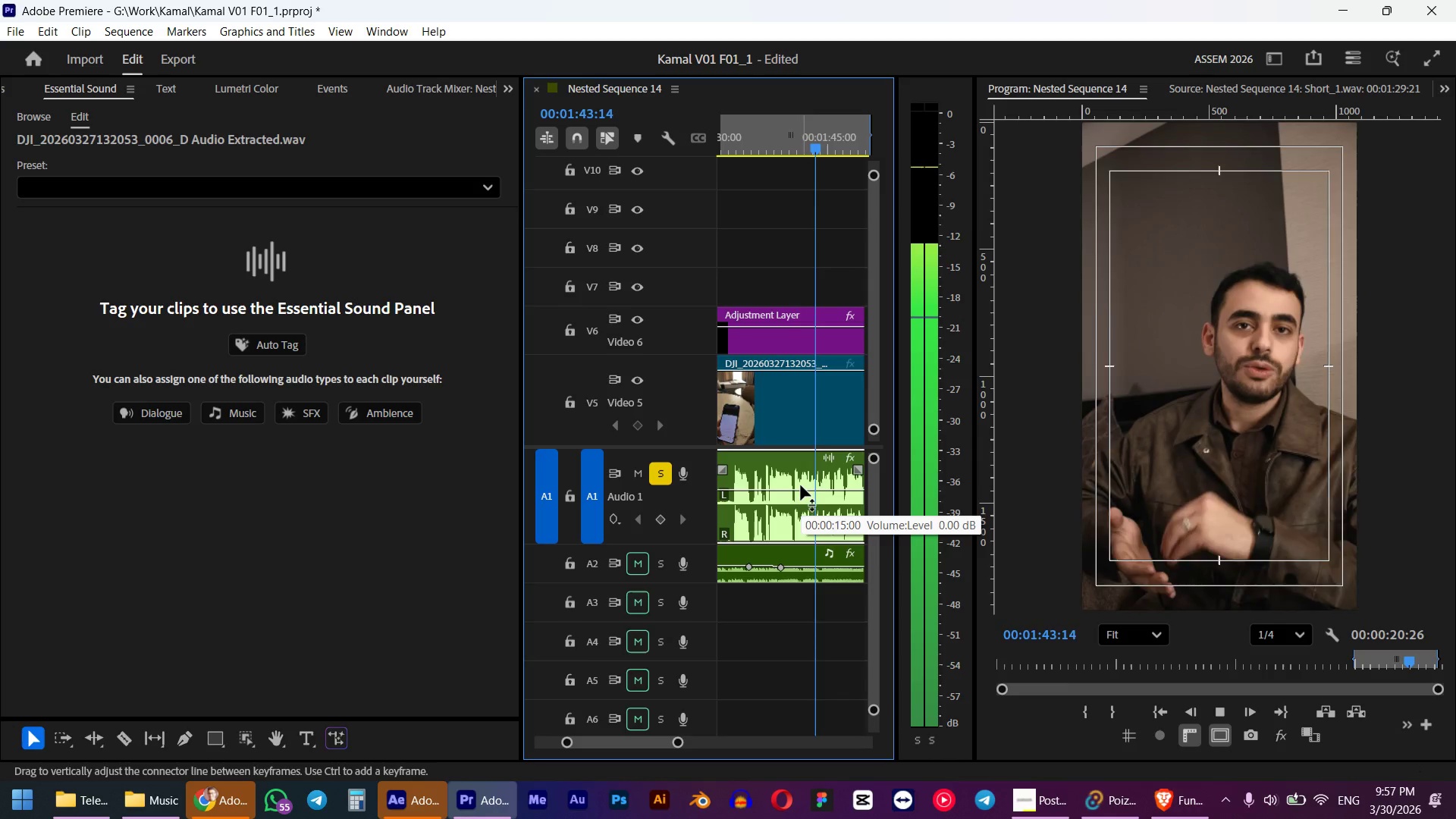 
hold_key(key=AltLeft, duration=0.73)
scroll: coordinate [801, 479], scroll_direction: down, amount: 3.0
 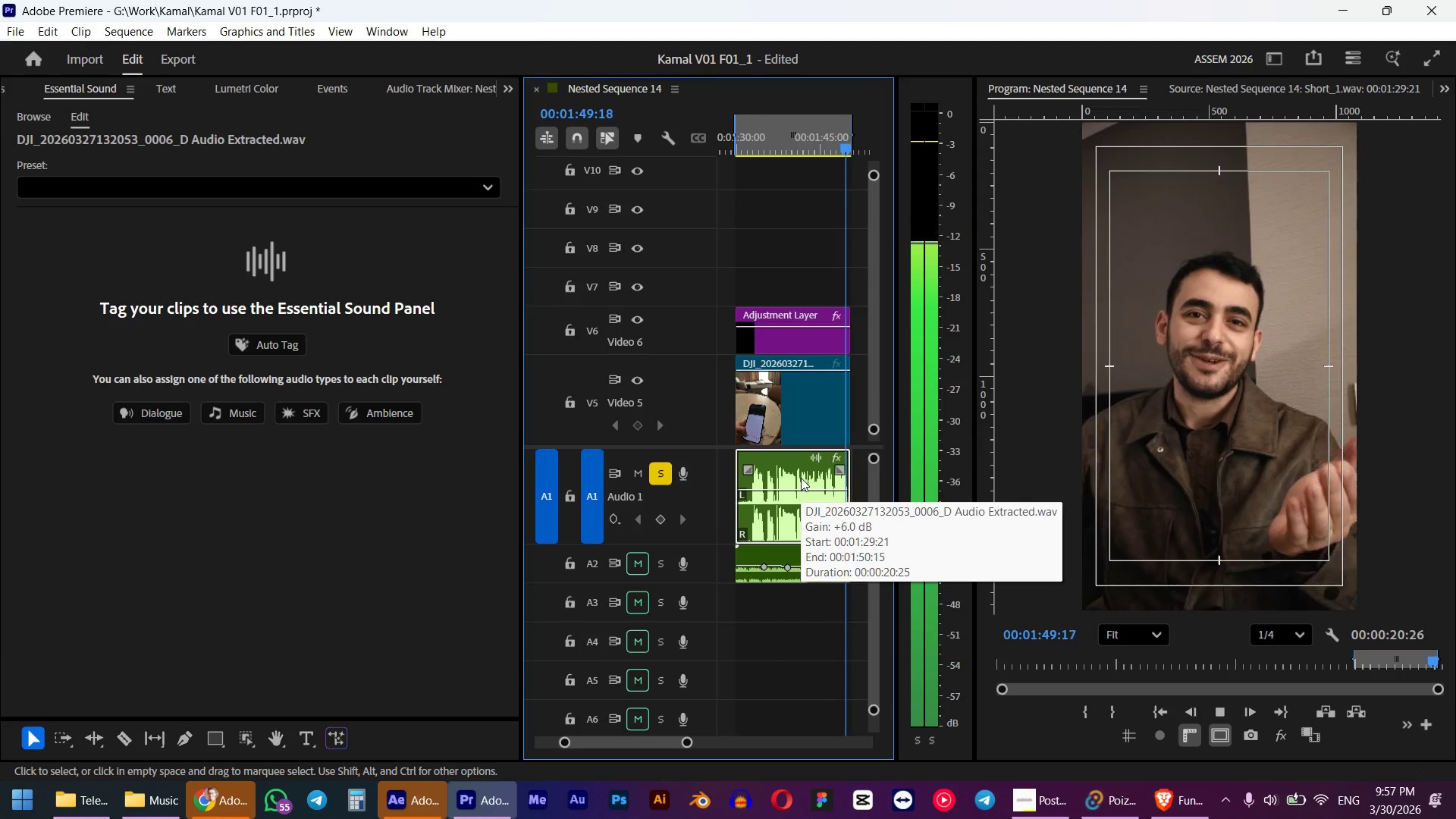 
wait(5.7)
 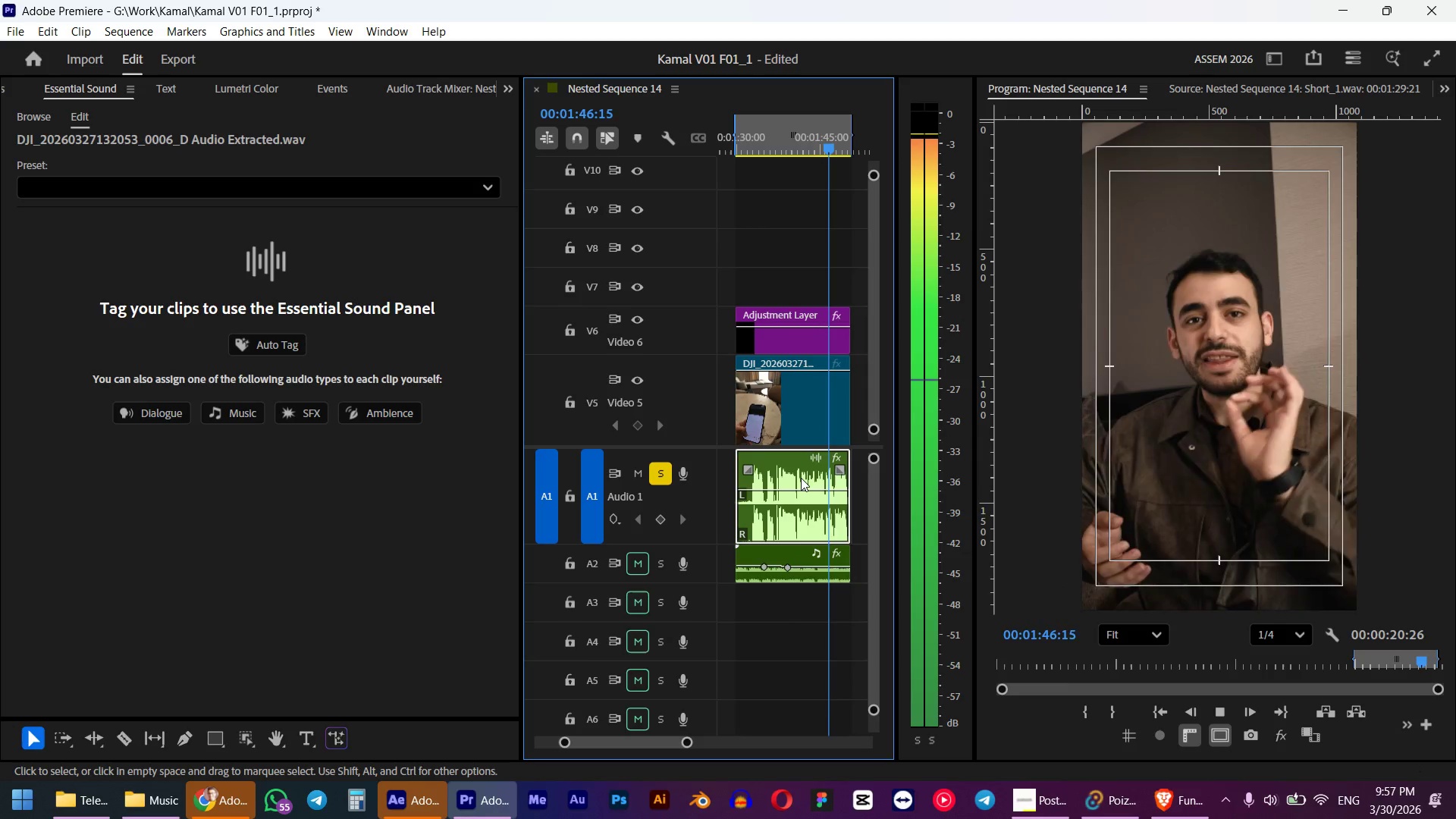 
key(Space)
 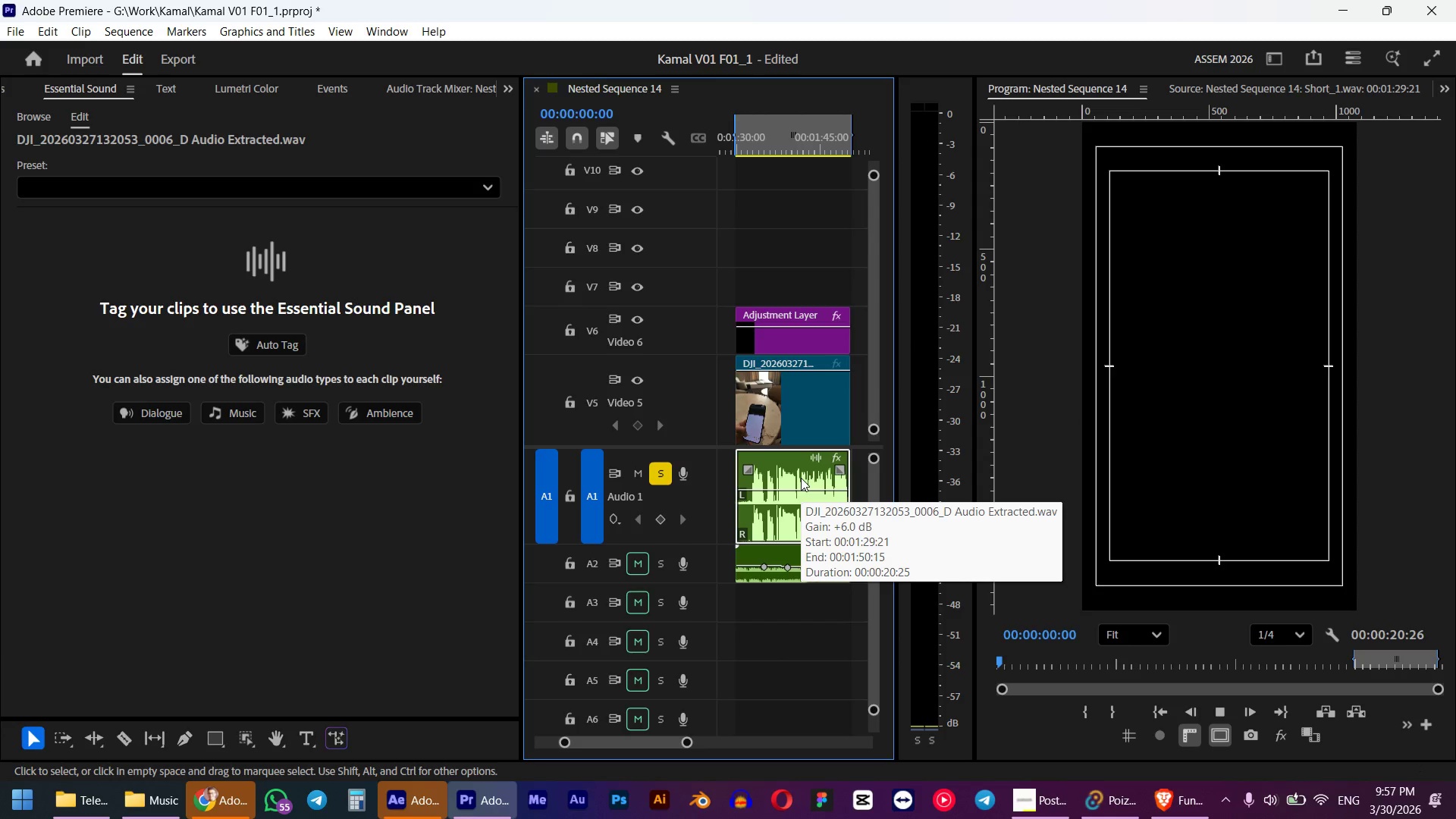 
key(Space)
 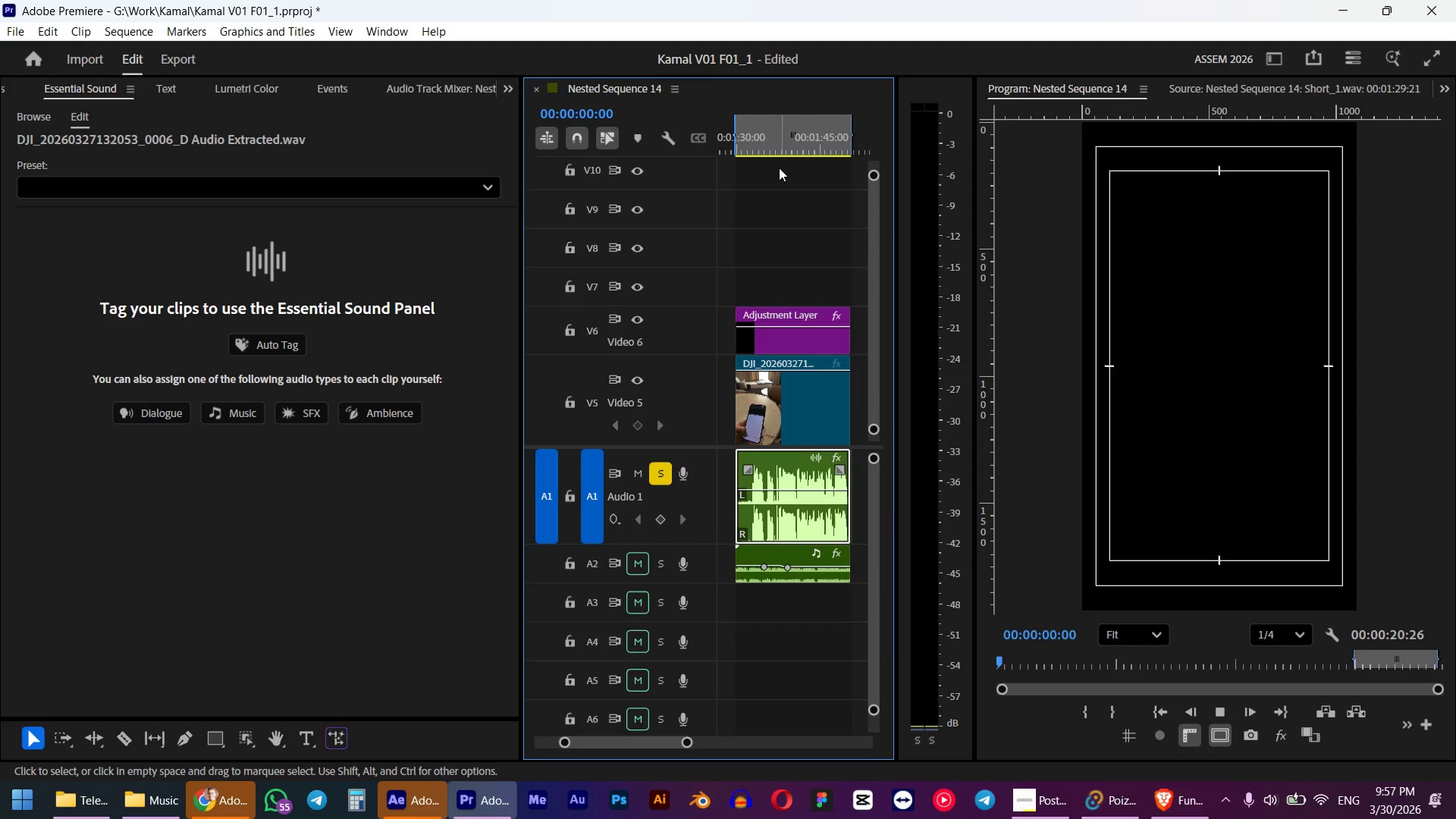 
left_click_drag(start_coordinate=[780, 143], to_coordinate=[739, 155])
 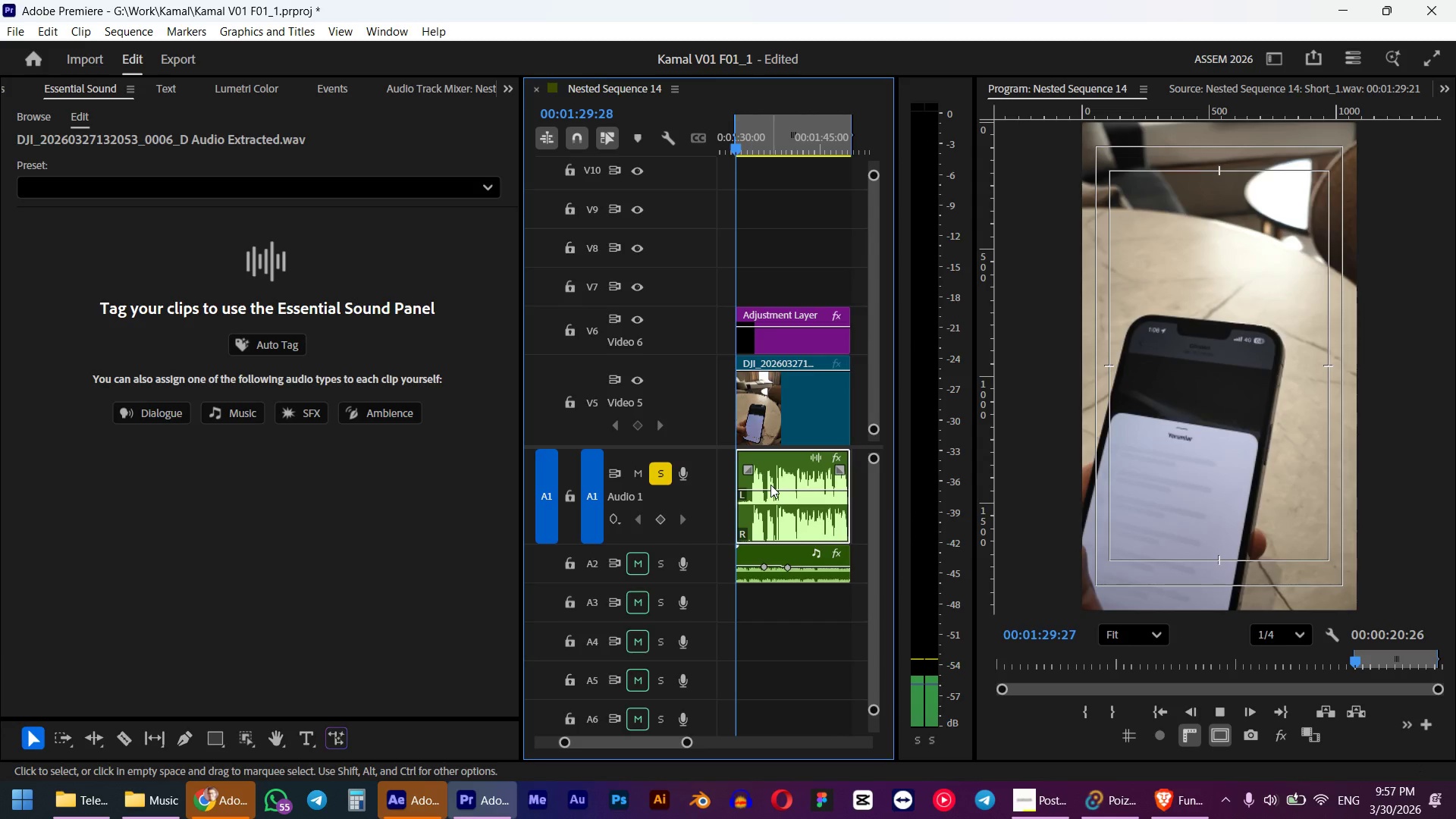 
hold_key(key=ShiftLeft, duration=0.89)
 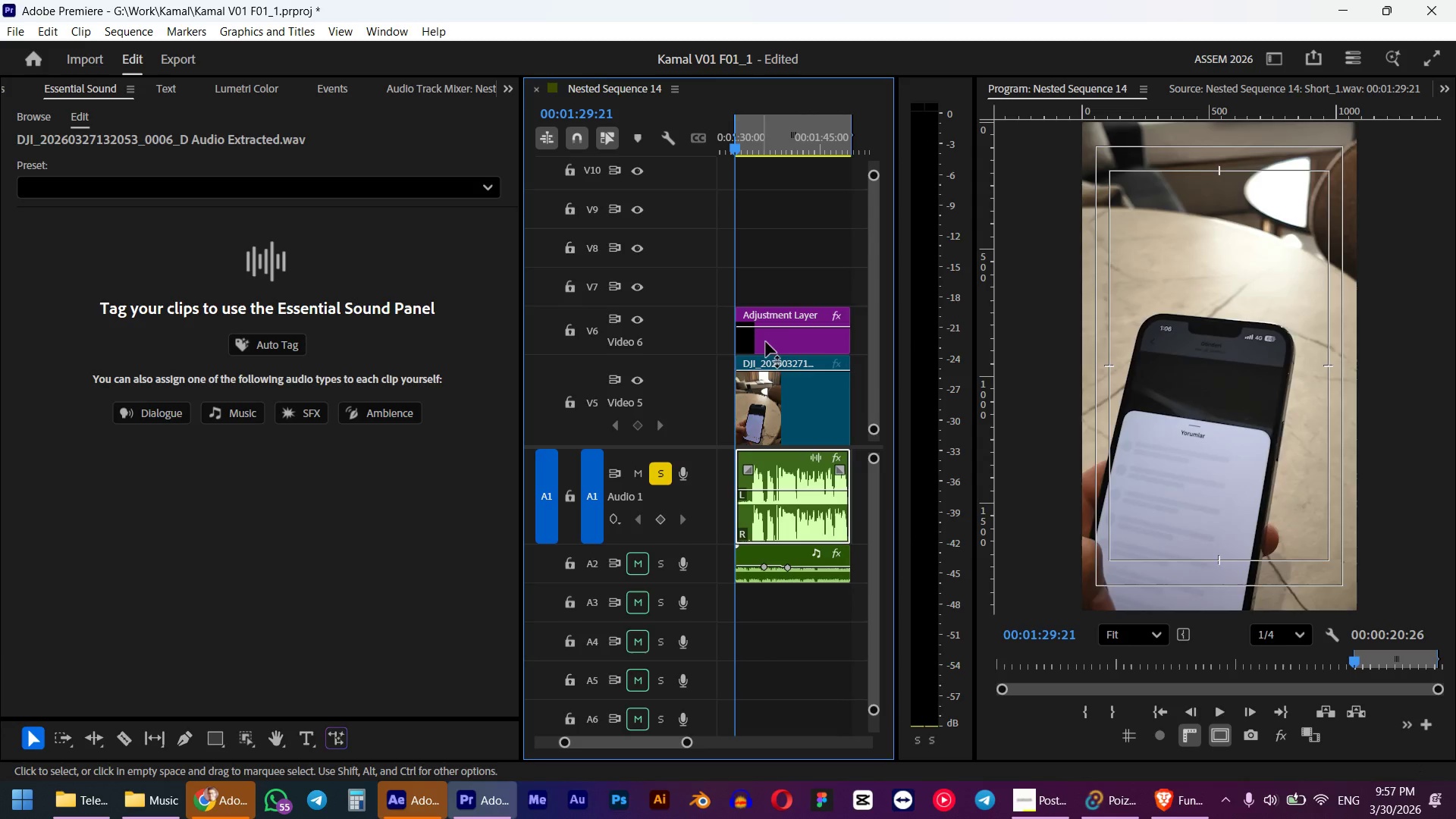 
key(Space)
 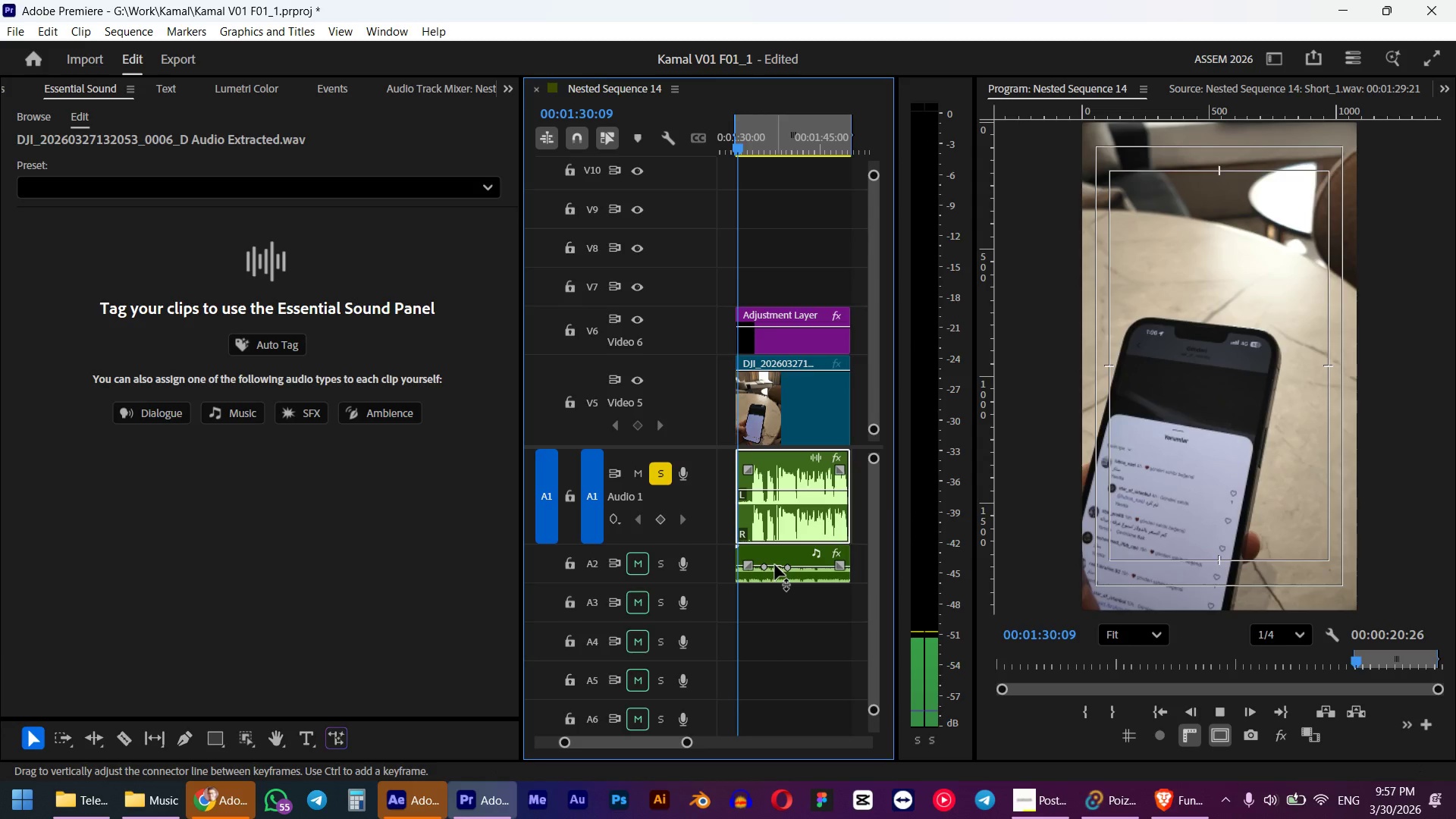 
mouse_move([758, 570])
 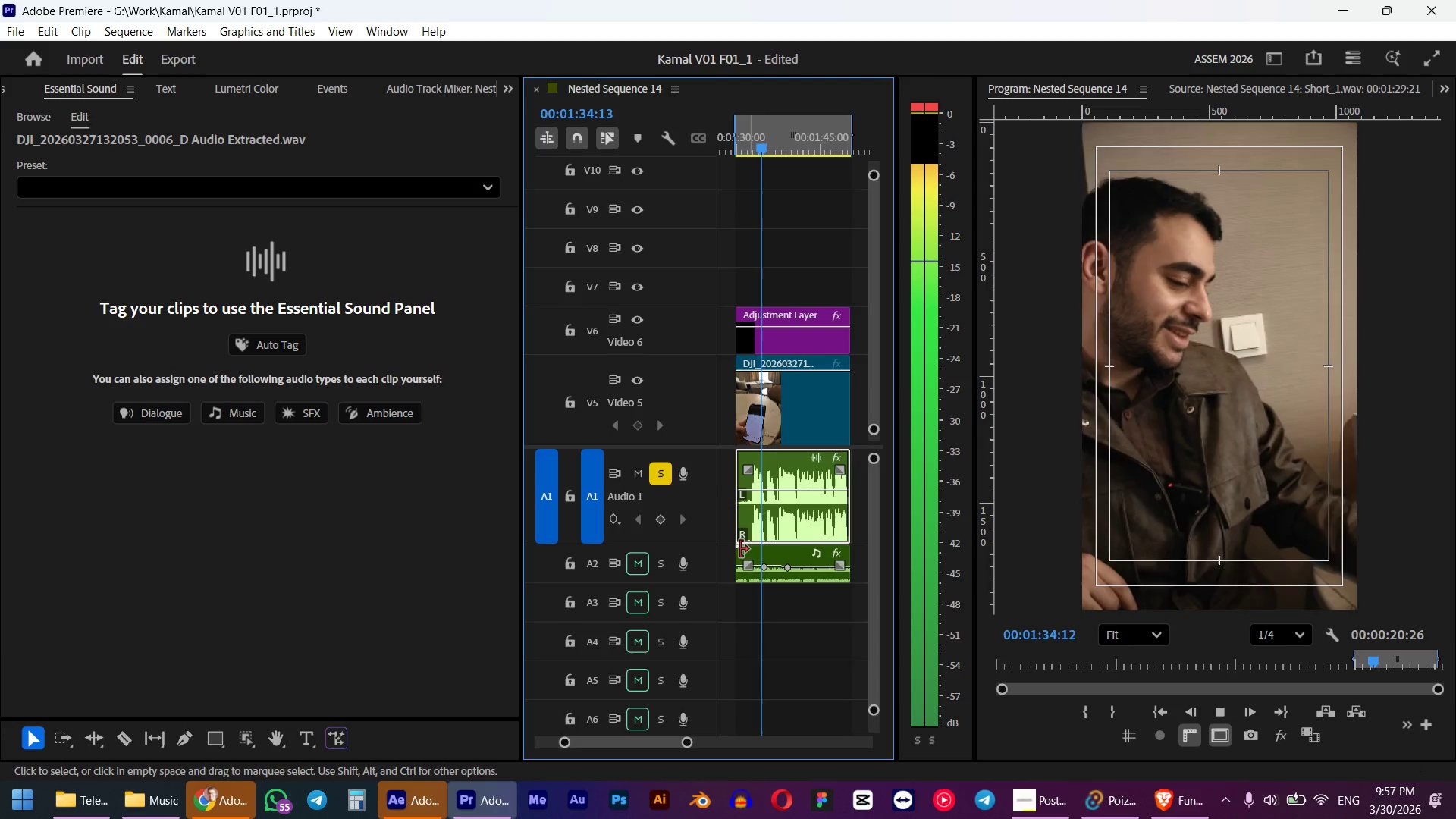 
left_click([658, 477])
 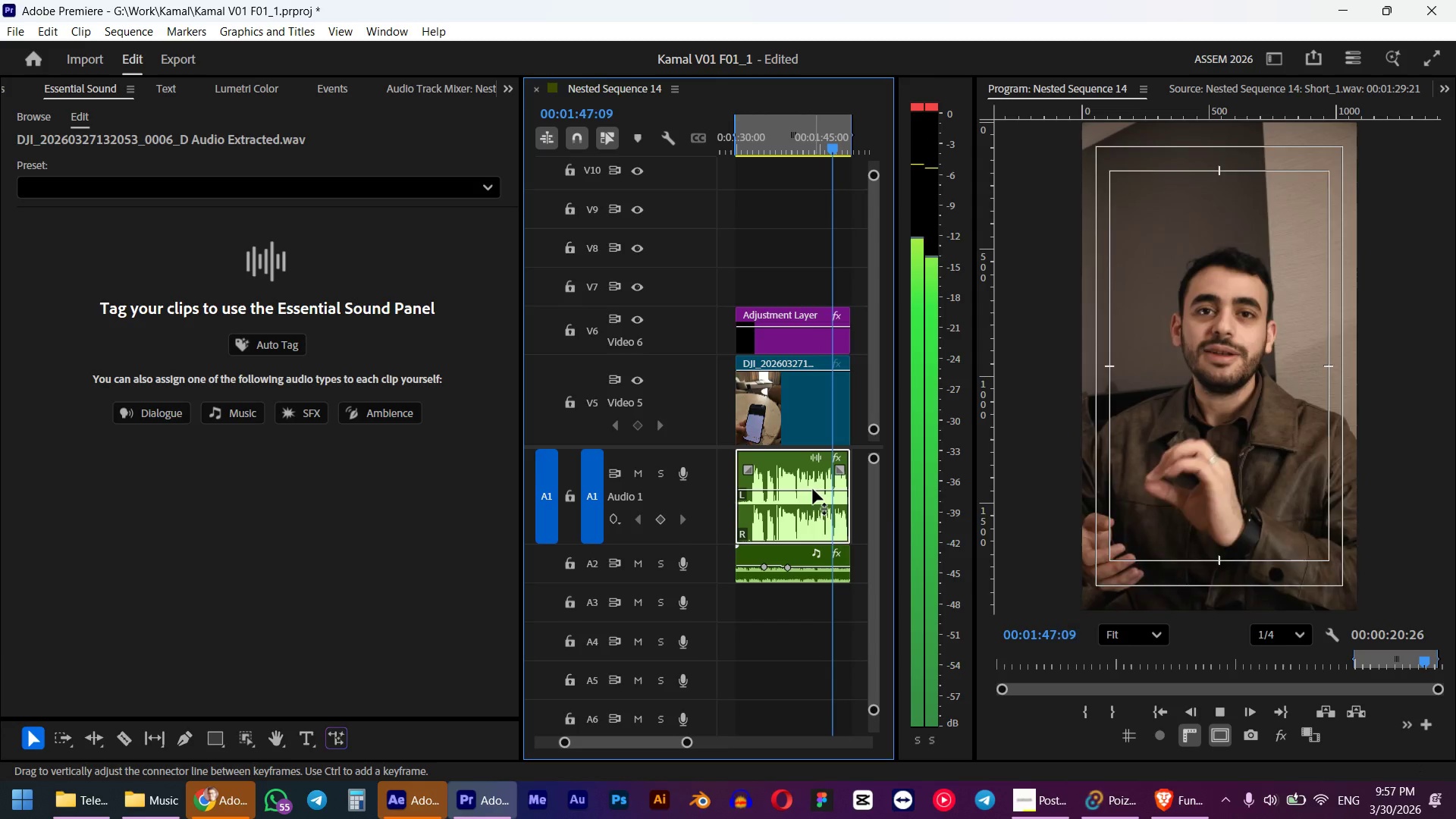 
wait(16.97)
 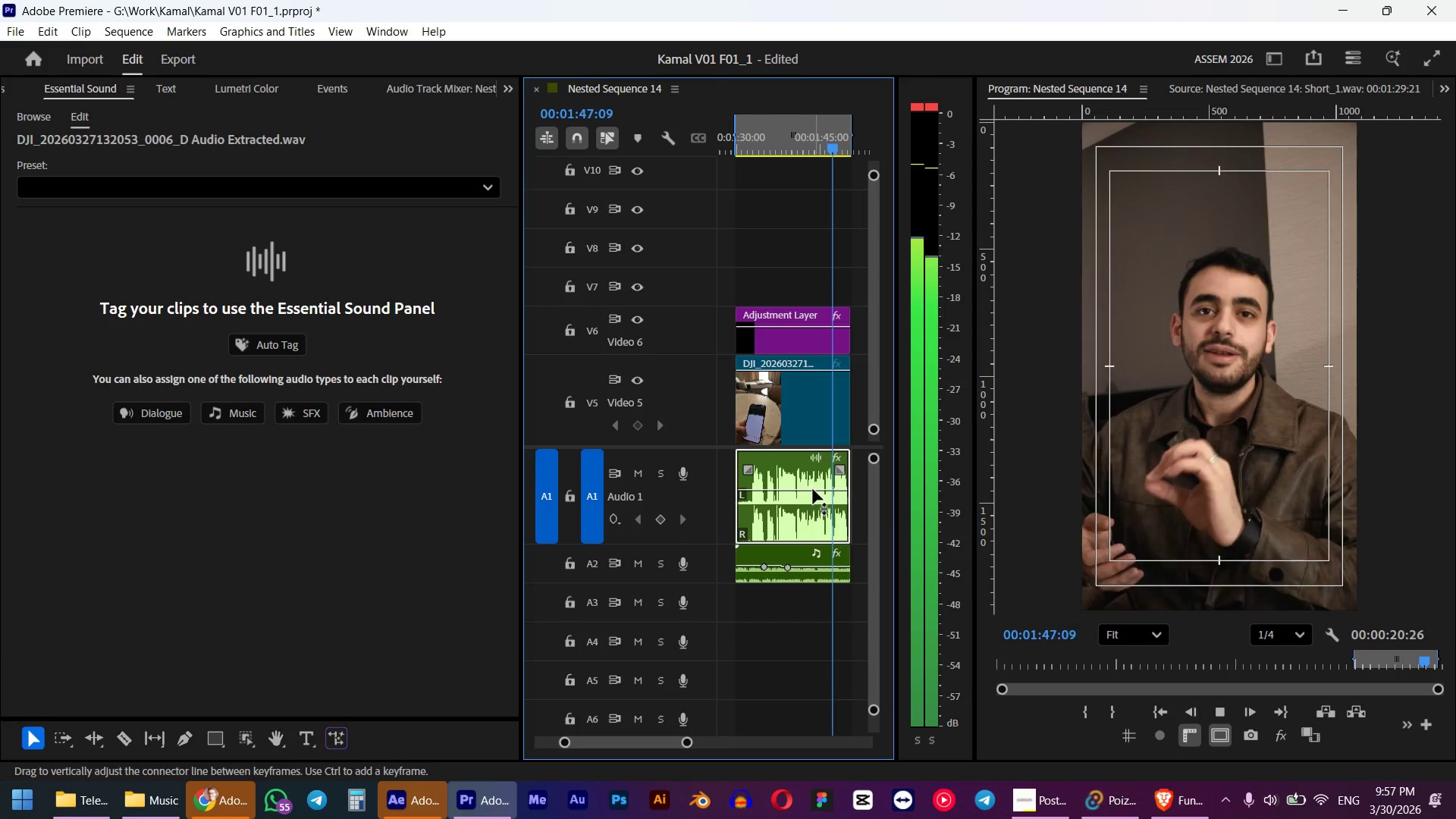 
scroll: coordinate [824, 571], scroll_direction: down, amount: 1.0
 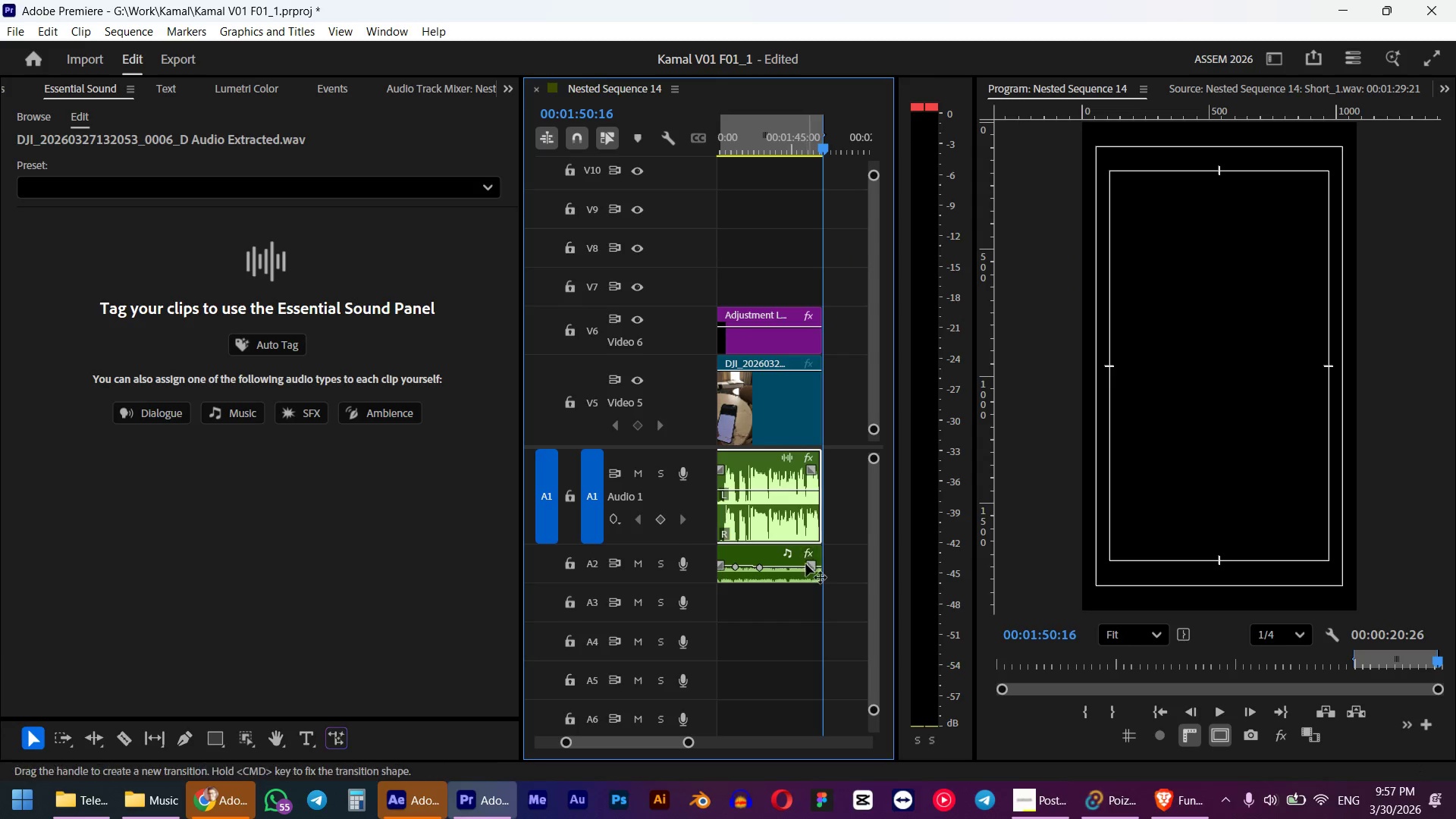 
left_click_drag(start_coordinate=[806, 564], to_coordinate=[786, 566])
 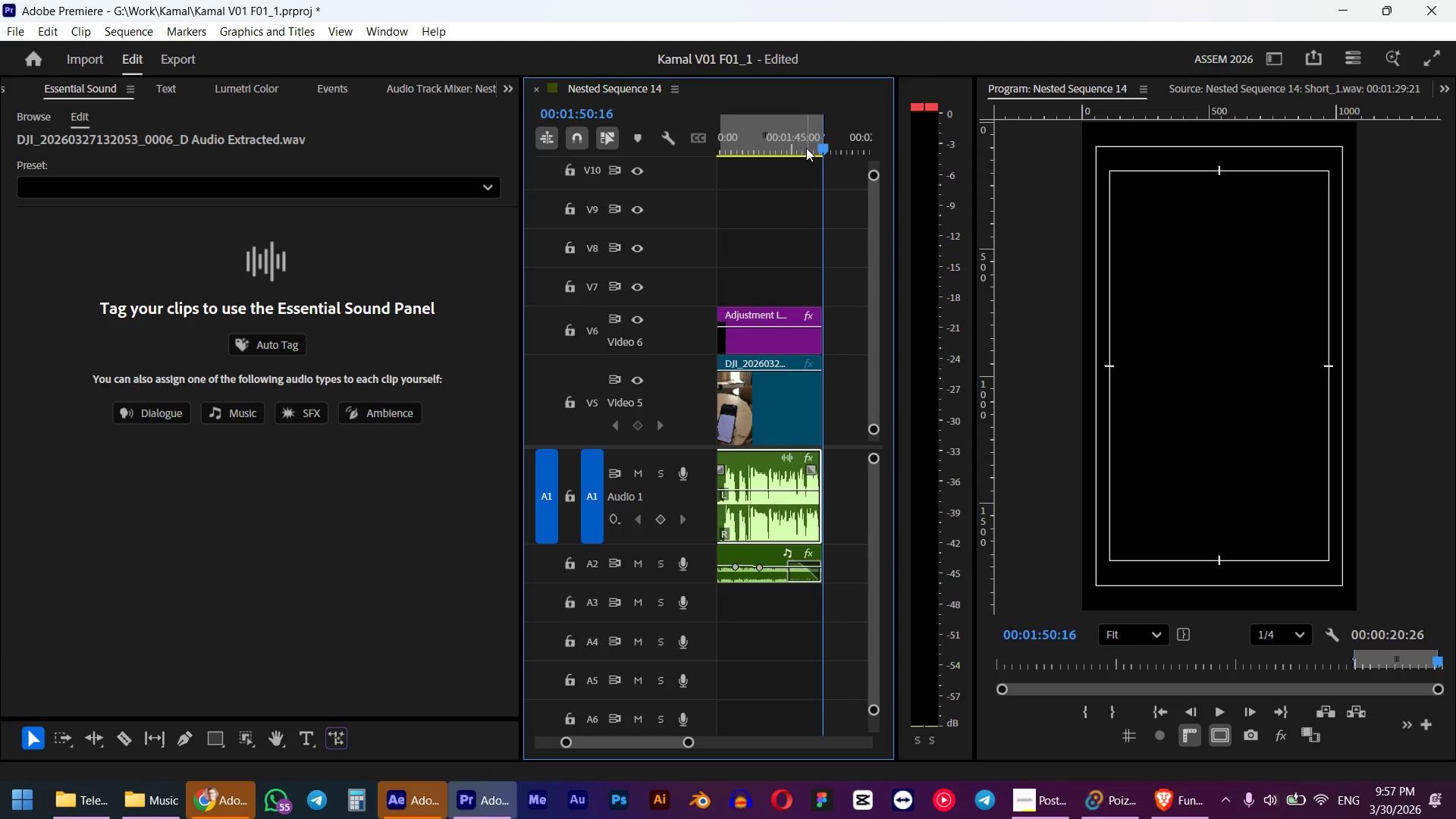 
left_click([802, 140])
 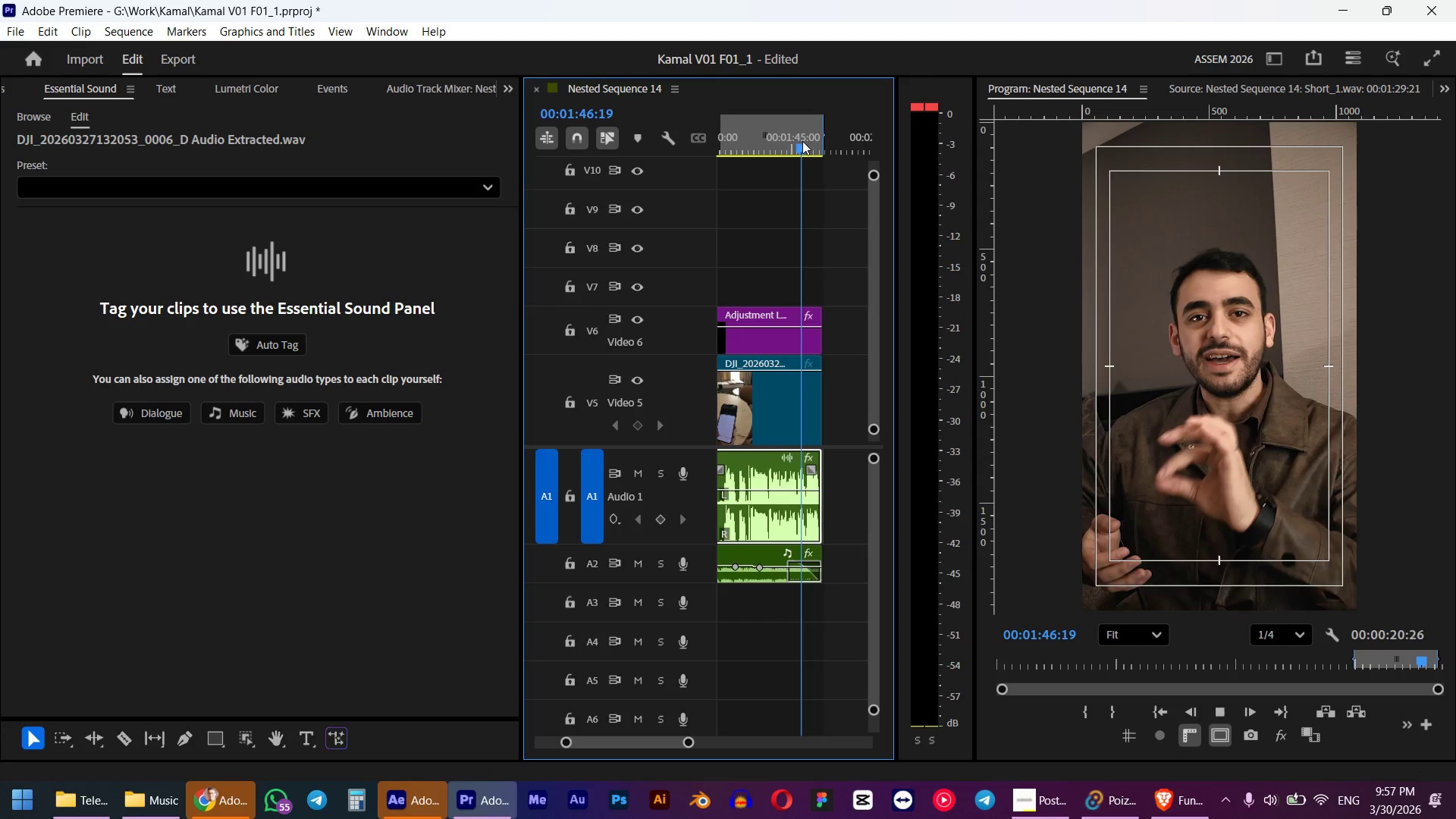 
key(Space)
 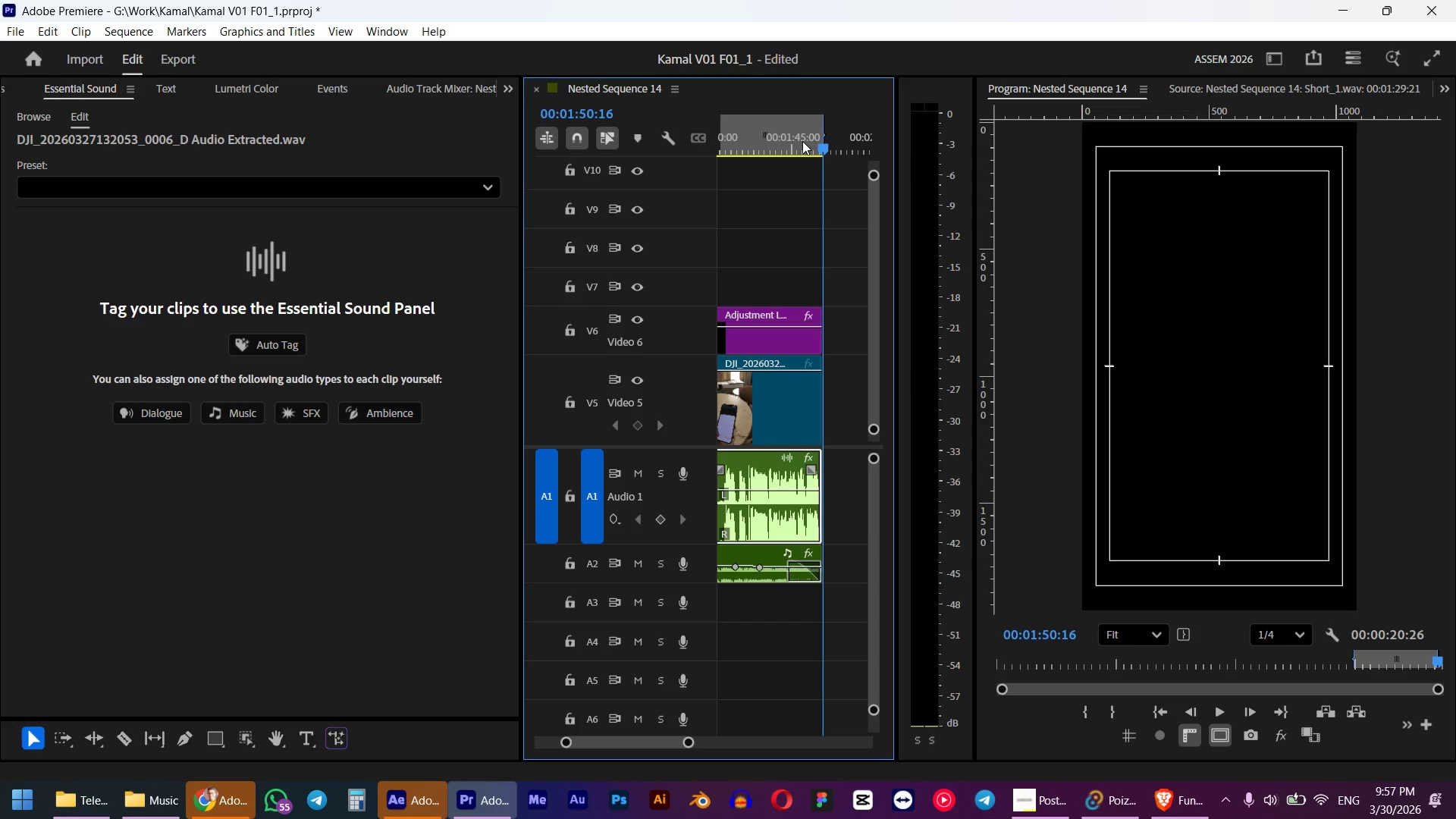 
wait(9.12)
 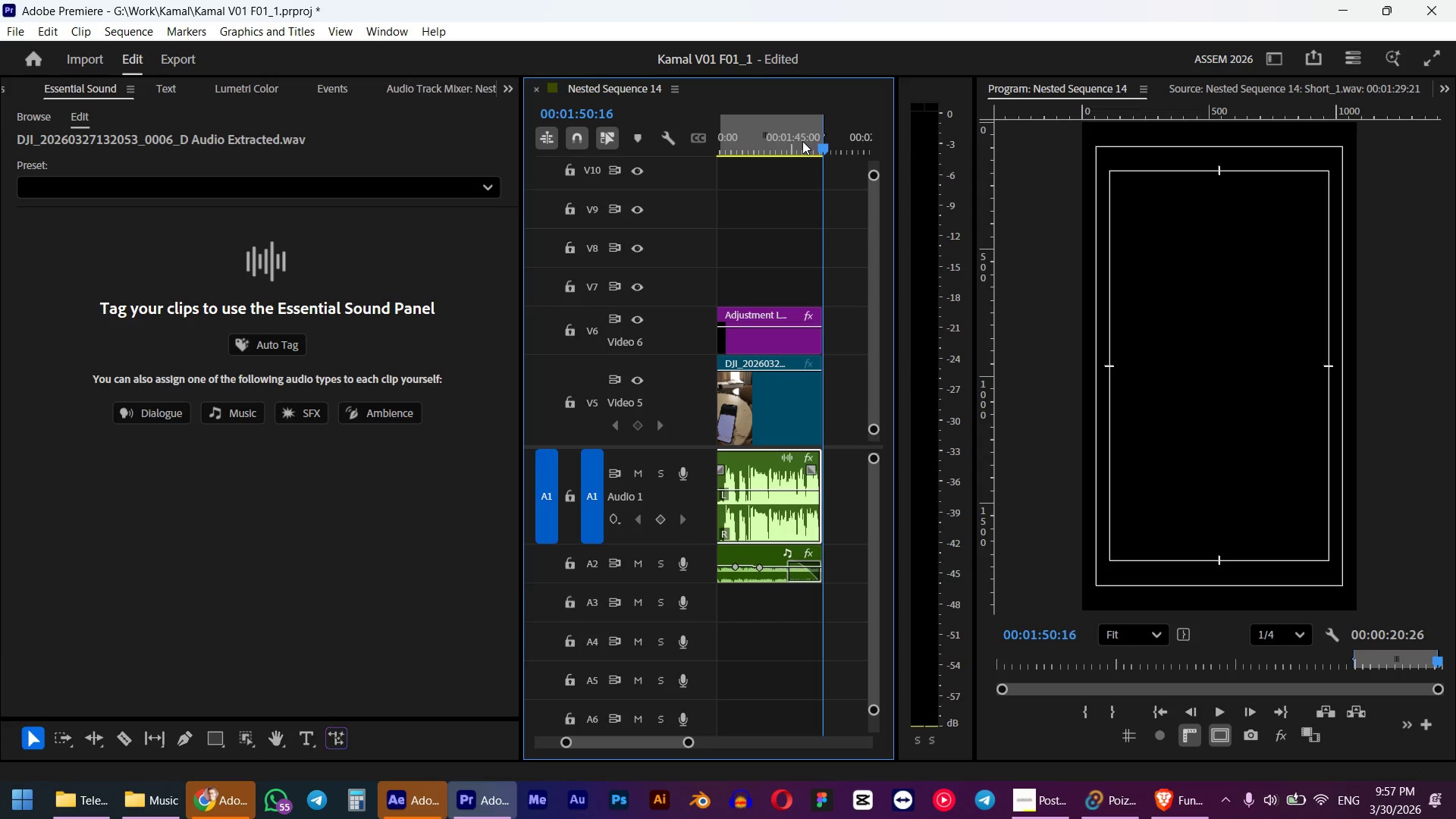 
left_click_drag(start_coordinate=[815, 377], to_coordinate=[805, 378])
 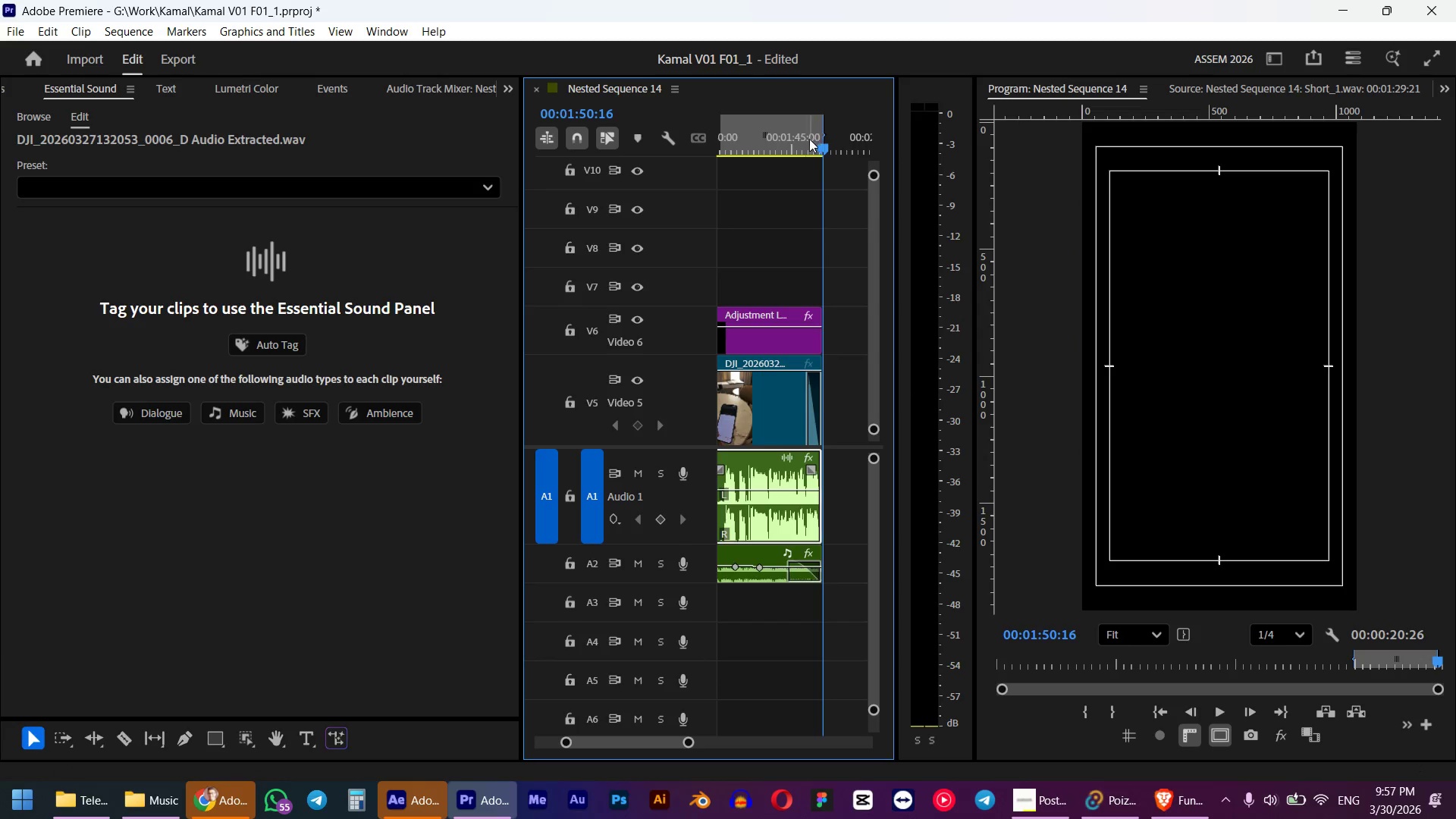 
left_click([798, 149])
 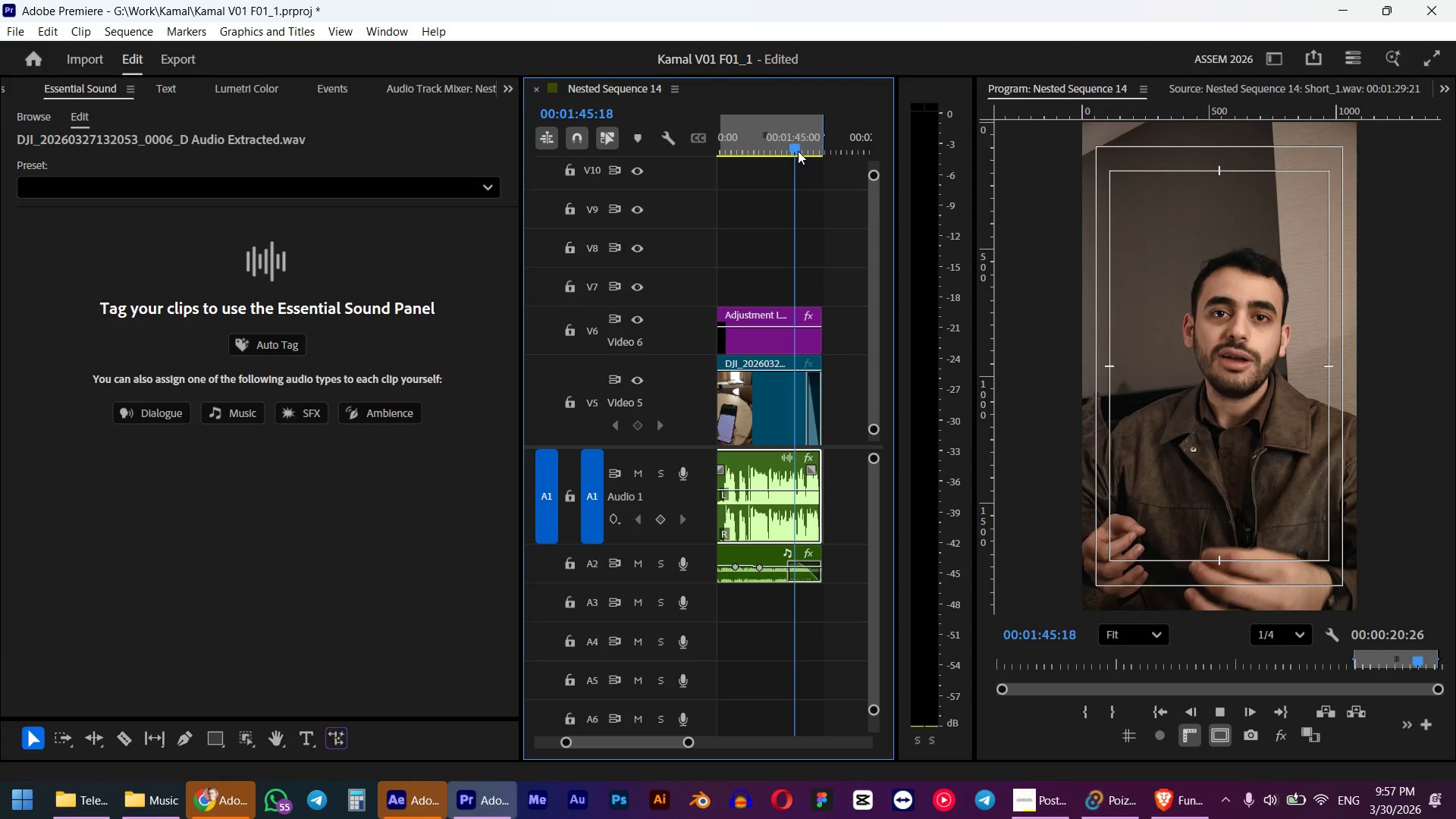 
key(Space)
 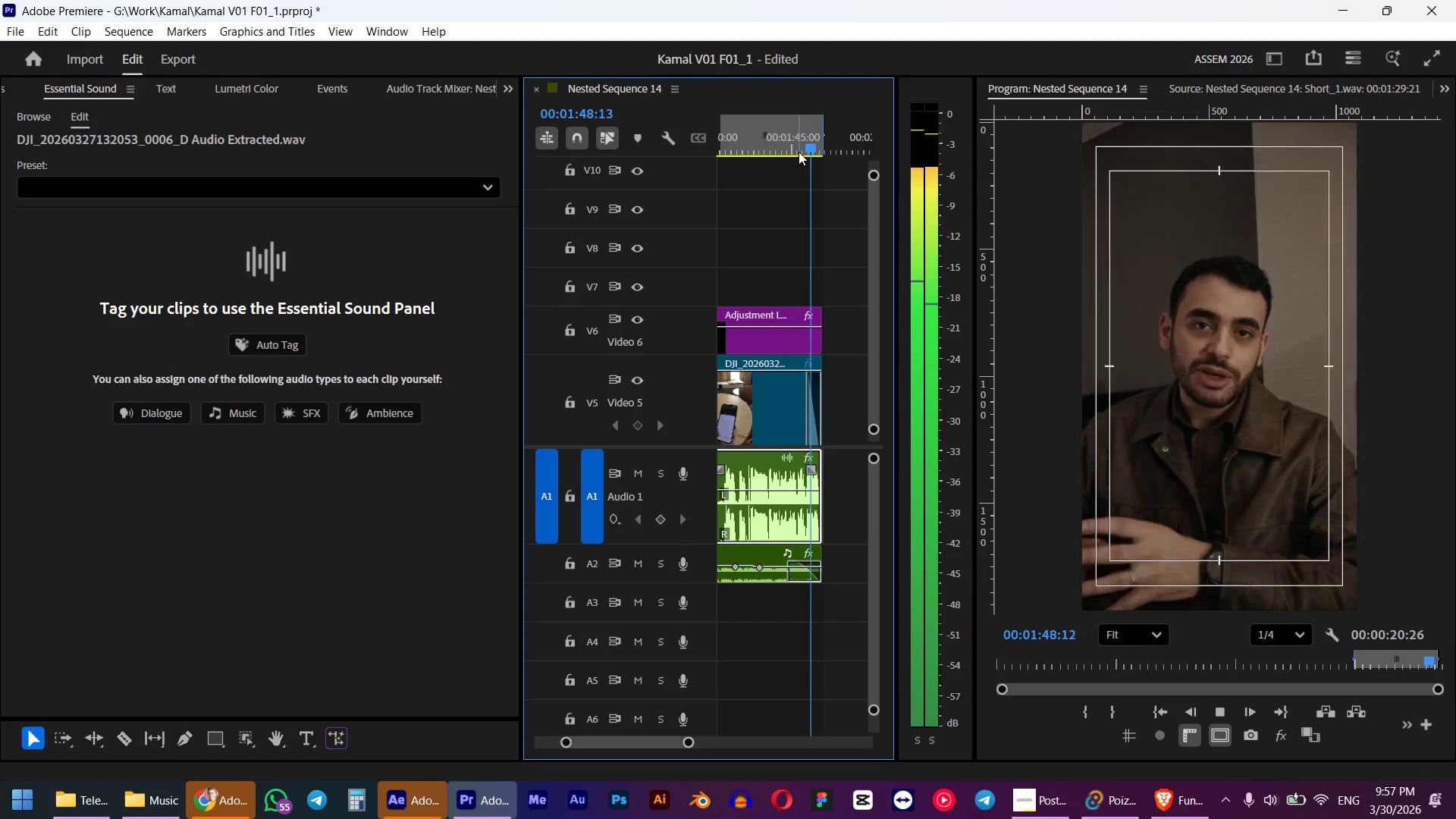 
key(Space)
 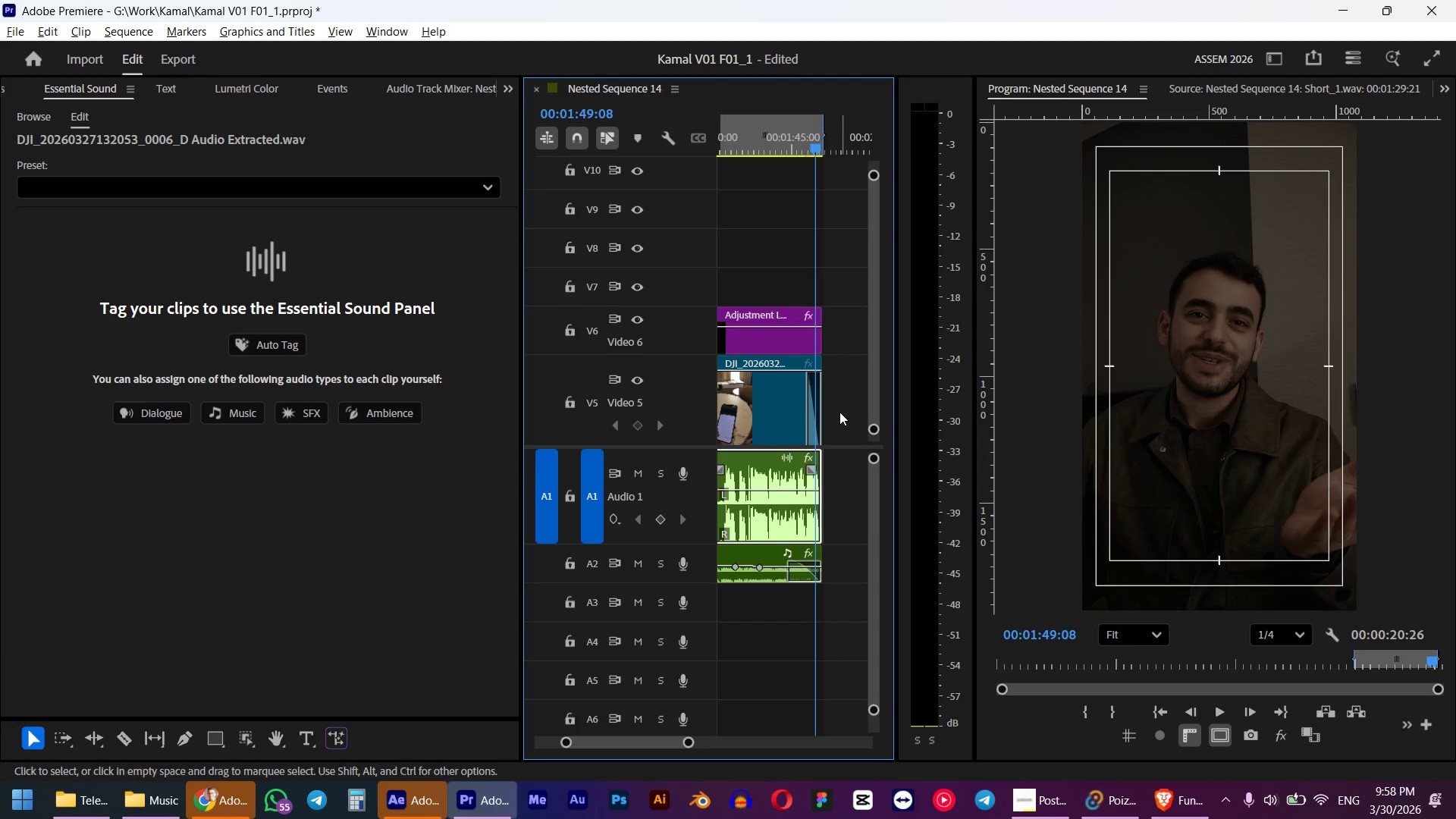 
hold_key(key=AltLeft, duration=1.14)
scroll: coordinate [821, 394], scroll_direction: up, amount: 15.0
 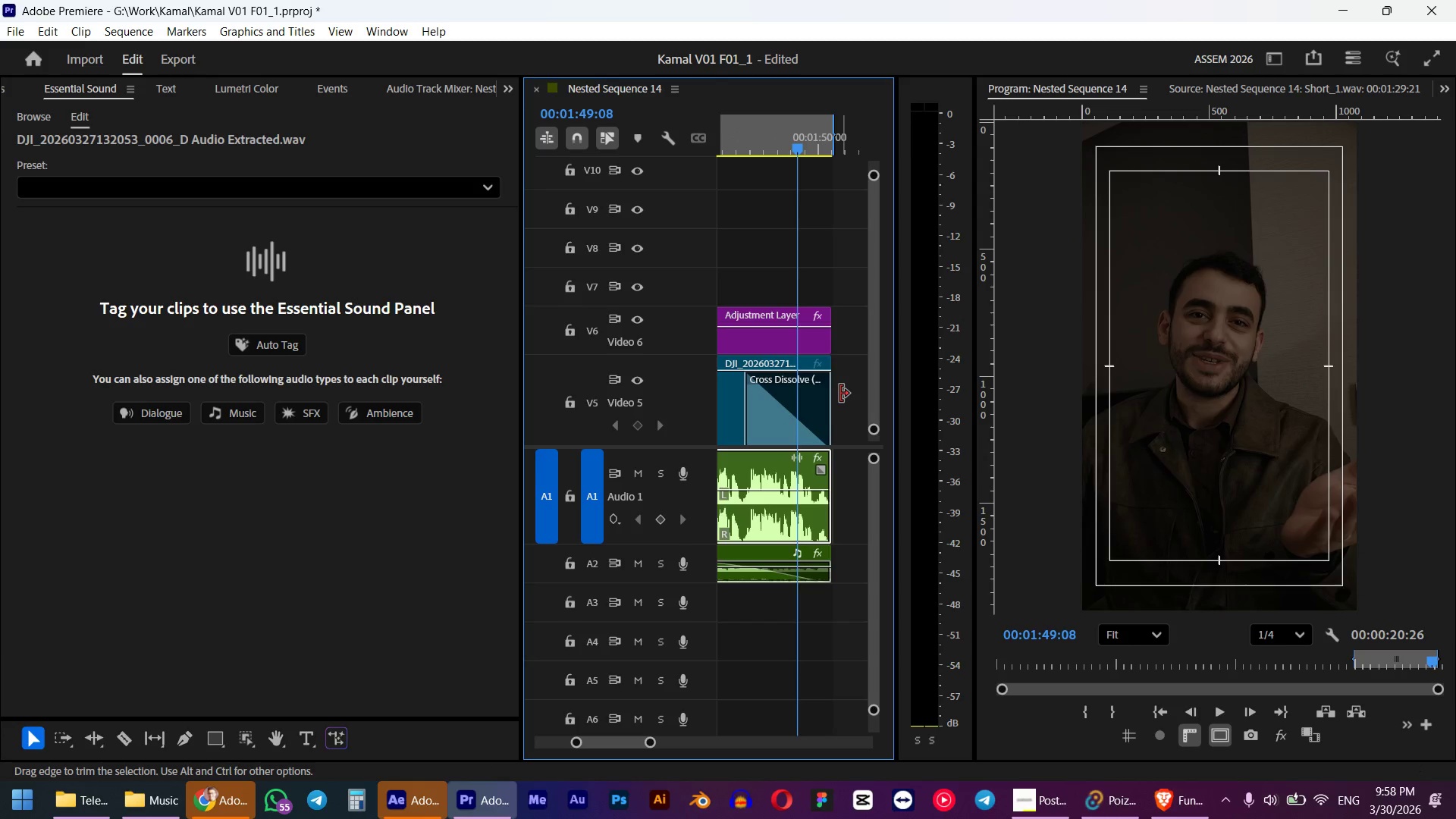 
left_click_drag(start_coordinate=[840, 394], to_coordinate=[817, 394])
 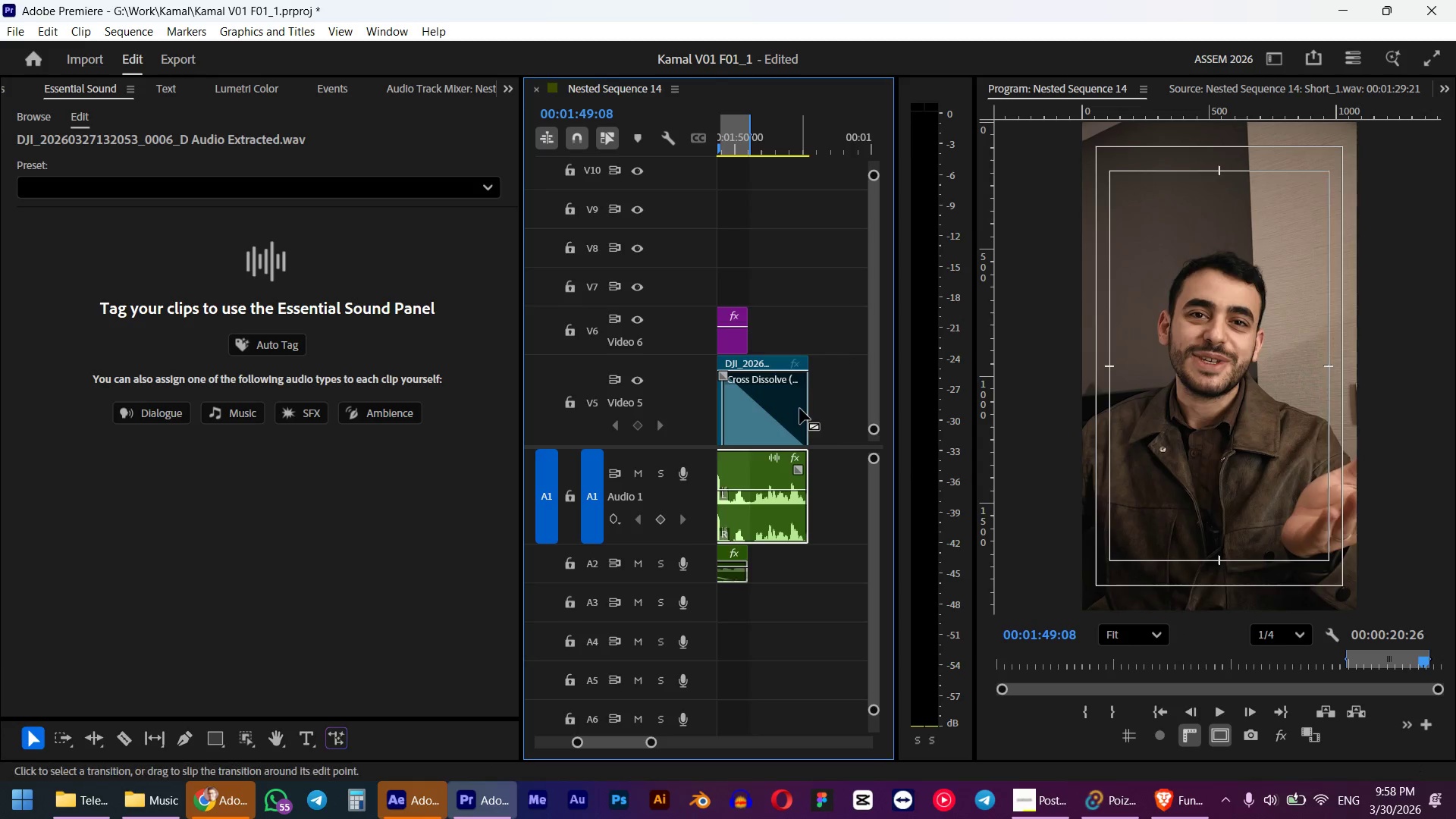 
key(Space)
 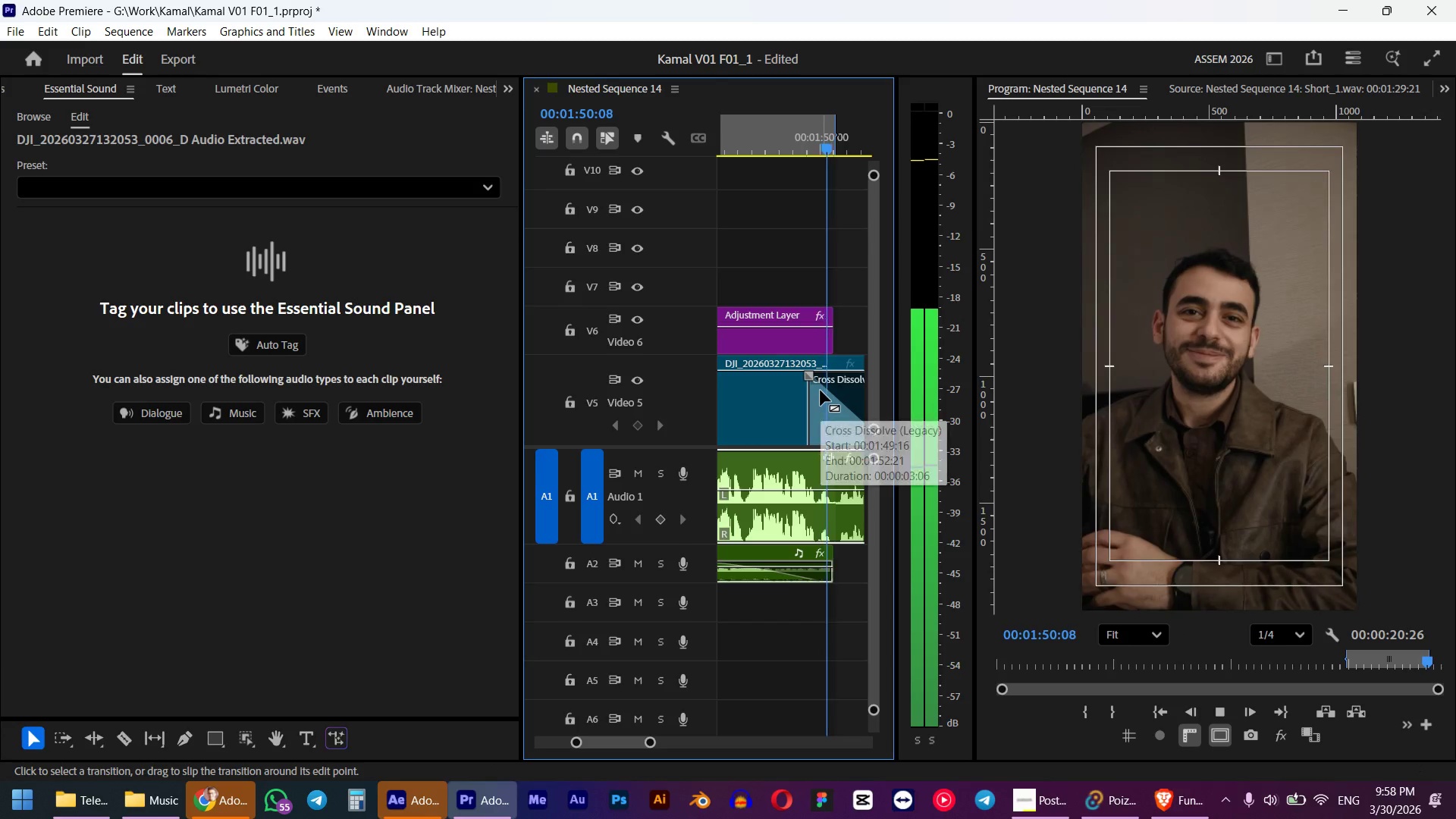 
scroll: coordinate [800, 409], scroll_direction: up, amount: 3.0
 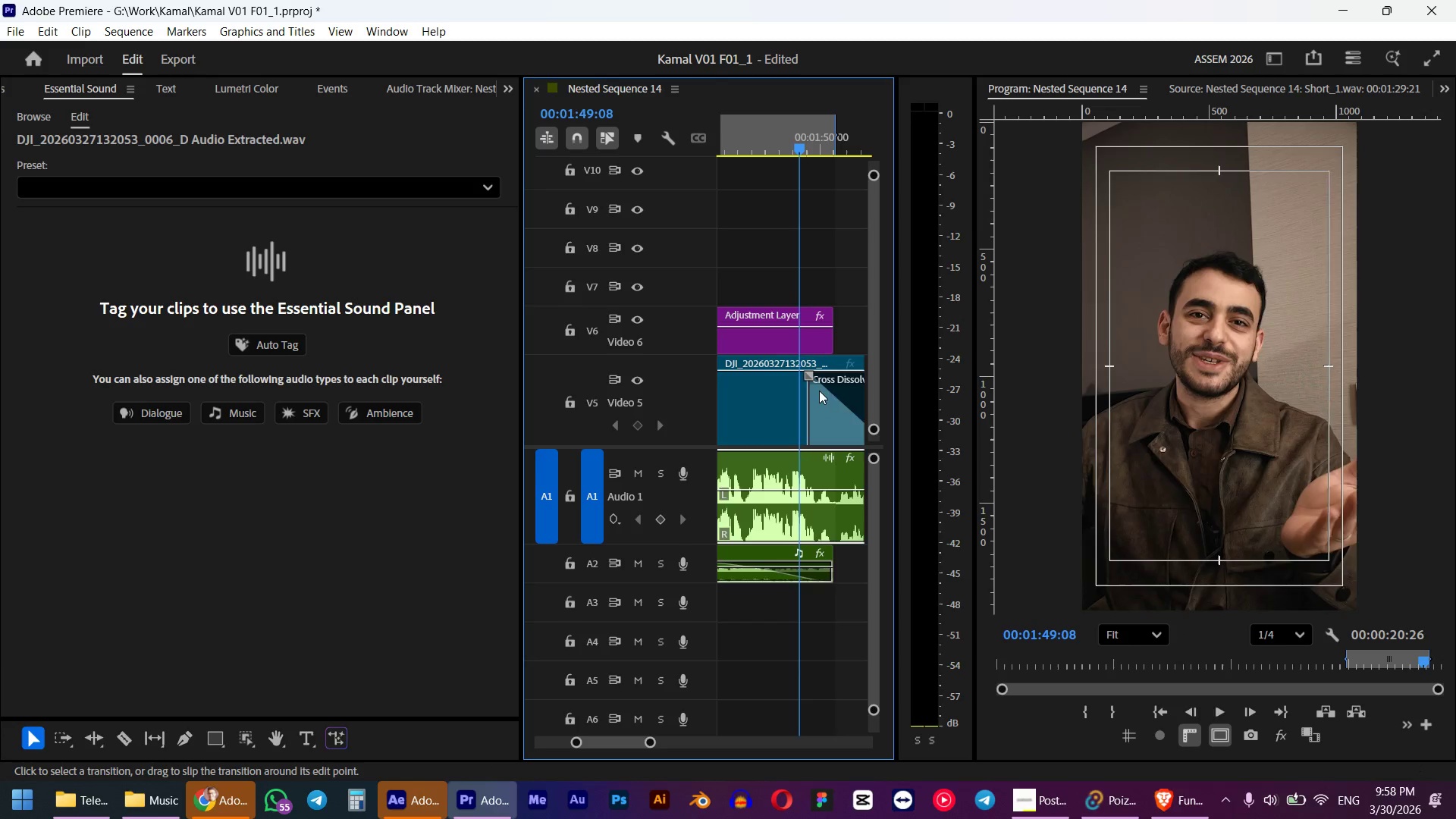 
key(Space)
 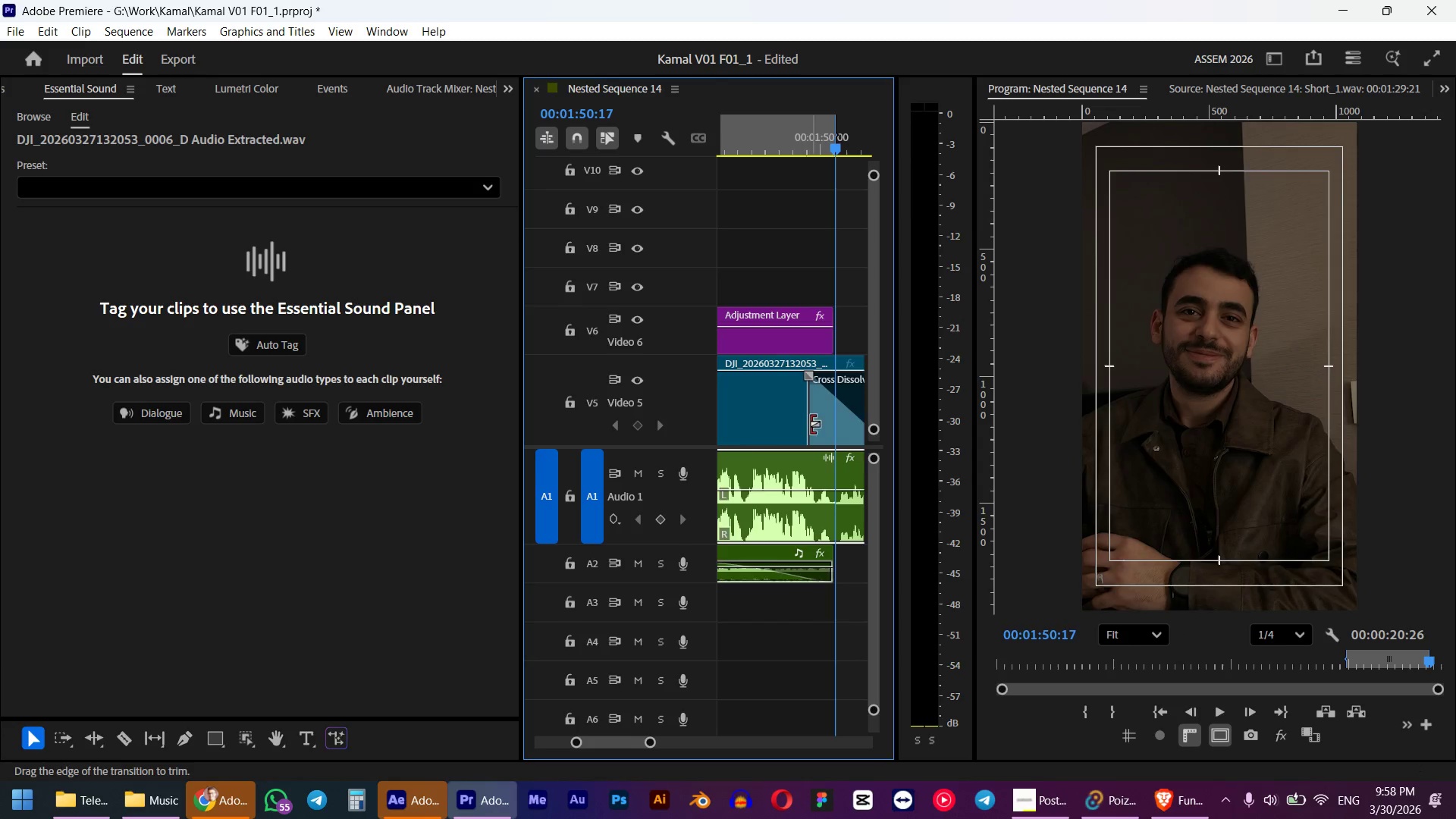 
scroll: coordinate [805, 424], scroll_direction: down, amount: 1.0
 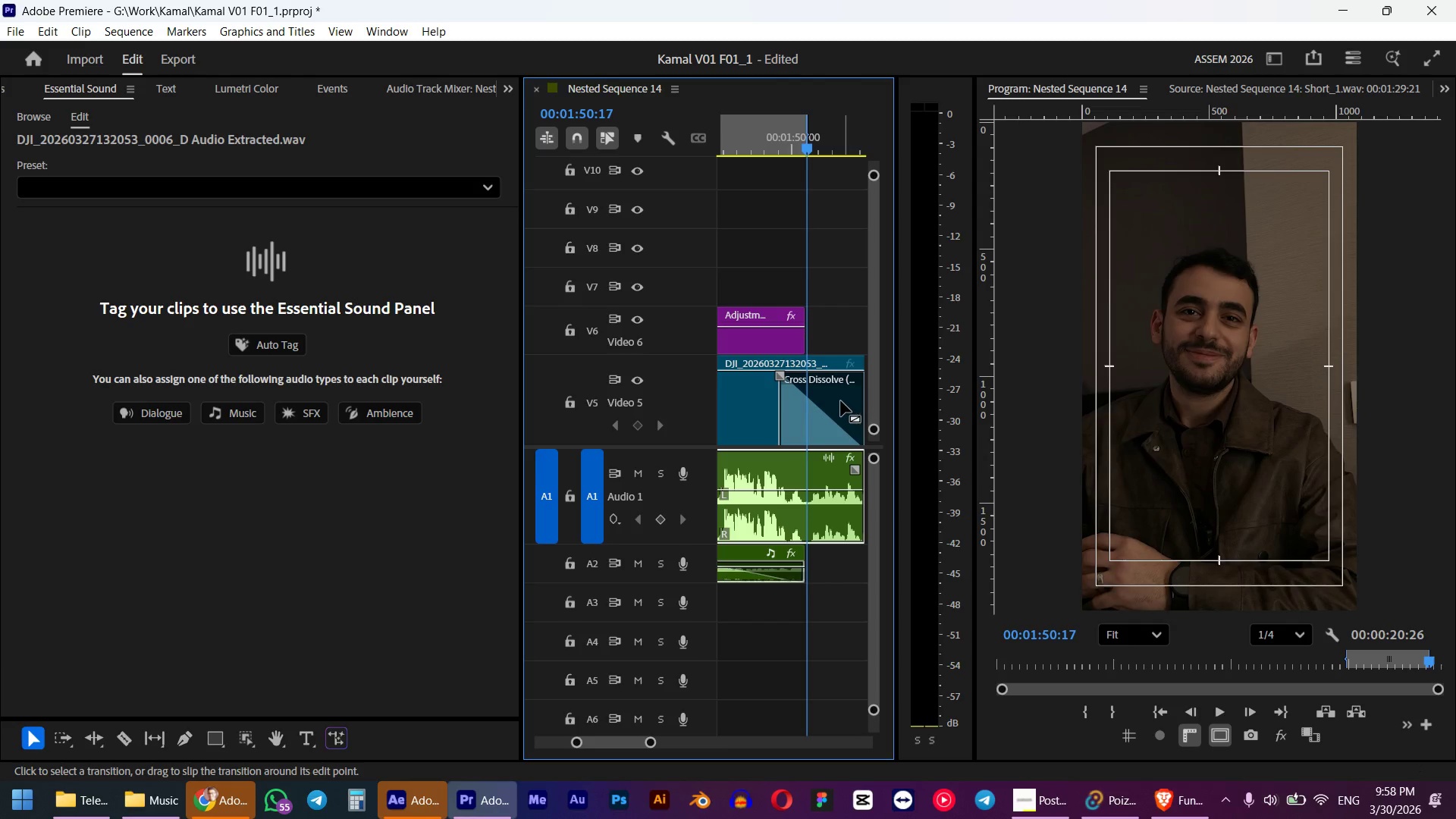 
key(Space)
 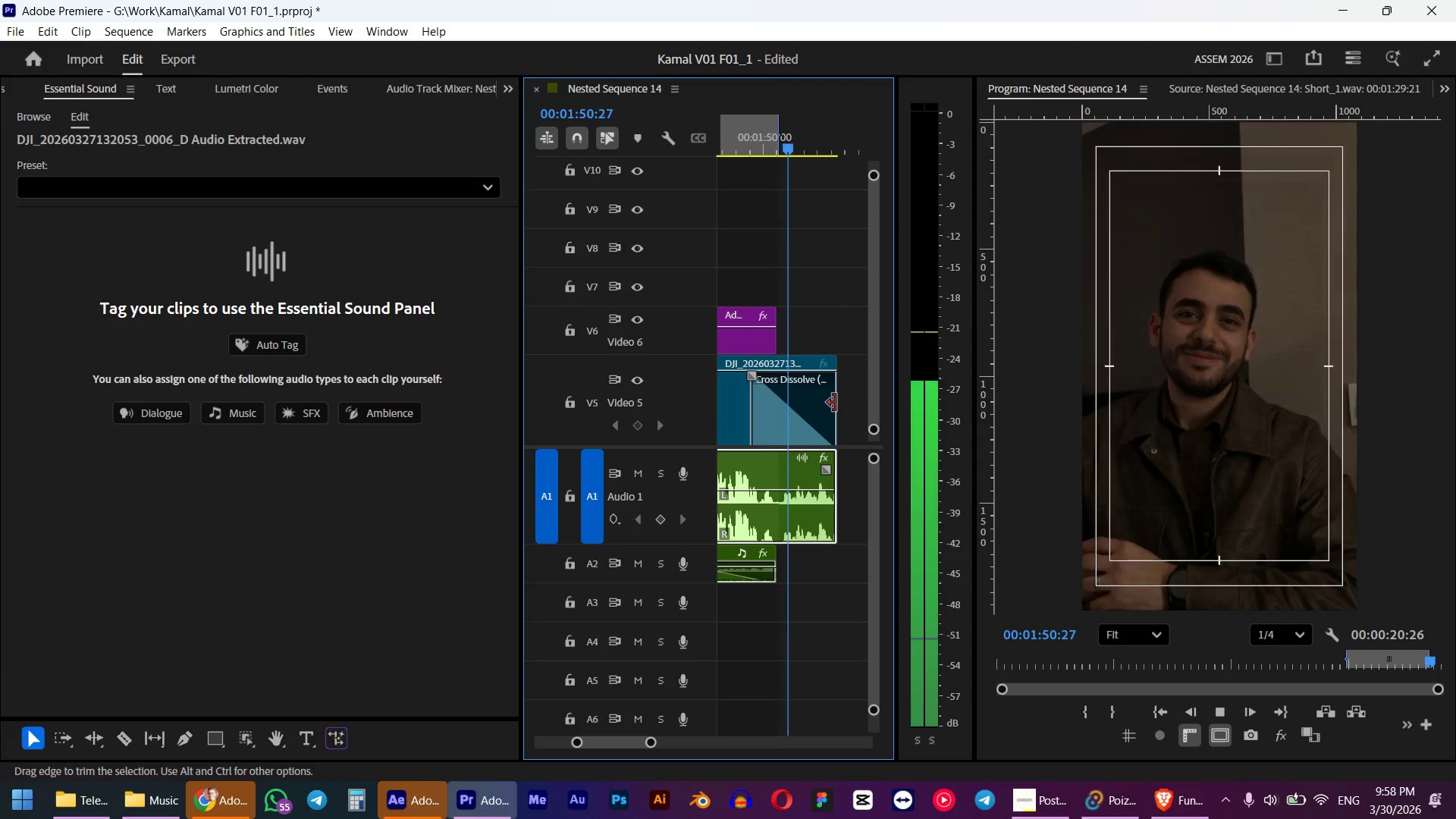 
scroll: coordinate [835, 403], scroll_direction: down, amount: 1.0
 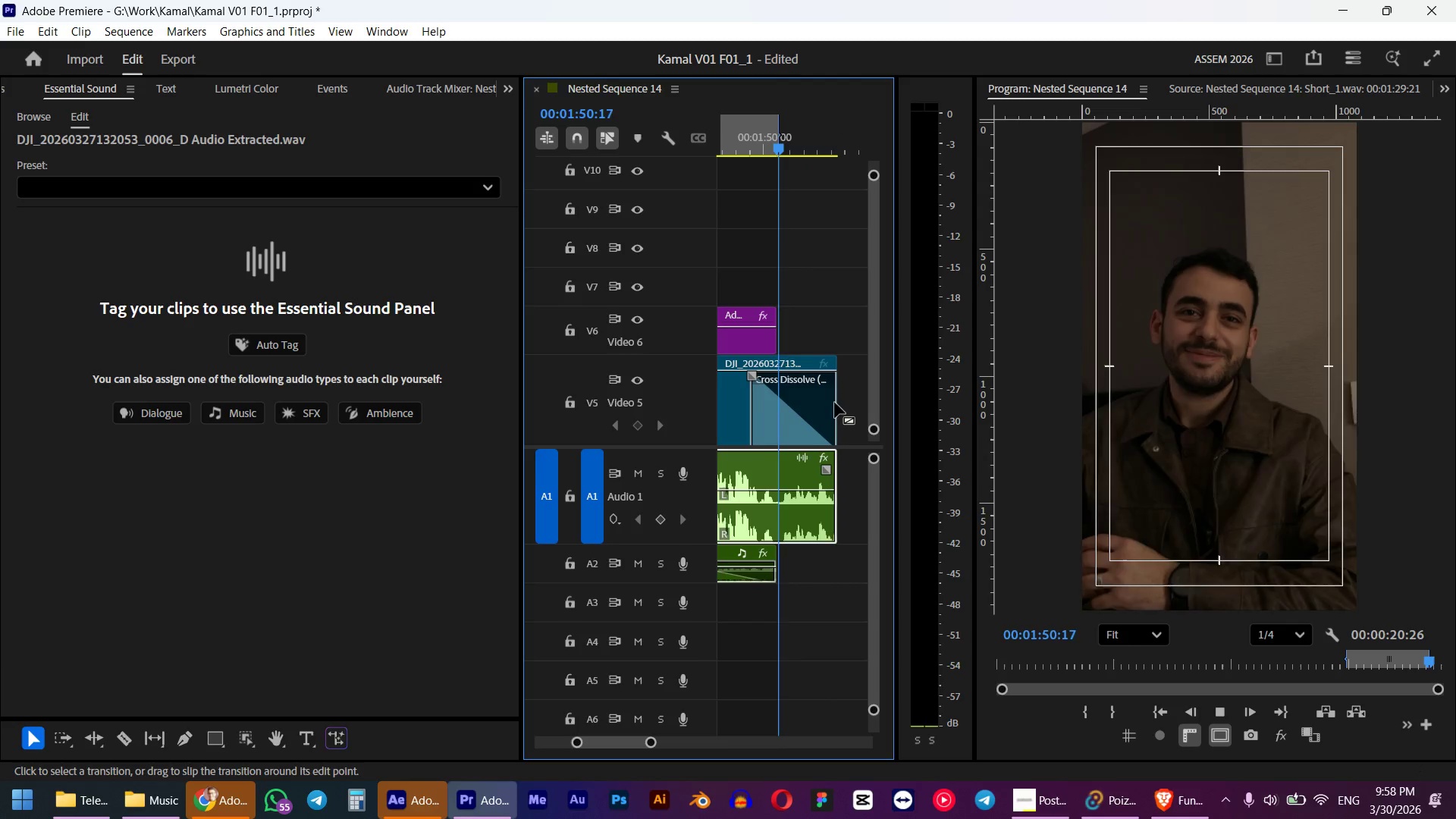 
key(Space)
 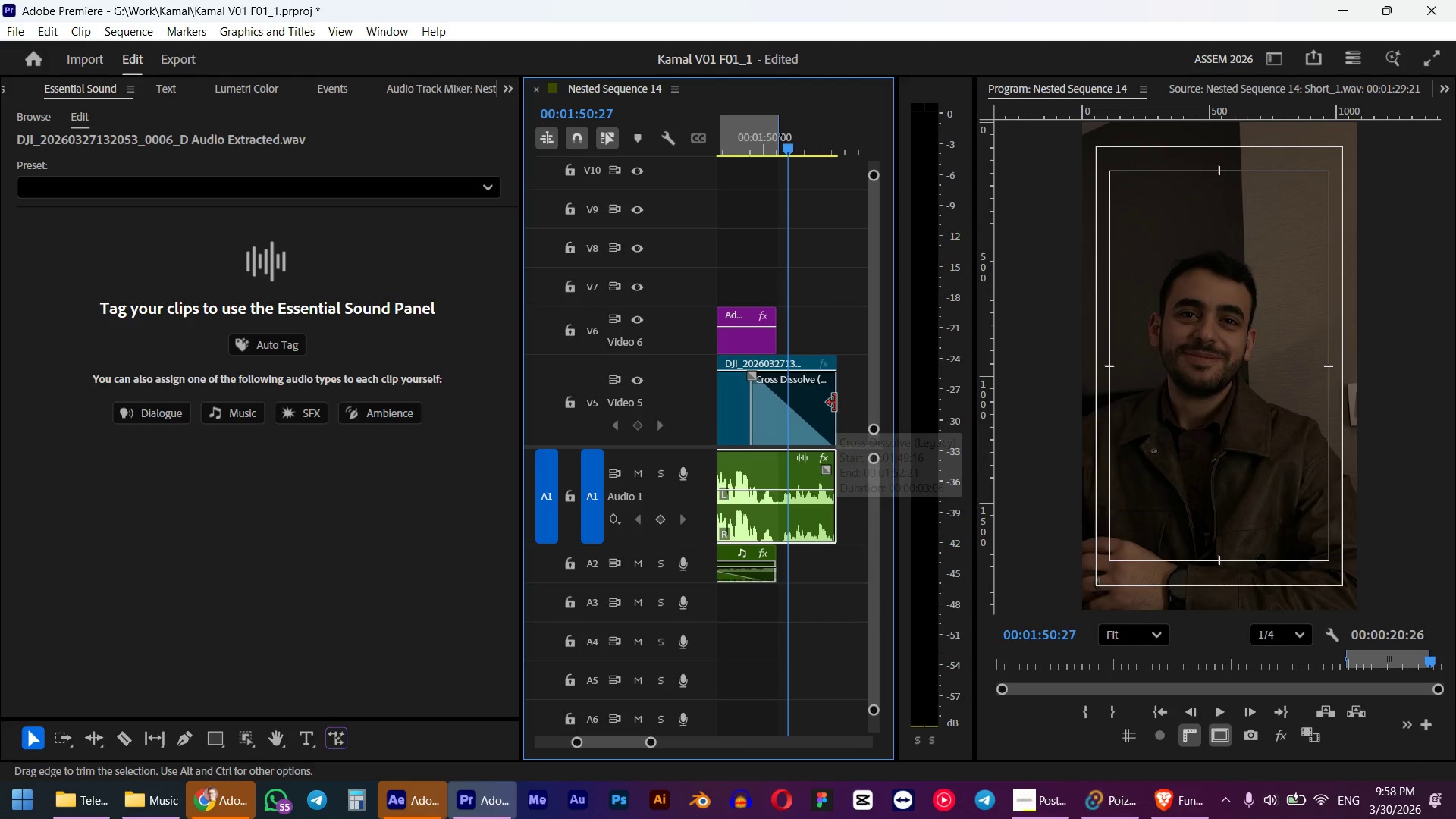 
left_click_drag(start_coordinate=[835, 403], to_coordinate=[790, 400])
 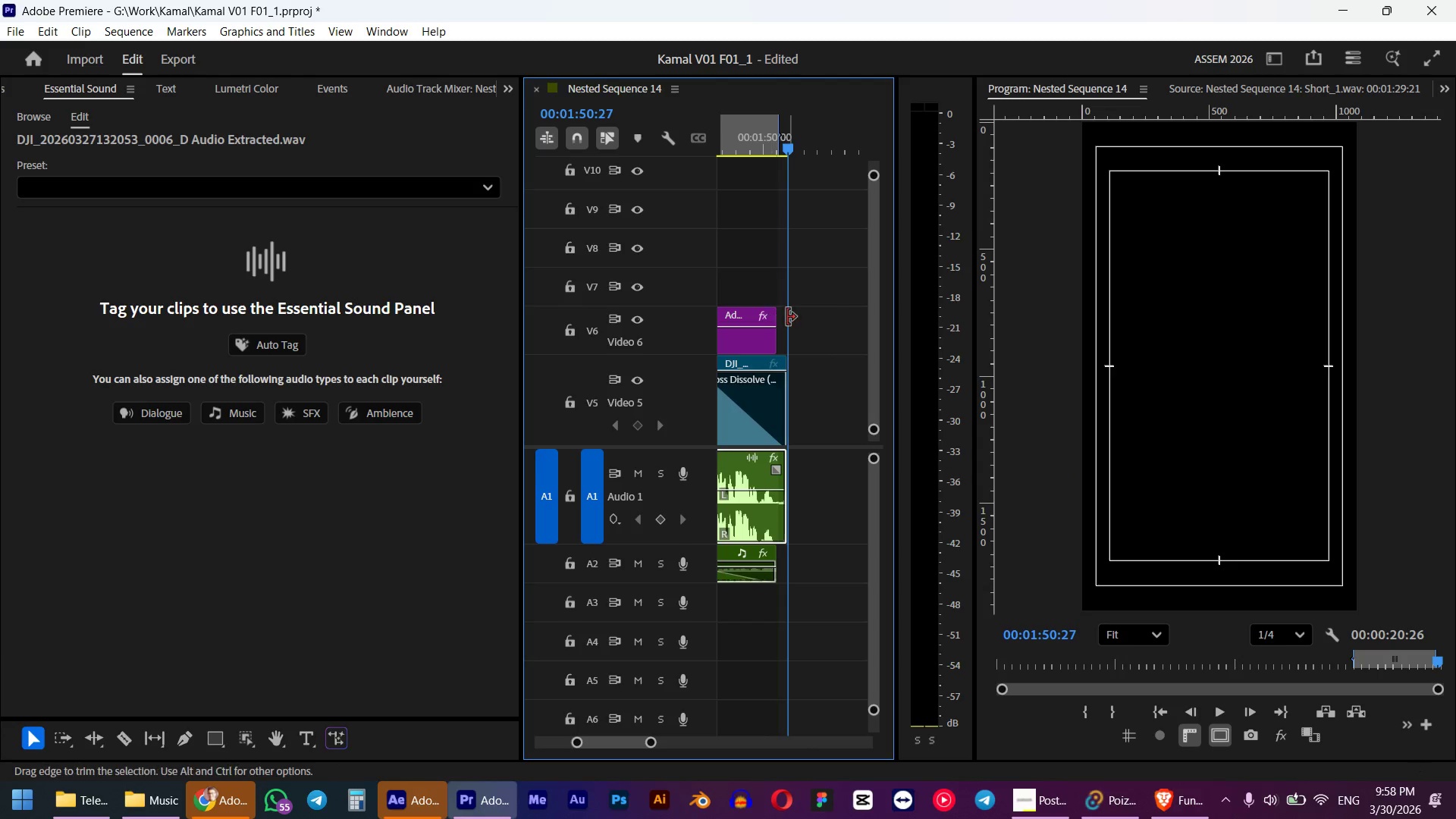 
scroll: coordinate [787, 317], scroll_direction: up, amount: 1.0
 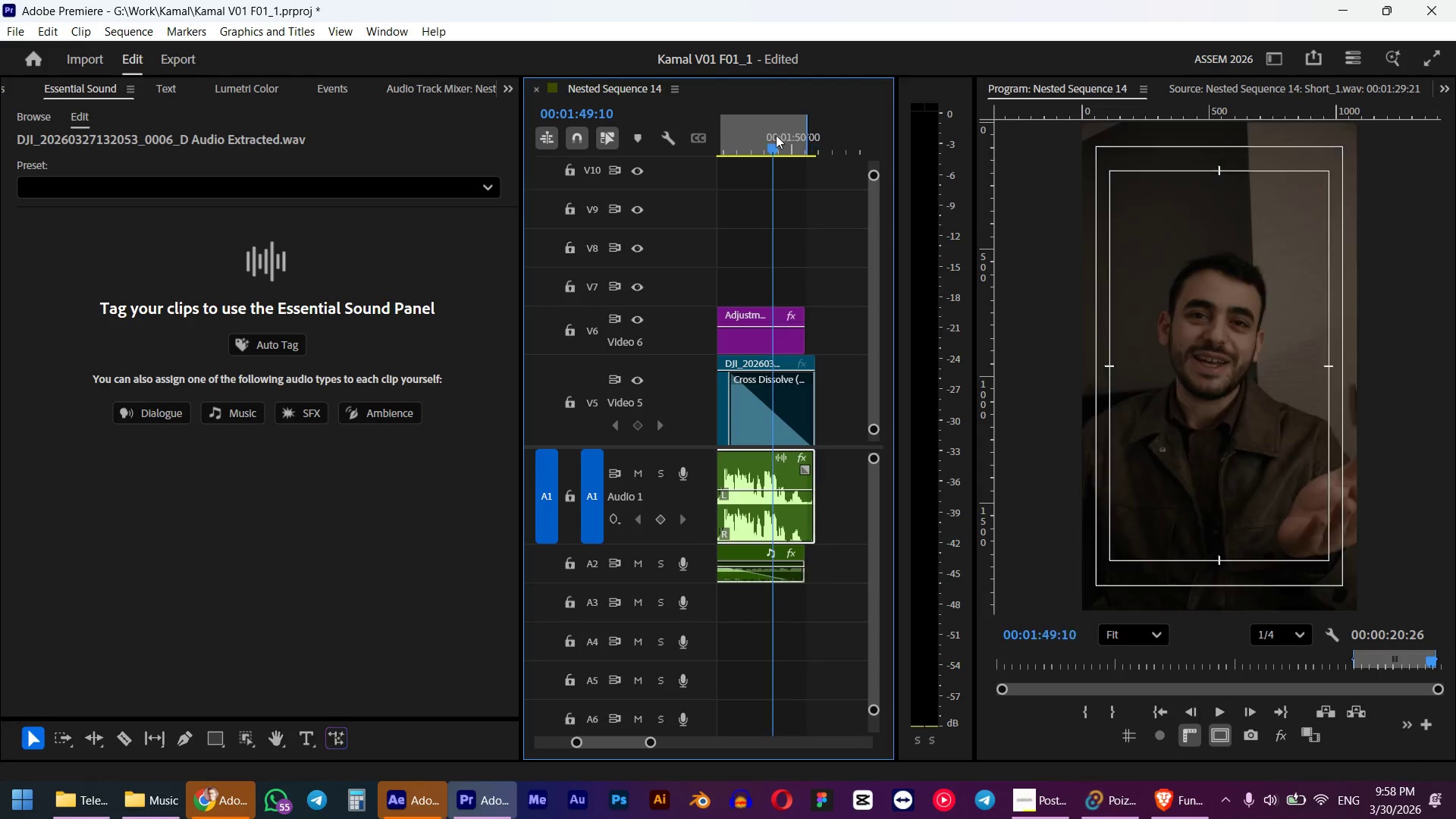 
key(Space)
 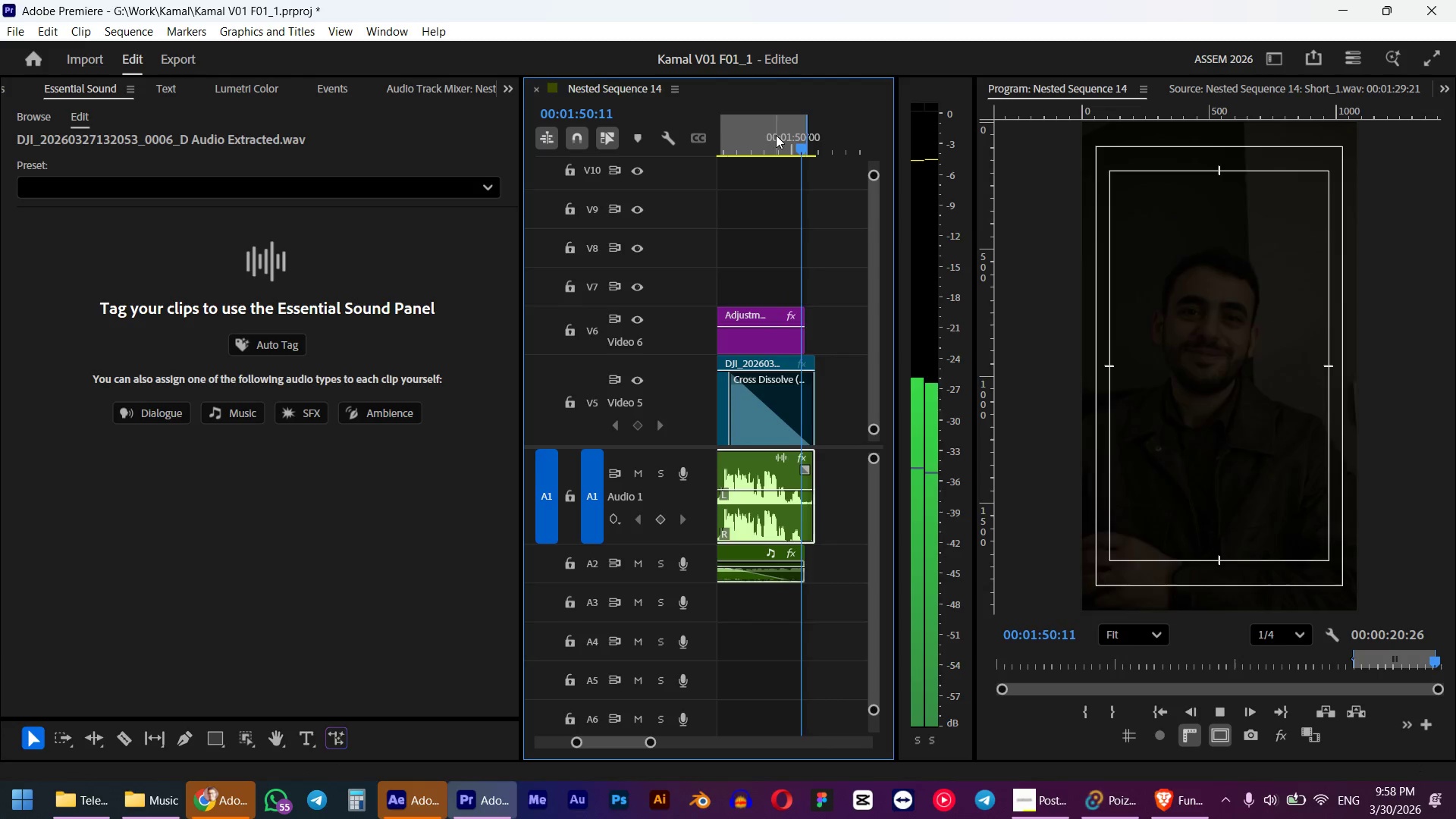 
key(Space)
 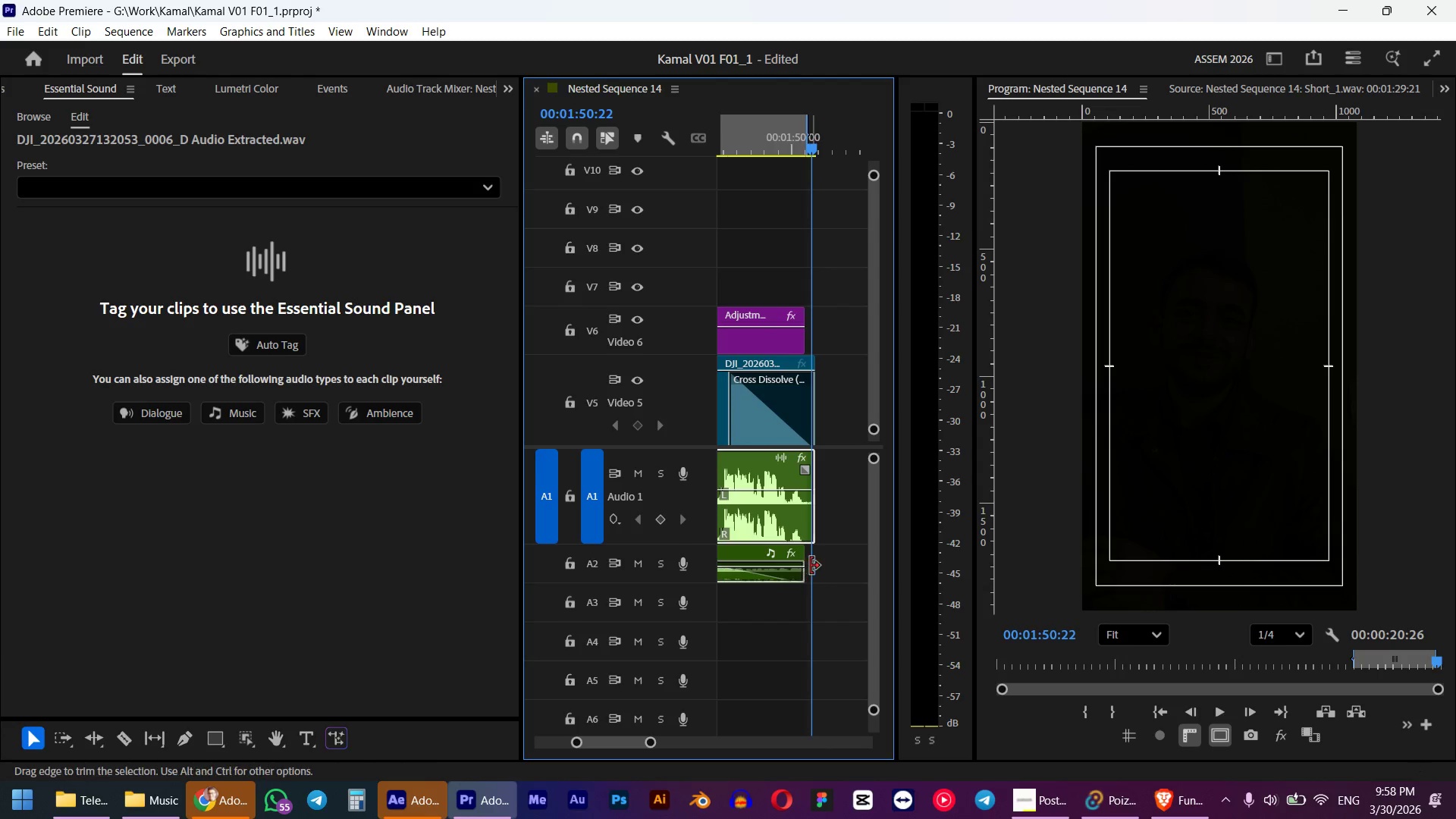 
left_click_drag(start_coordinate=[811, 566], to_coordinate=[819, 564])
 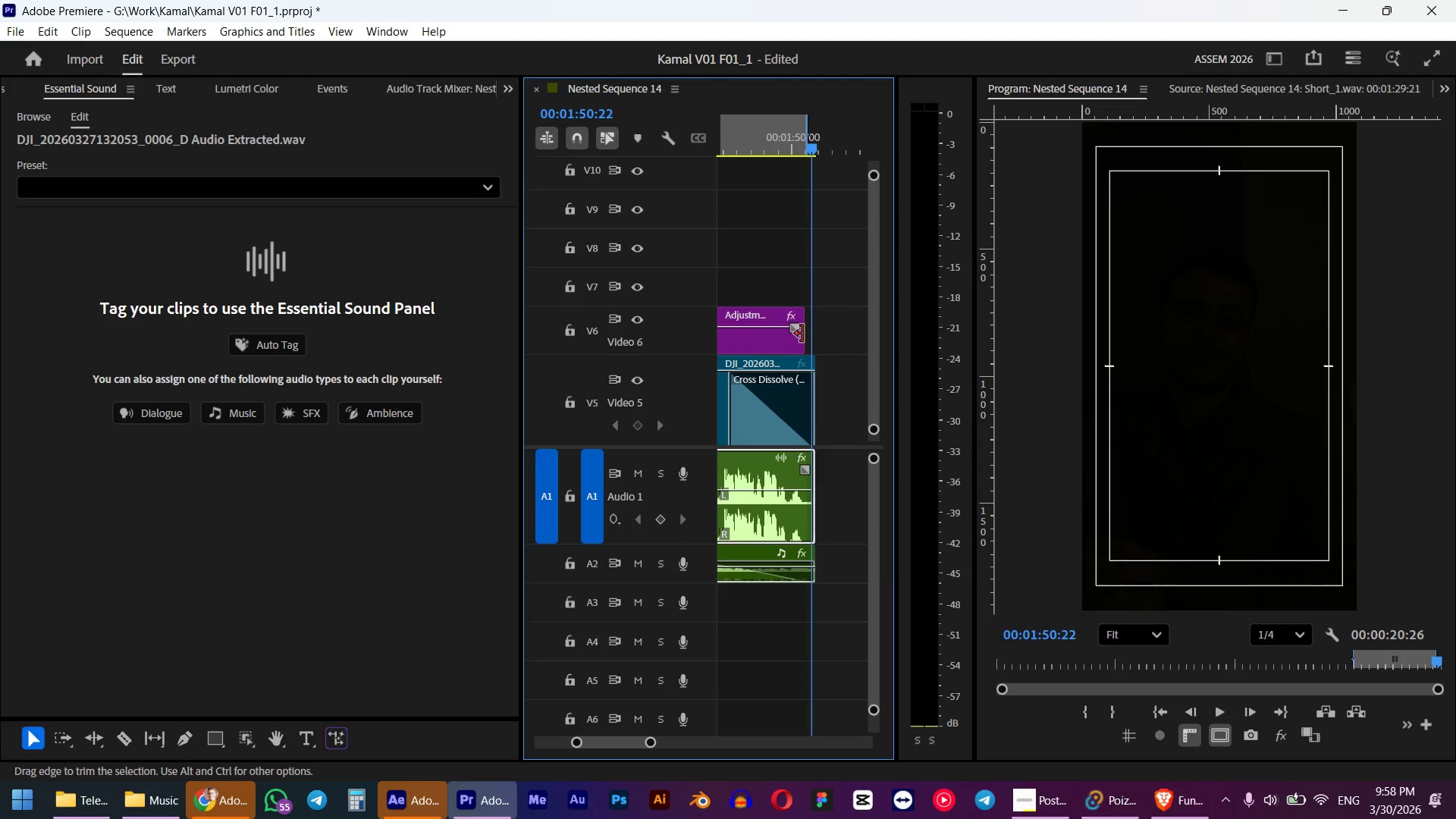 
left_click_drag(start_coordinate=[802, 334], to_coordinate=[816, 331])
 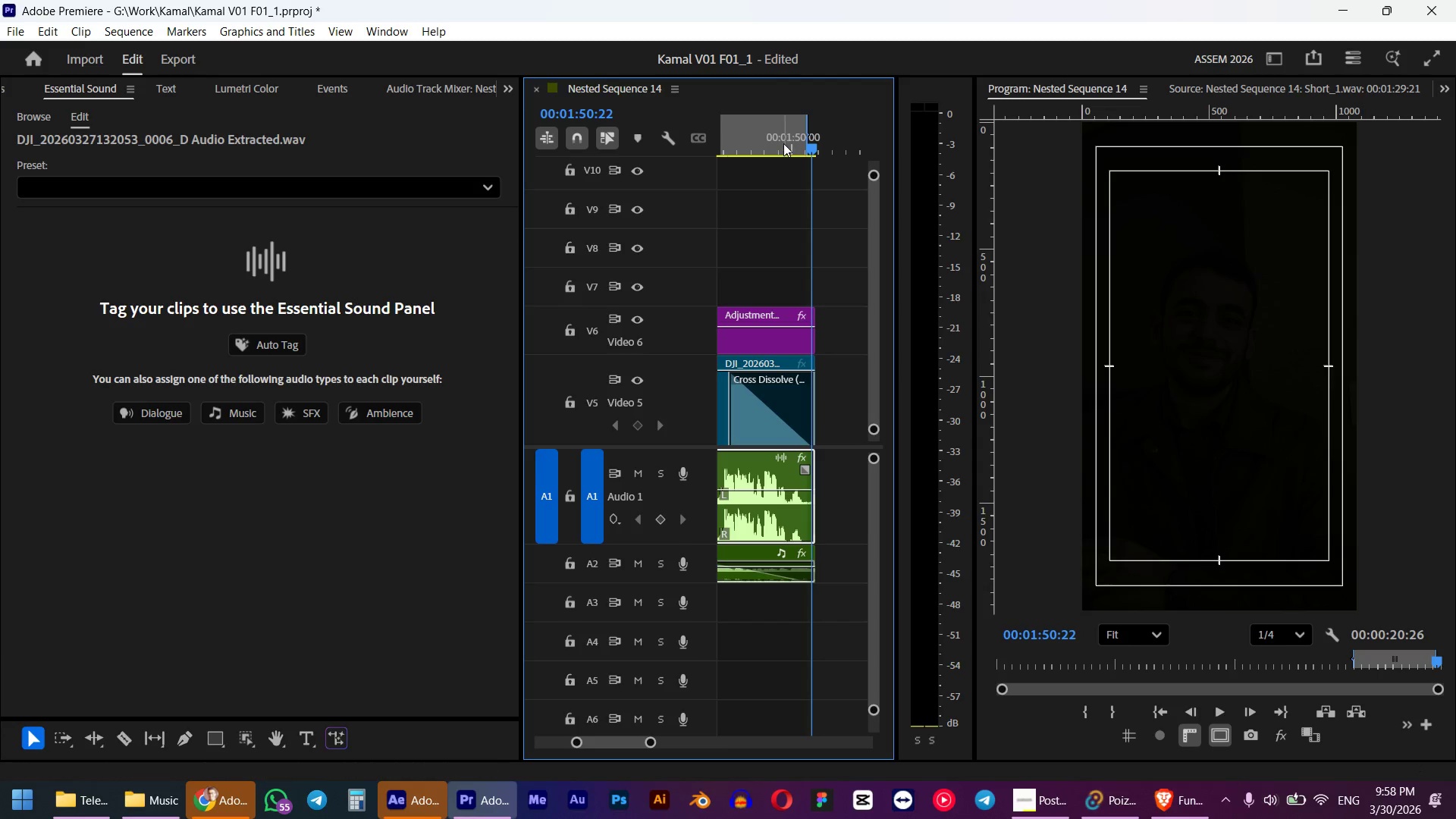 
left_click([784, 143])
 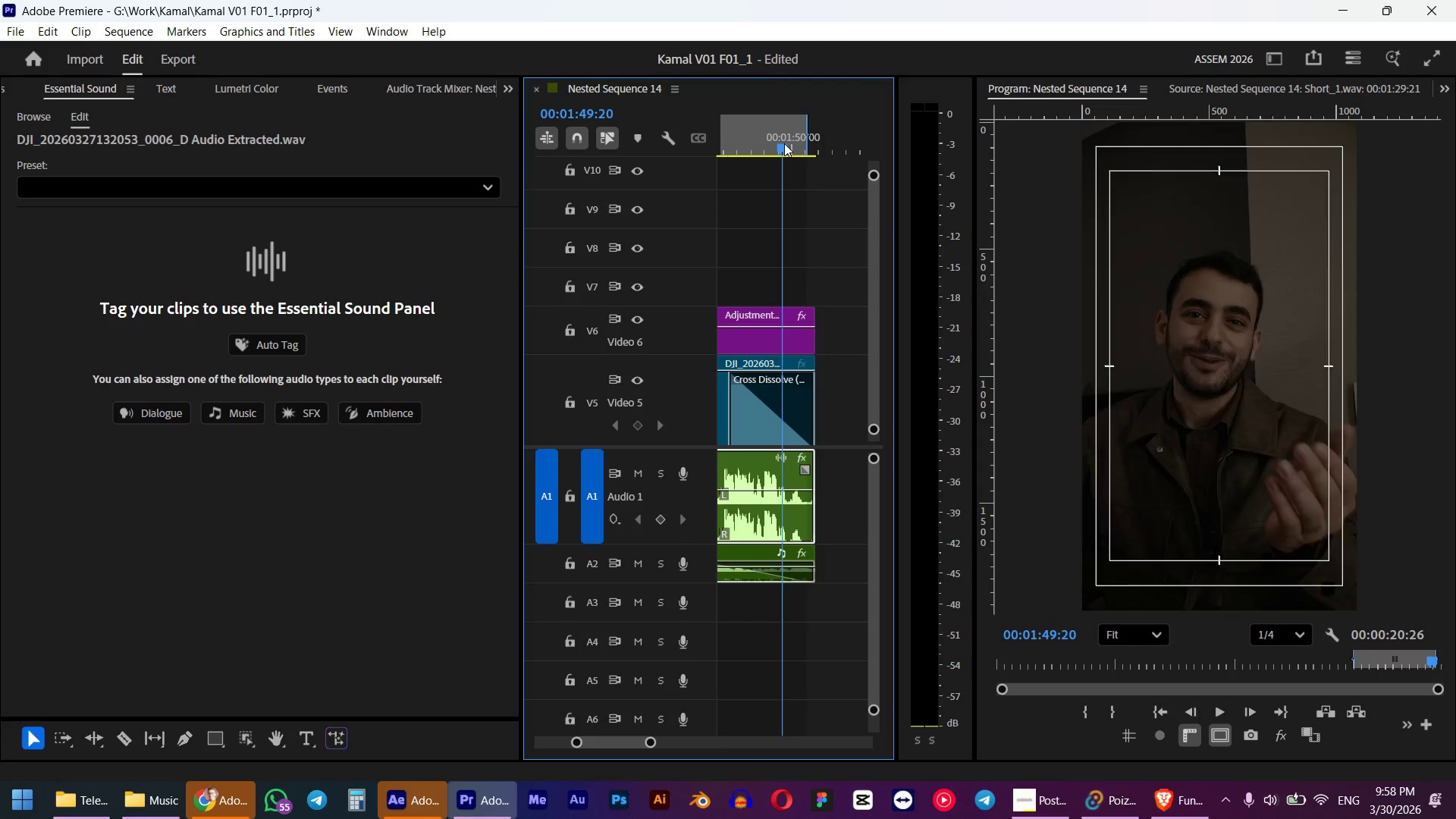 
key(Space)
 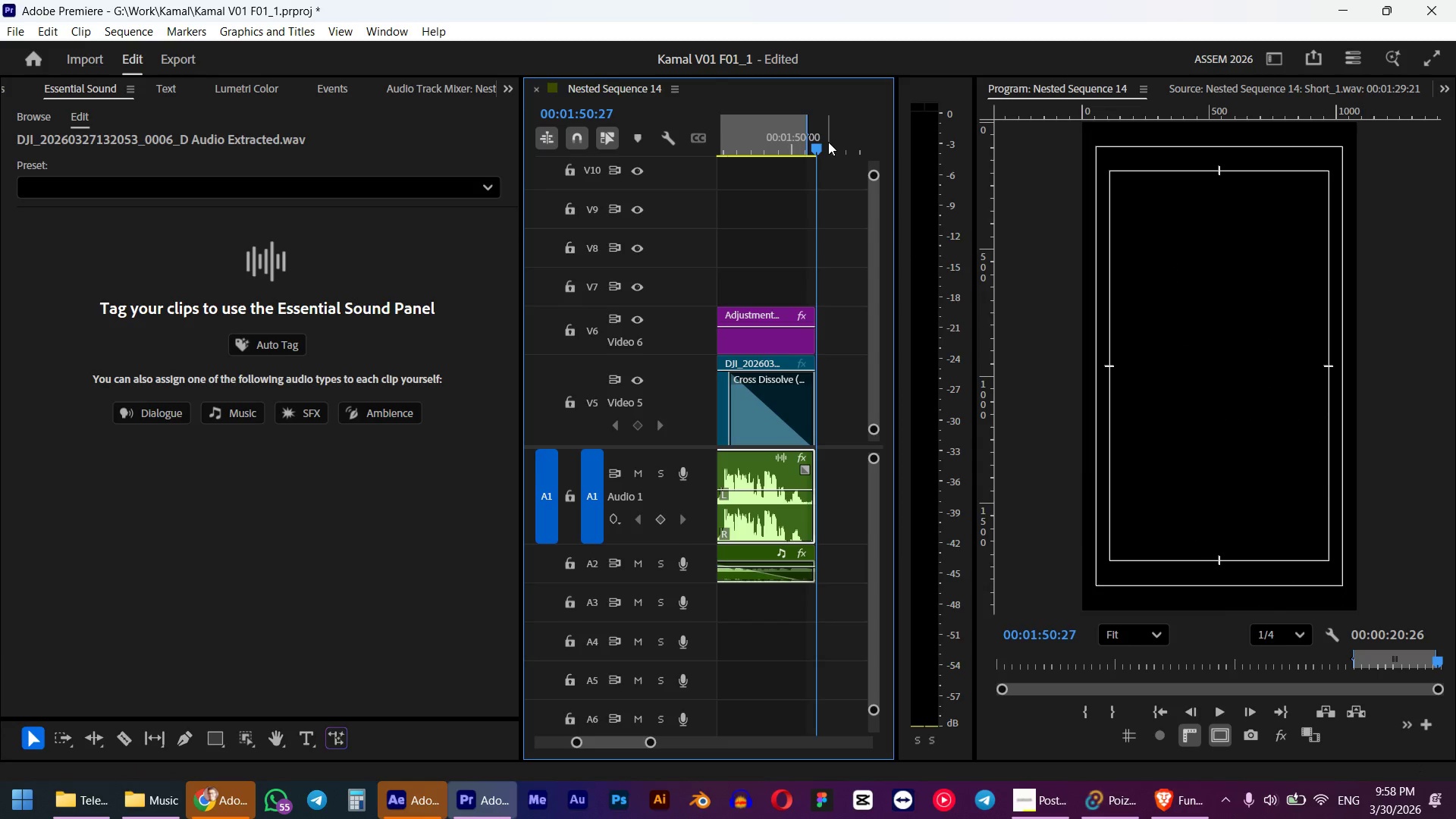 
hold_key(key=AltLeft, duration=0.67)
 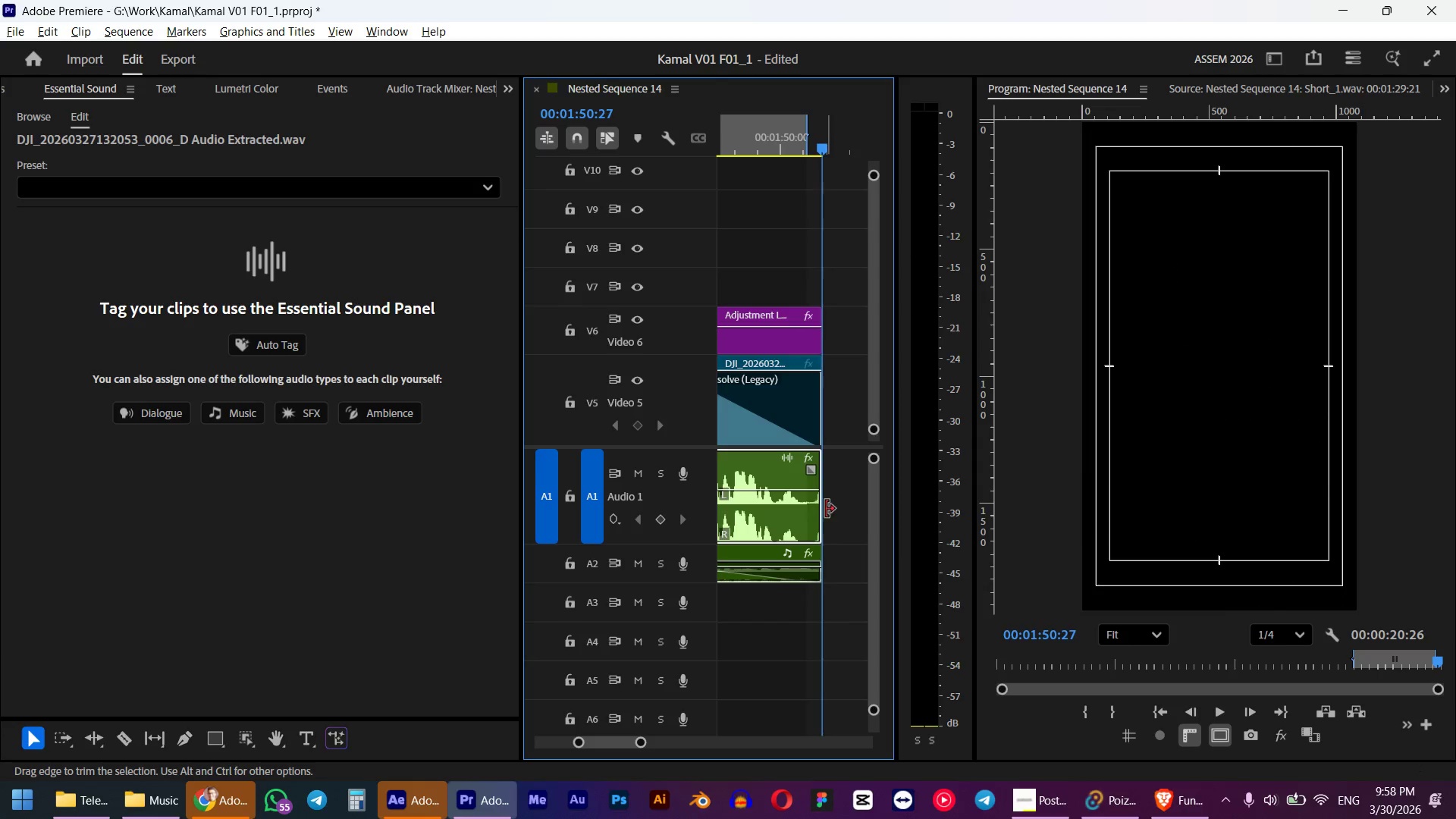 
hold_key(key=AltLeft, duration=1.39)
 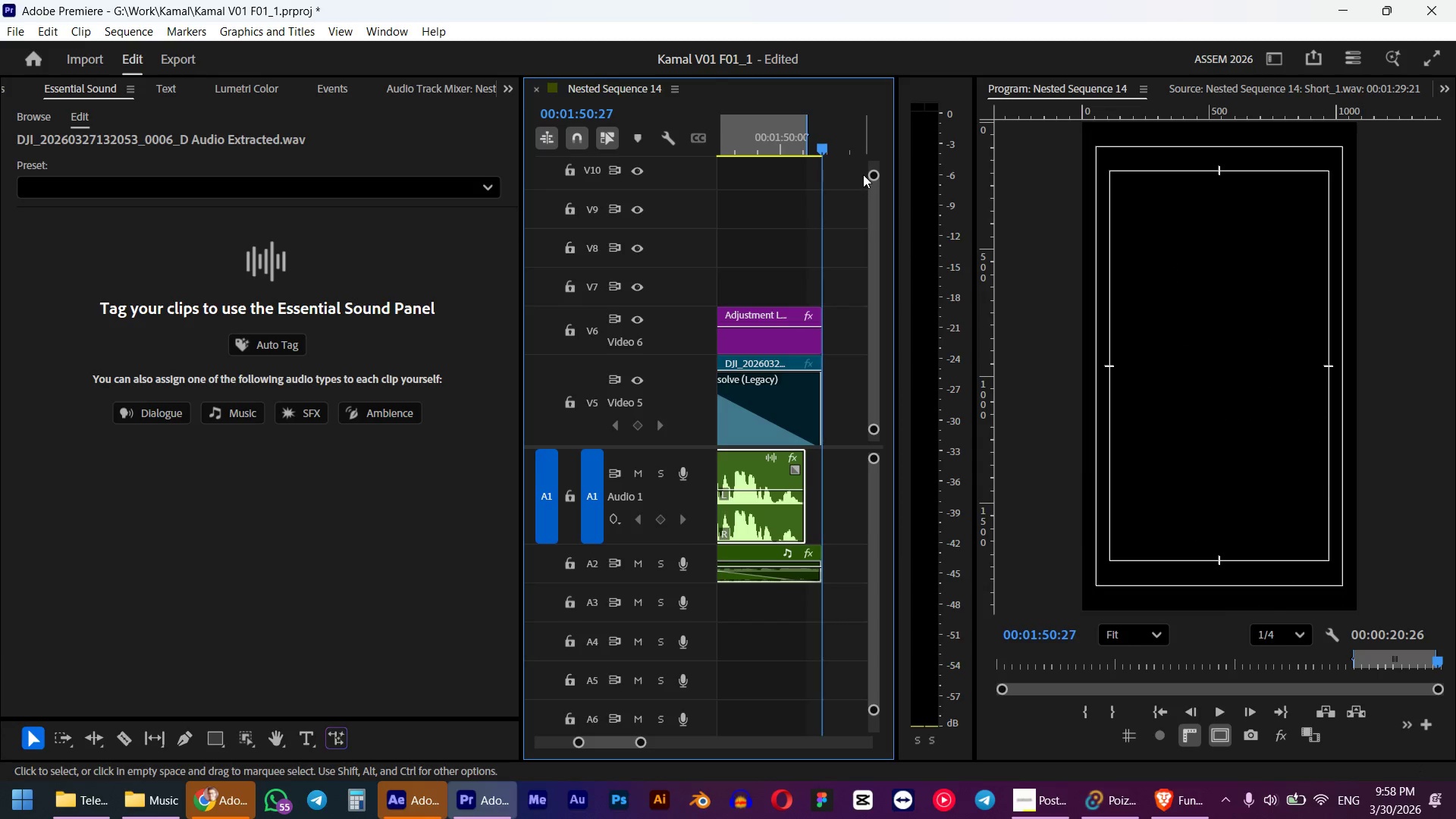 
scroll: coordinate [807, 472], scroll_direction: up, amount: 5.0
 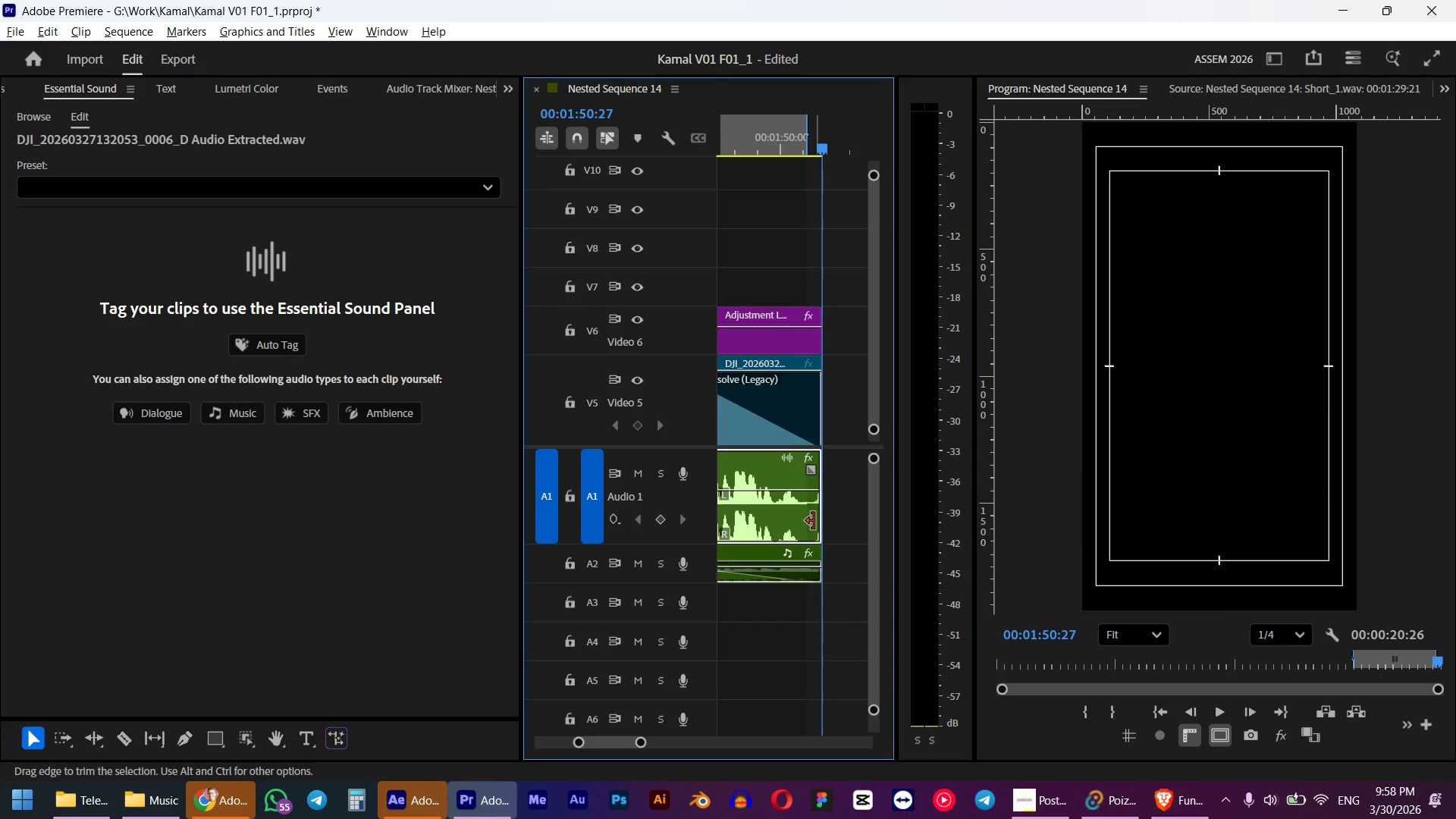 
left_click_drag(start_coordinate=[822, 509], to_coordinate=[811, 510])
 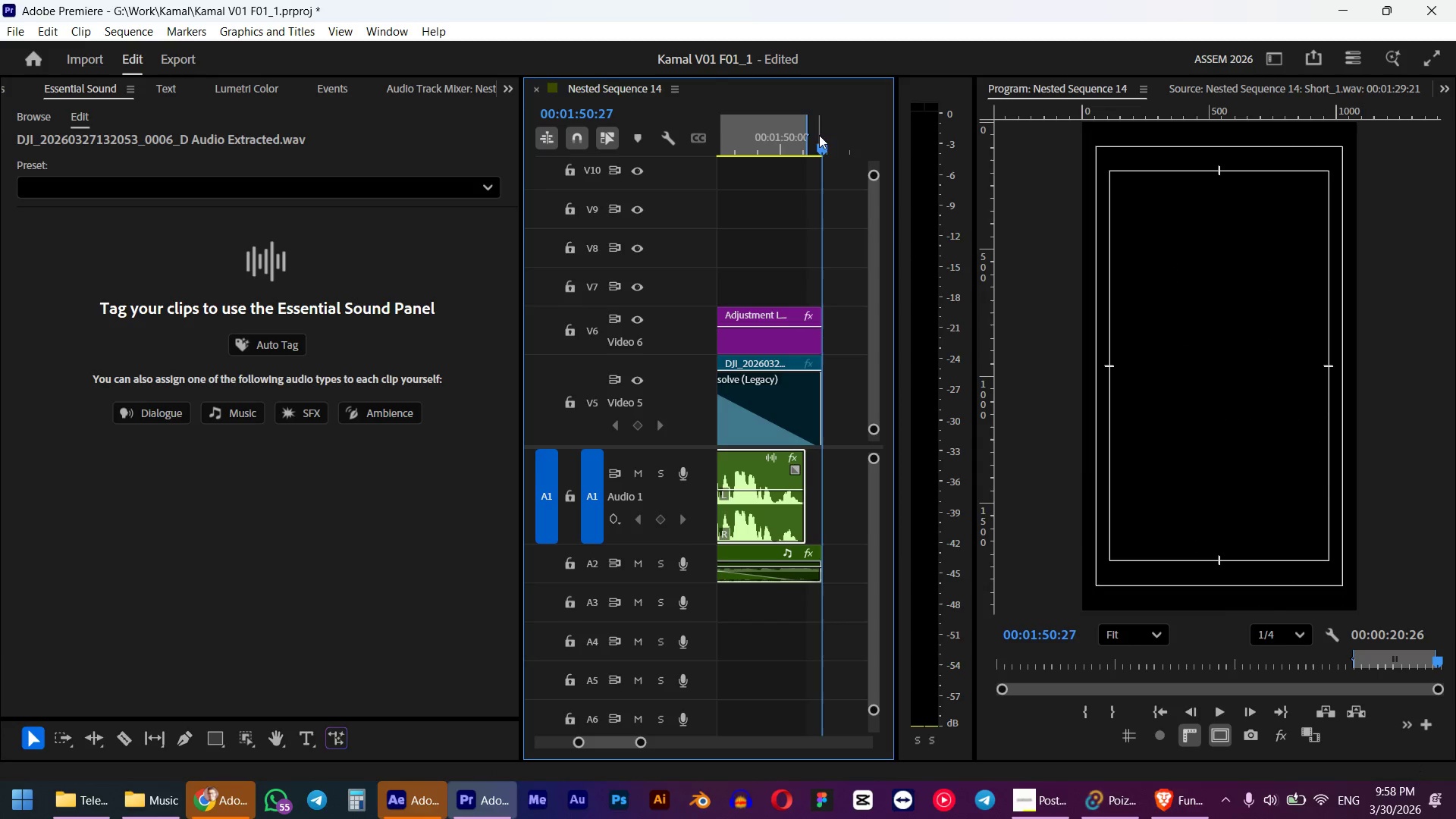 
left_click_drag(start_coordinate=[821, 149], to_coordinate=[814, 158])
 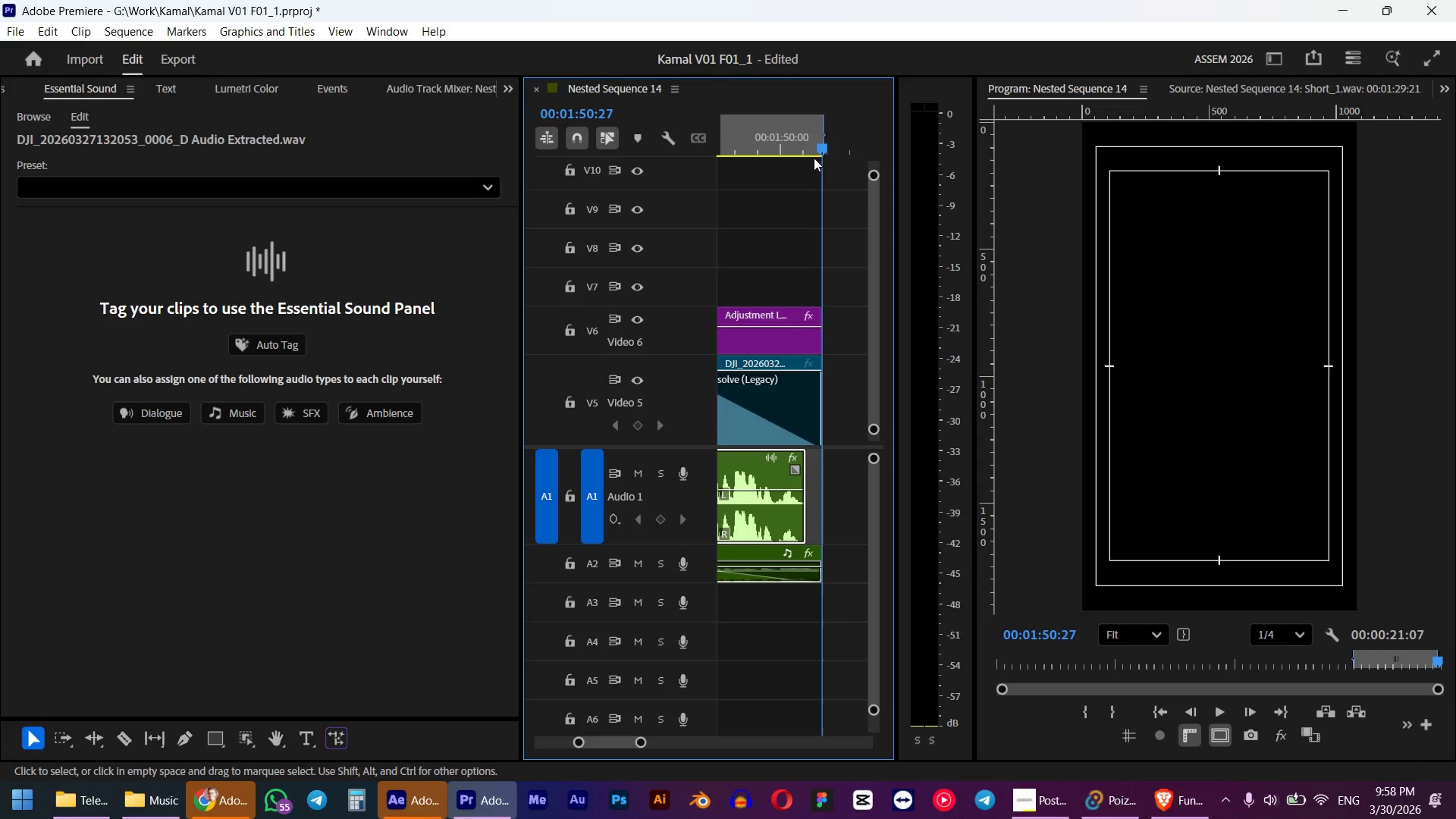 
hold_key(key=ShiftLeft, duration=1.0)
 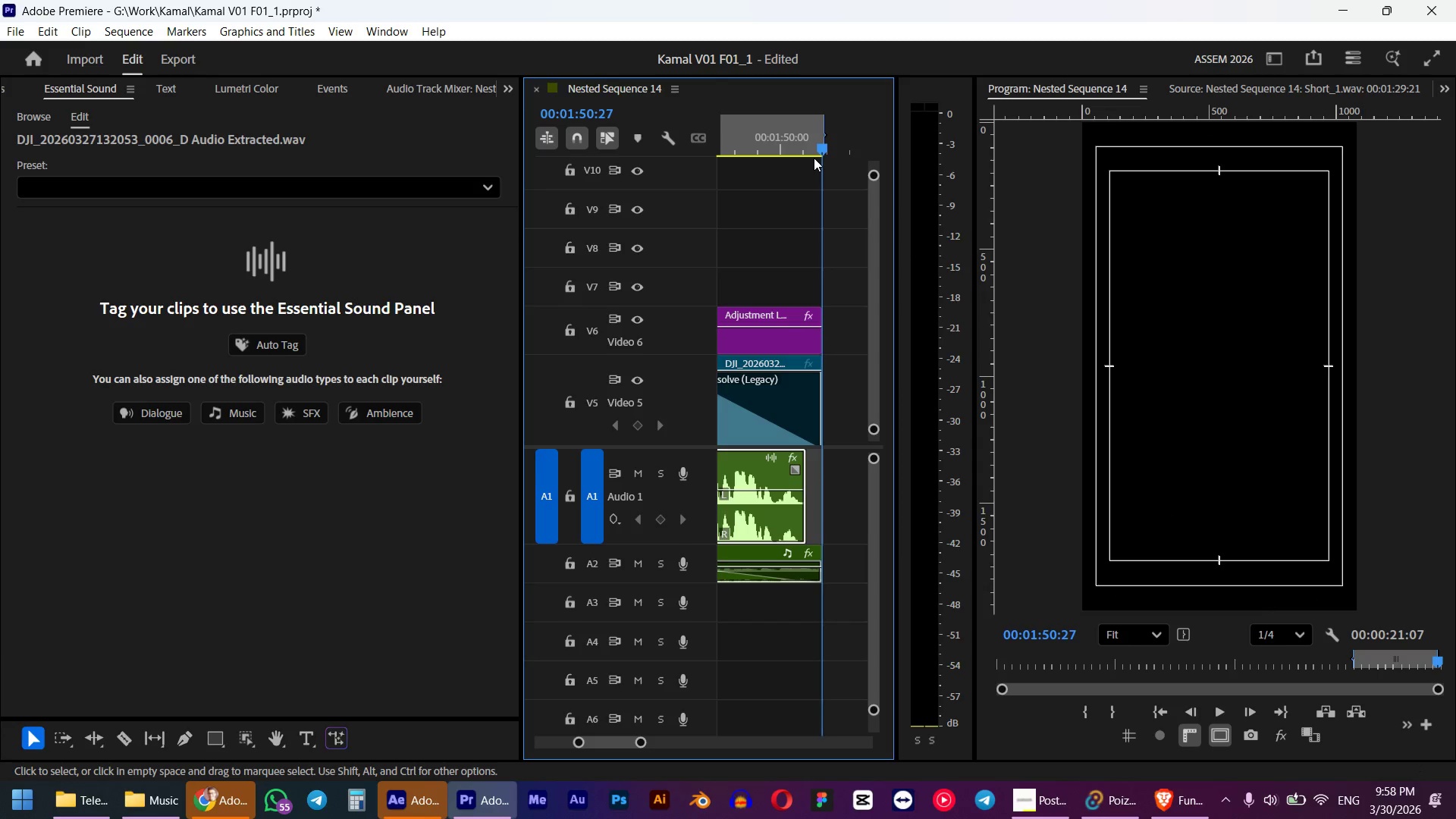 
hold_key(key=ShiftLeft, duration=3.91)
 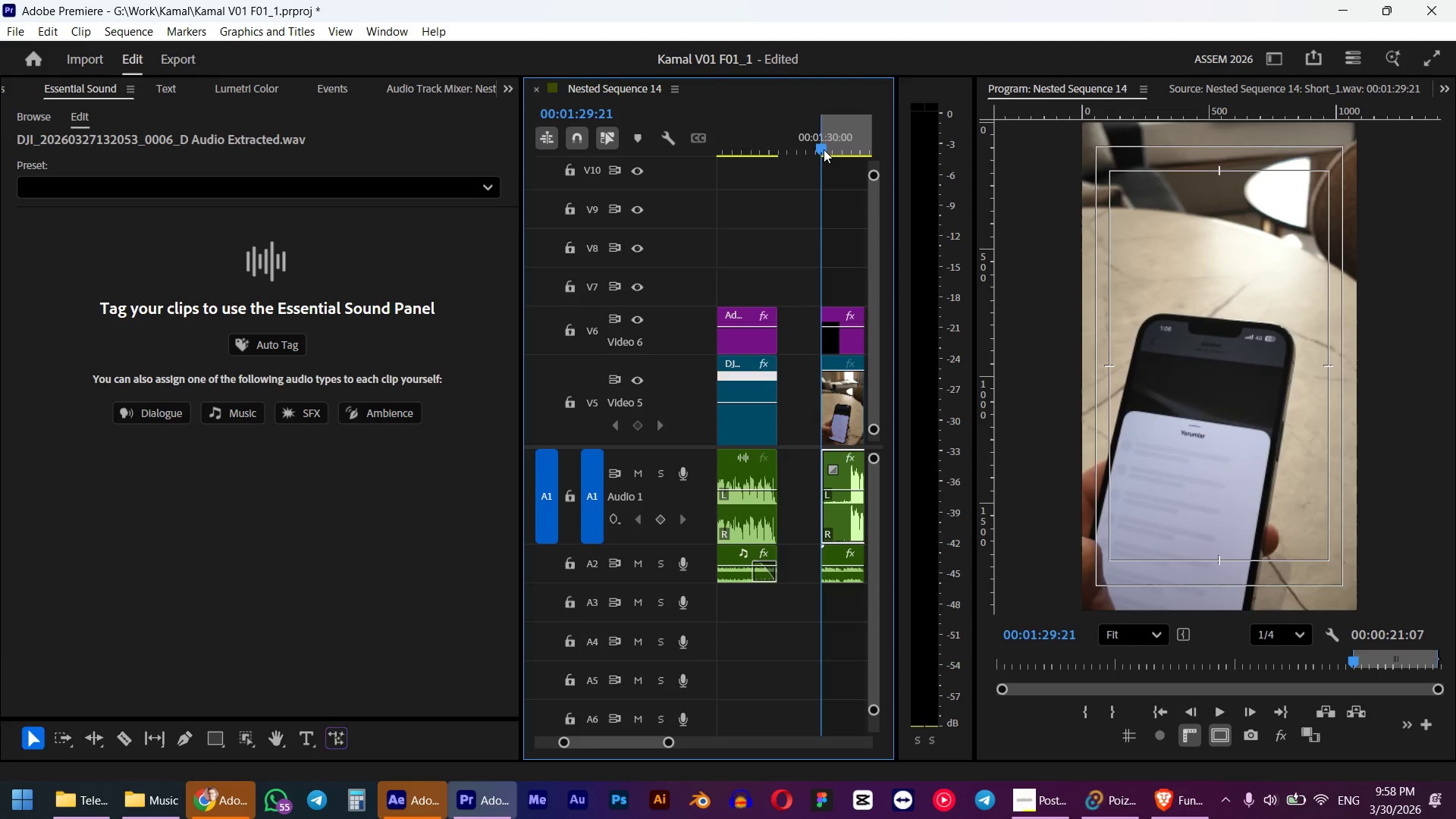 
key(O)
 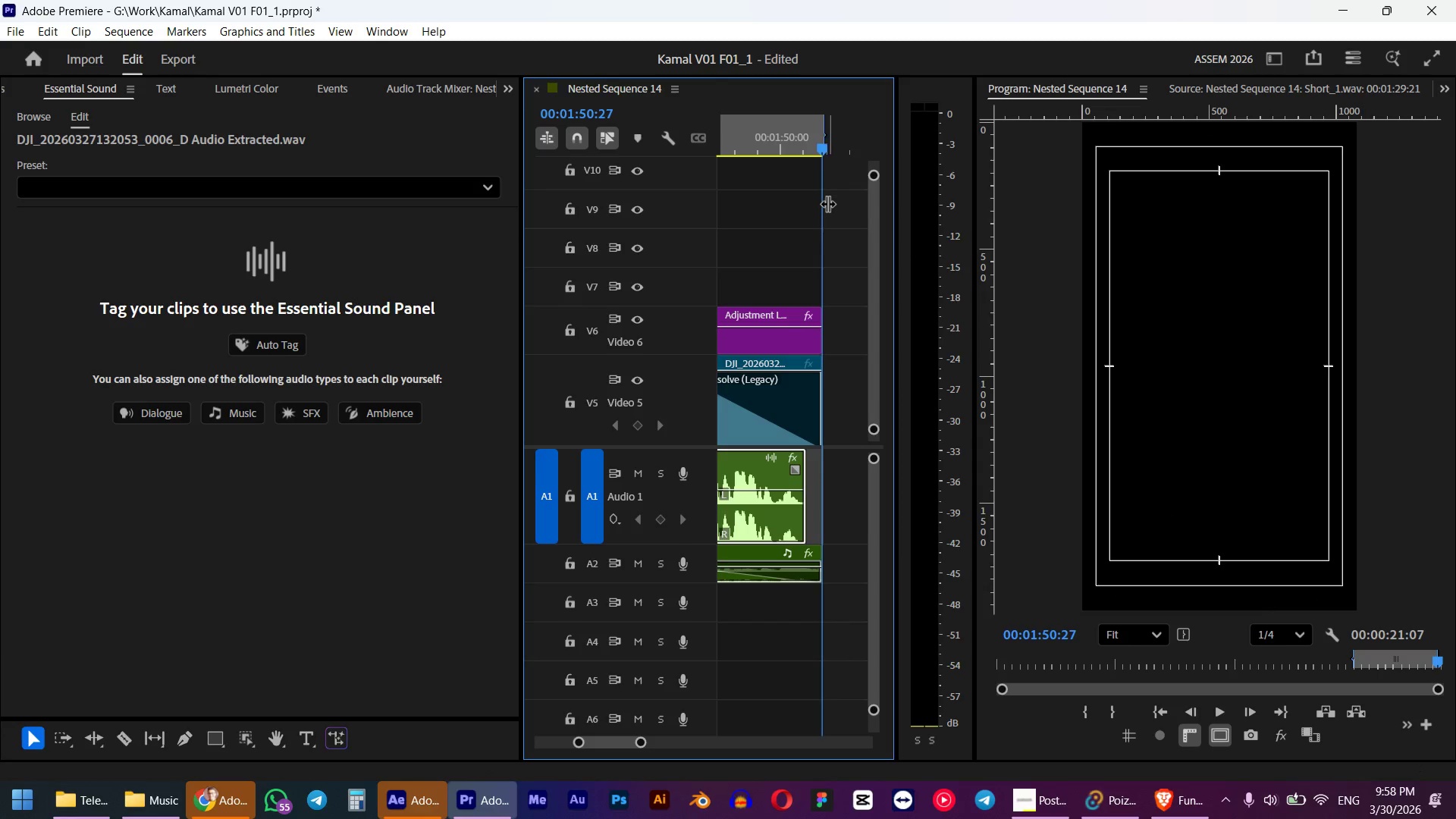 
hold_key(key=AltLeft, duration=1.22)
scroll: coordinate [785, 184], scroll_direction: down, amount: 8.0
 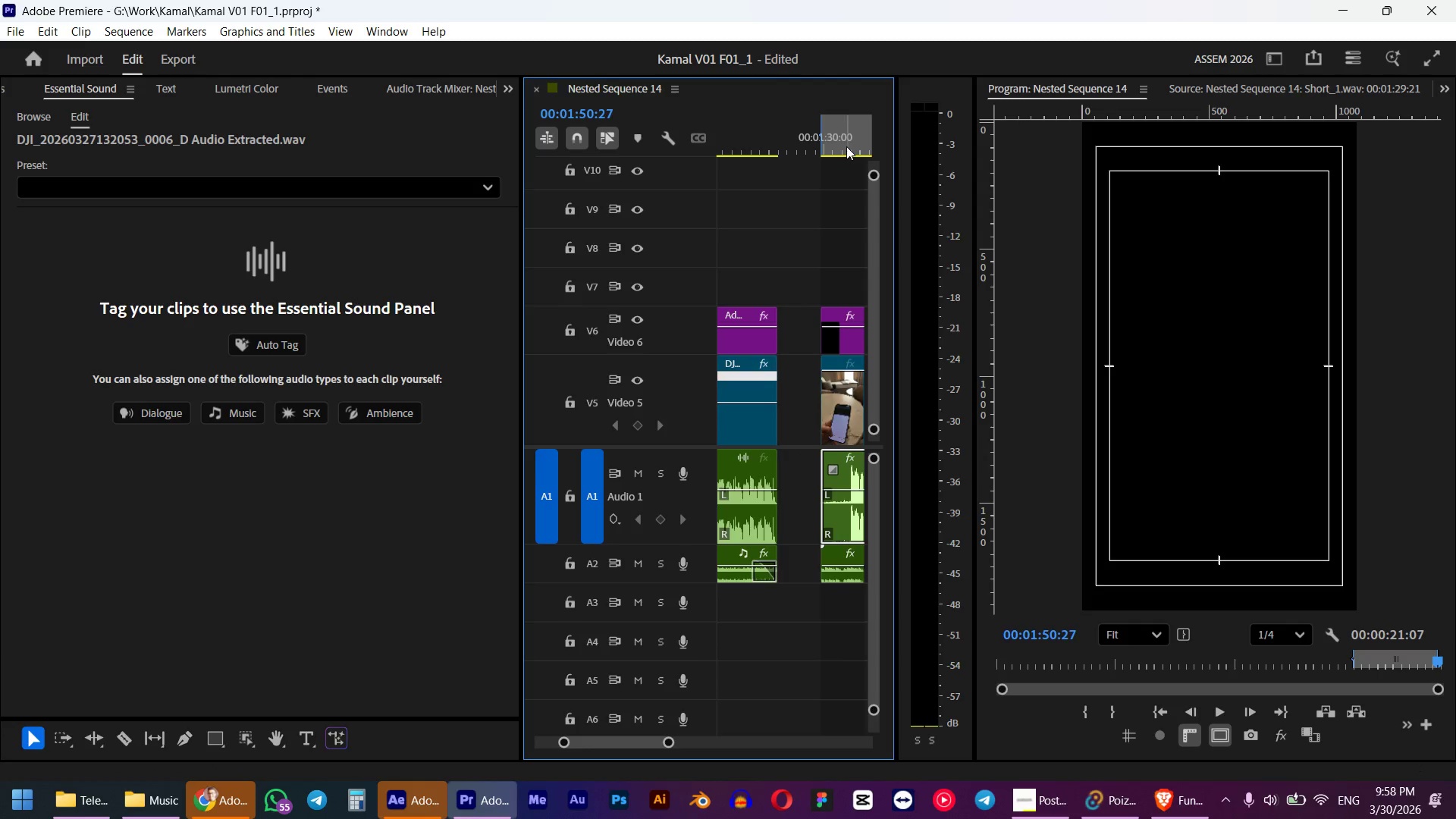 
left_click_drag(start_coordinate=[846, 146], to_coordinate=[824, 149])
 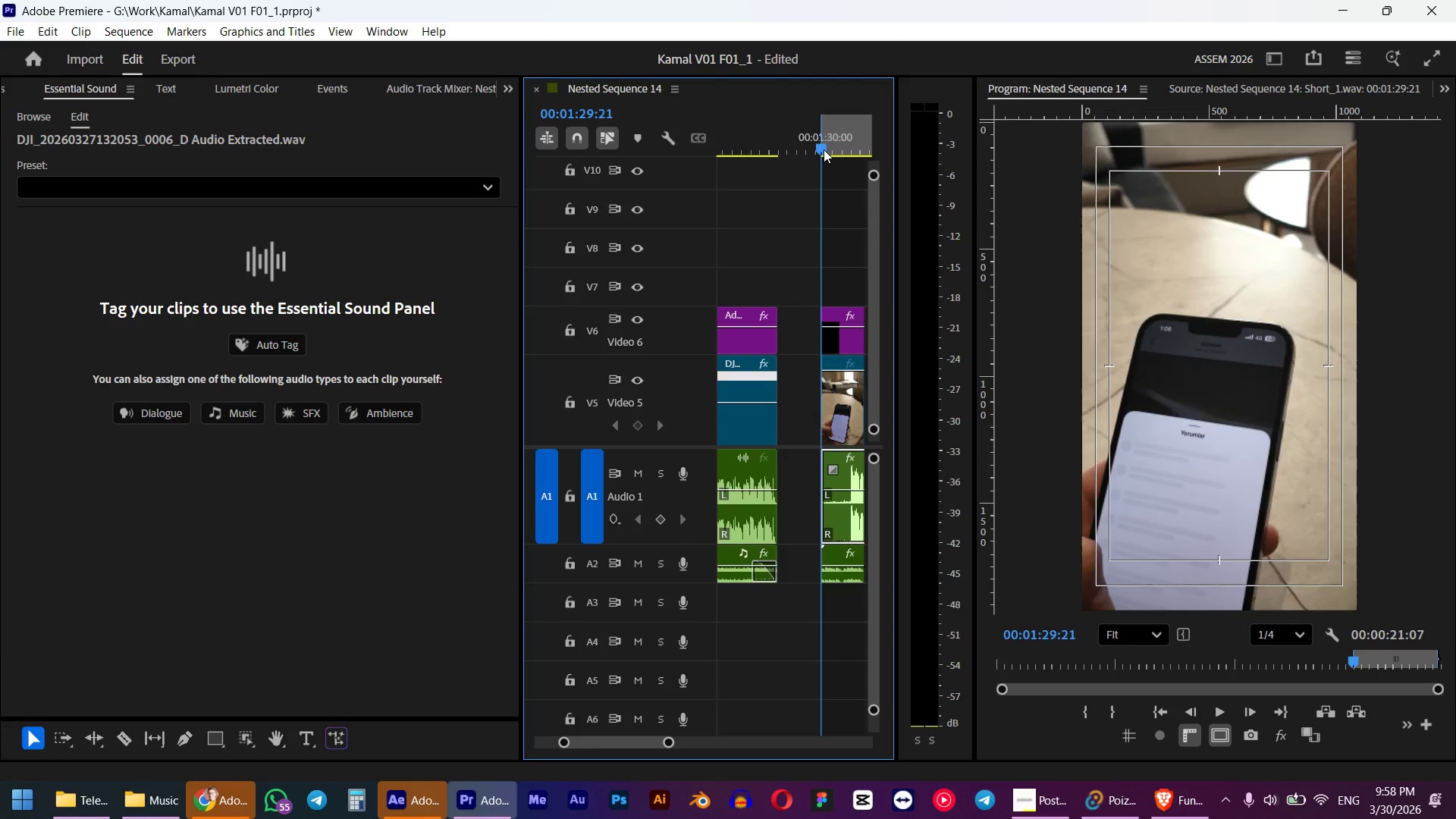 
hold_key(key=ShiftLeft, duration=0.47)
 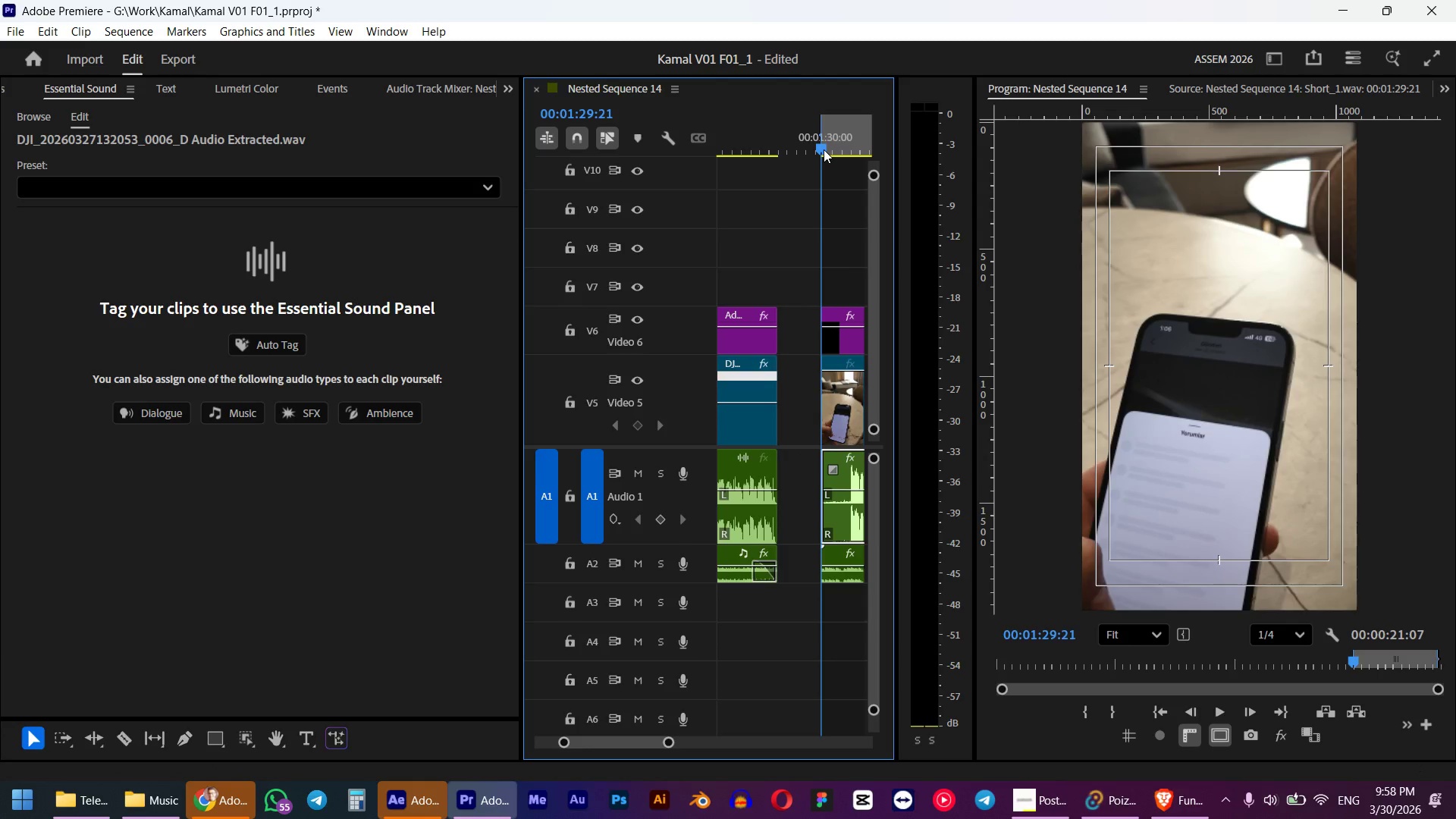 
key(Space)
 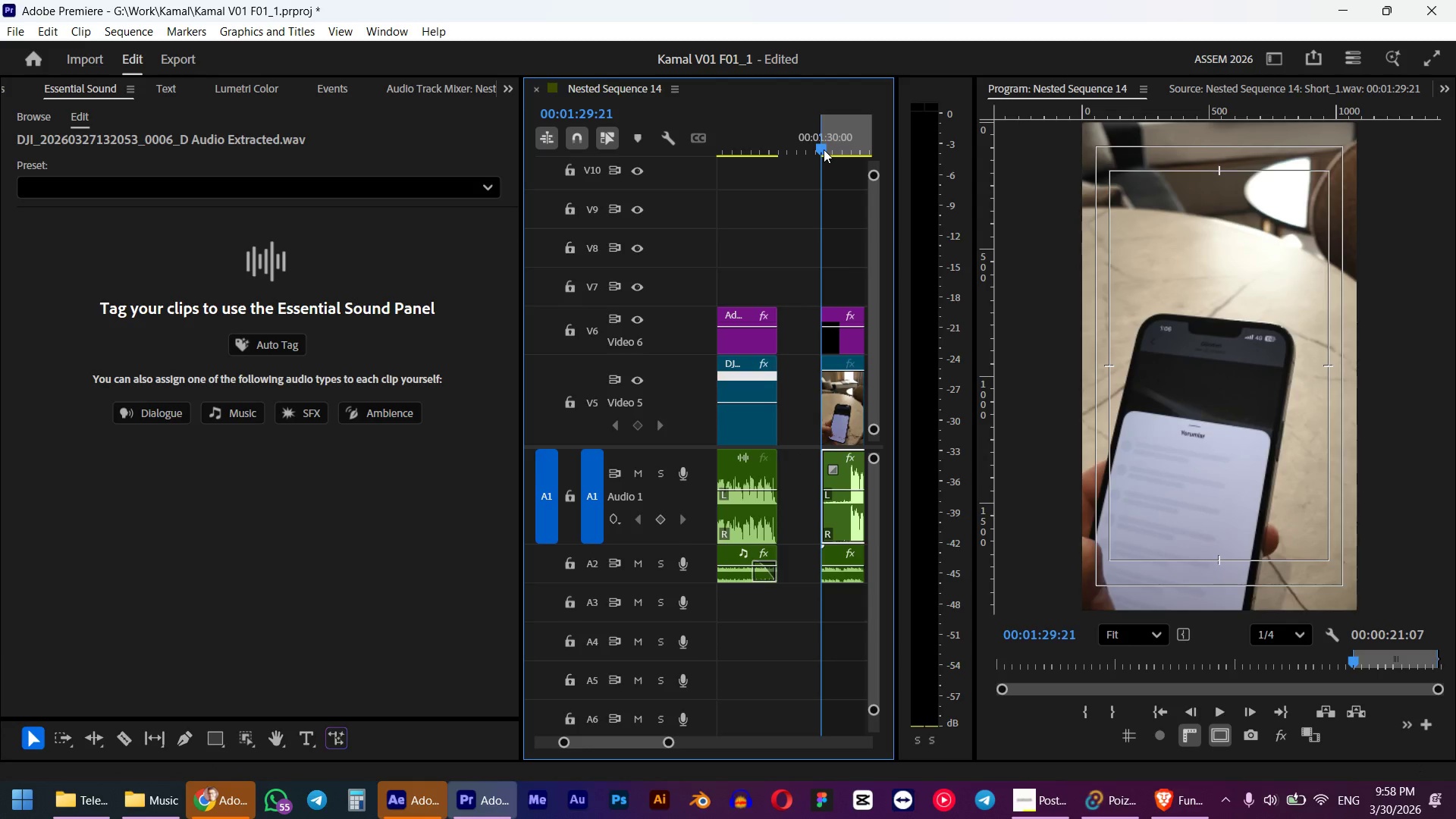 
scroll: coordinate [763, 416], scroll_direction: down, amount: 3.0
 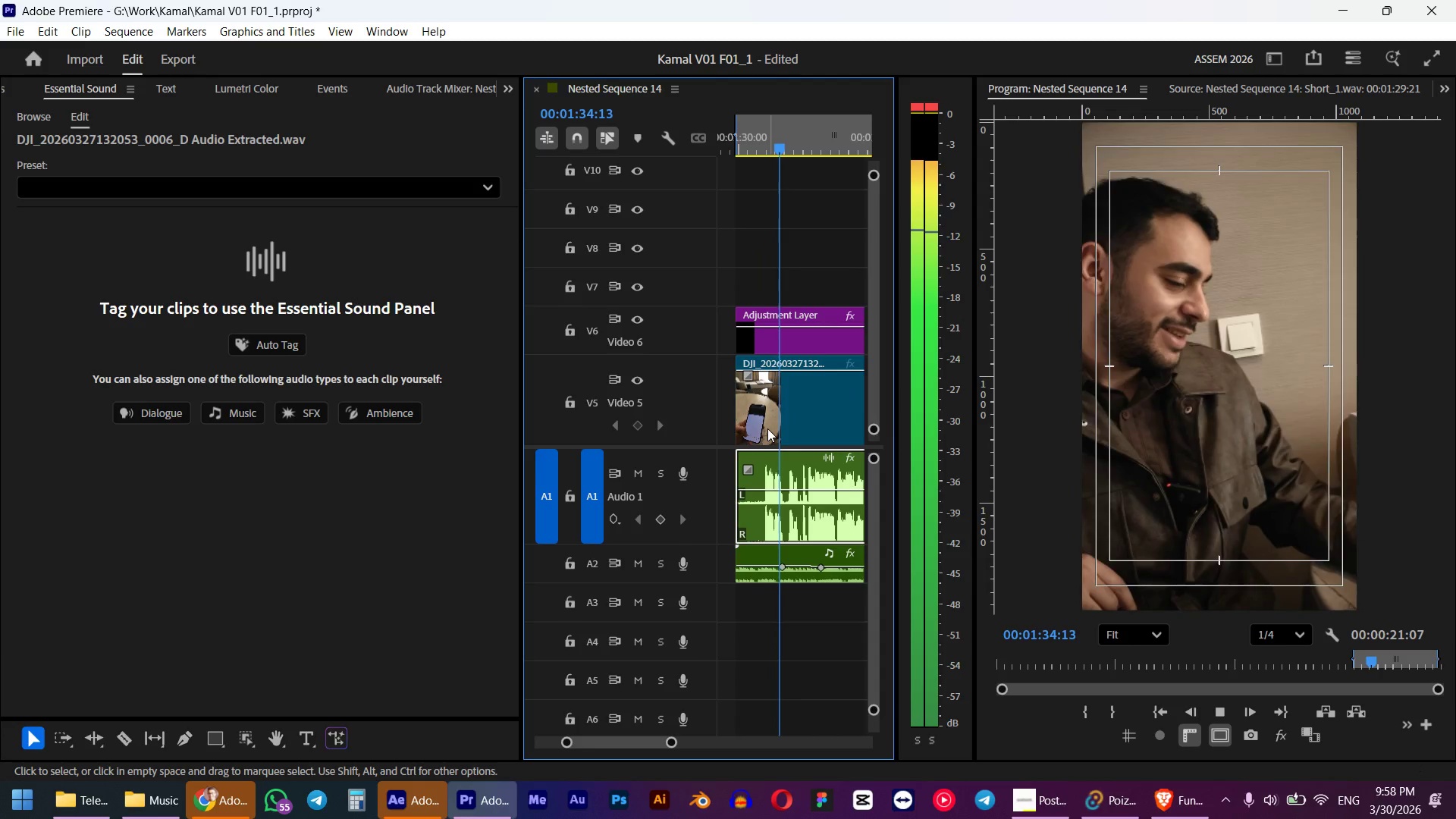 
wait(7.74)
 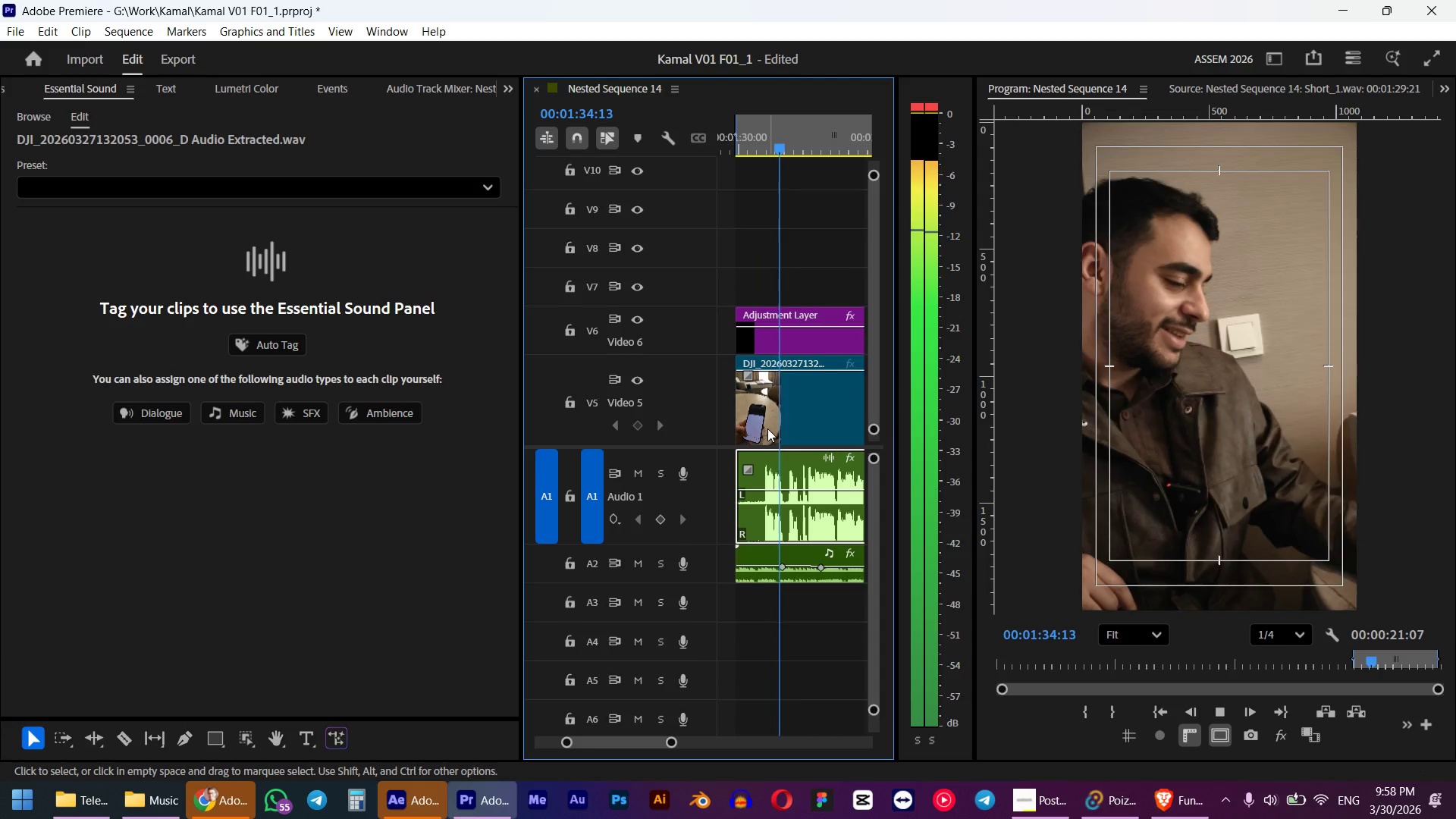 
hold_key(key=AltLeft, duration=1.0)
scroll: coordinate [756, 422], scroll_direction: down, amount: 4.0
 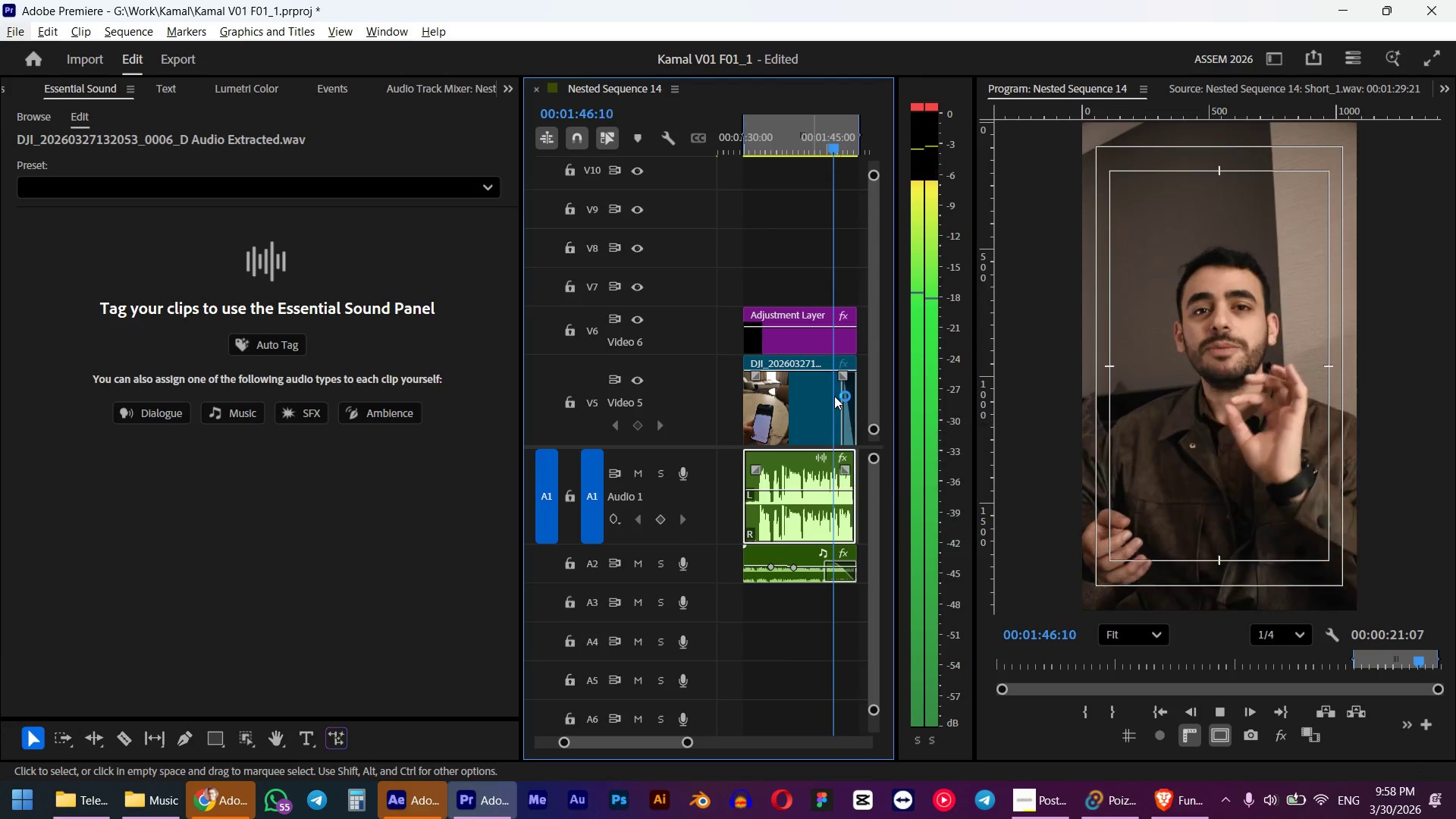 
wait(10.86)
 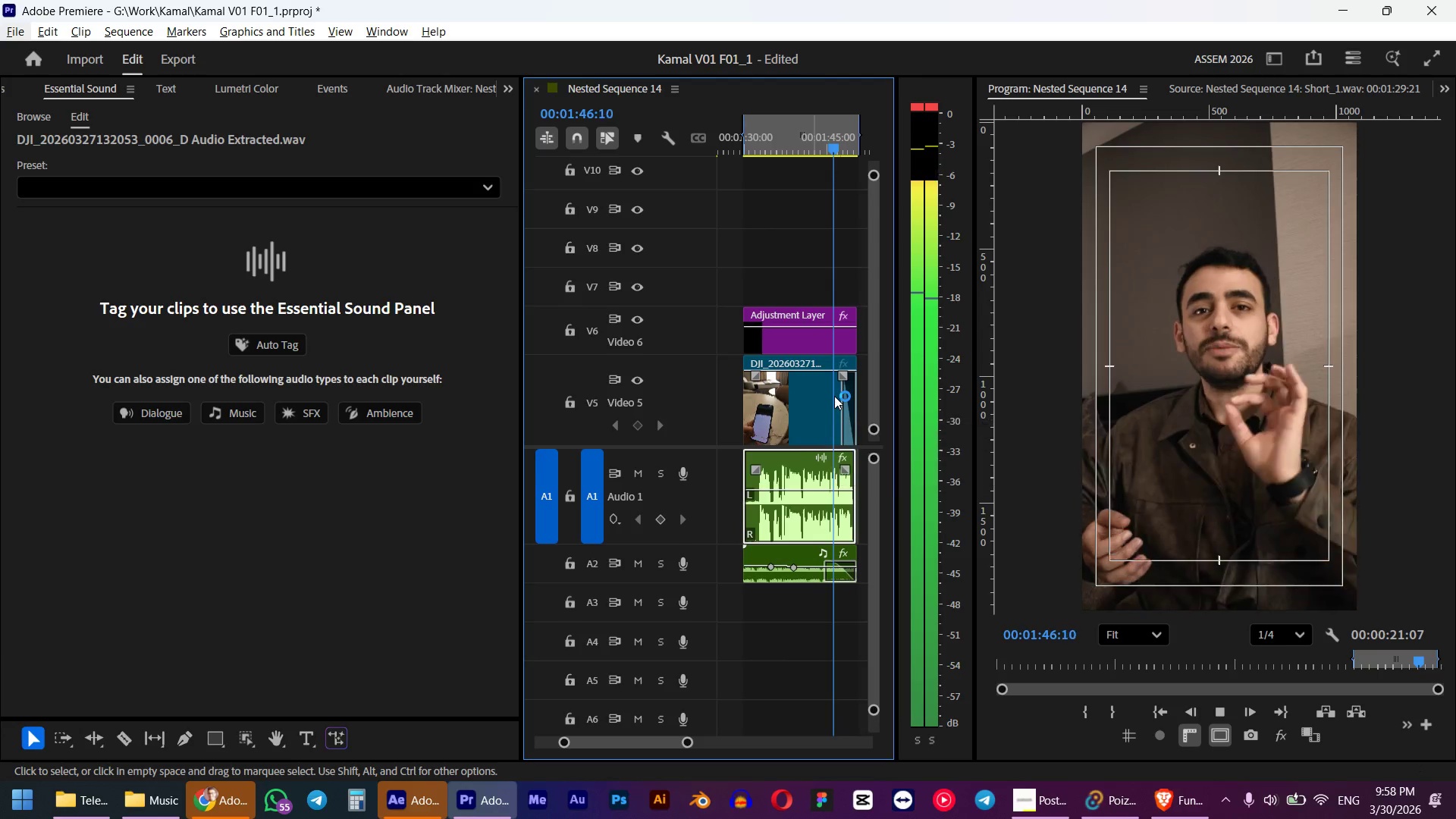 
left_click([799, 128])
 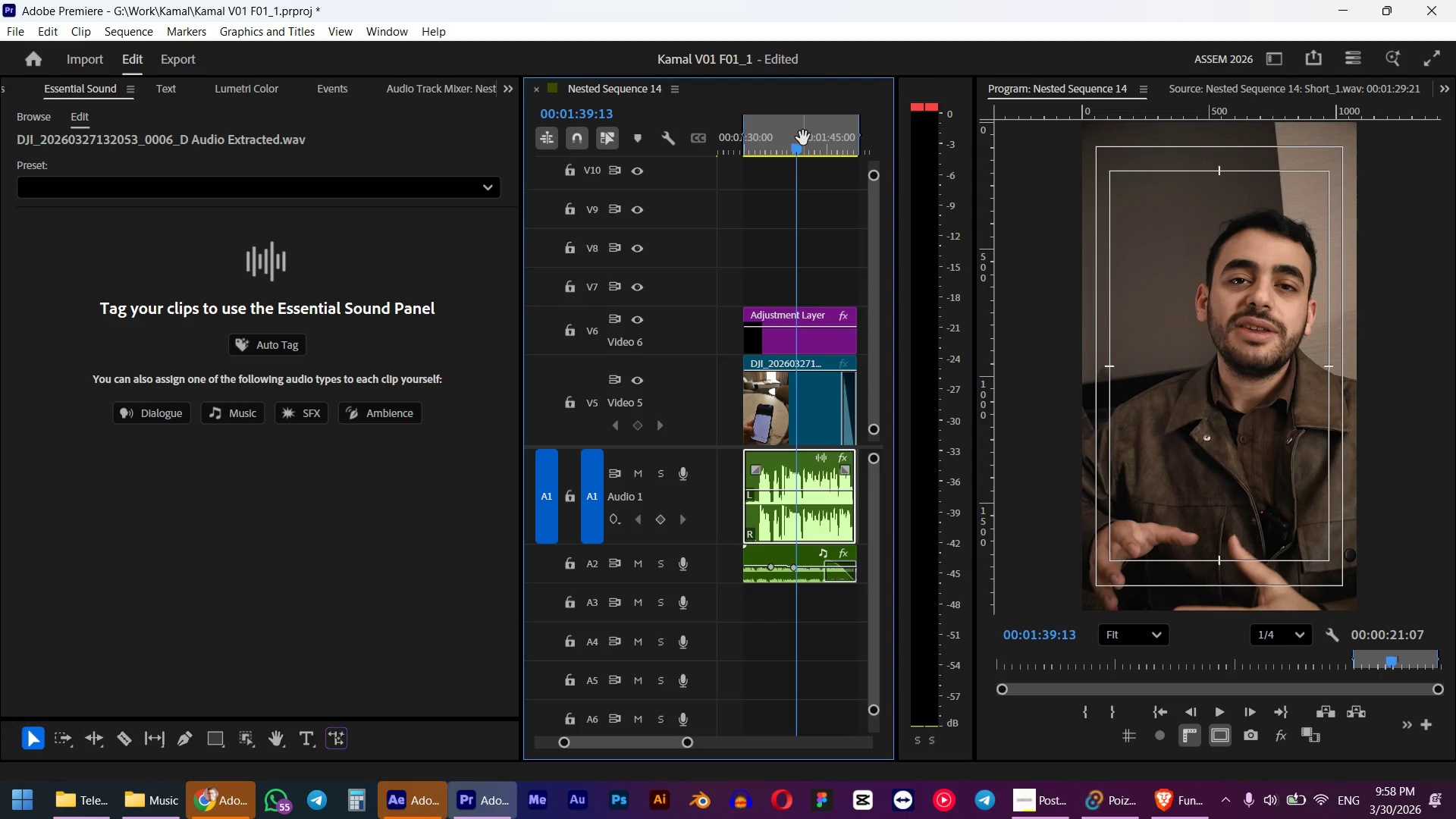 
key(Control+M)
 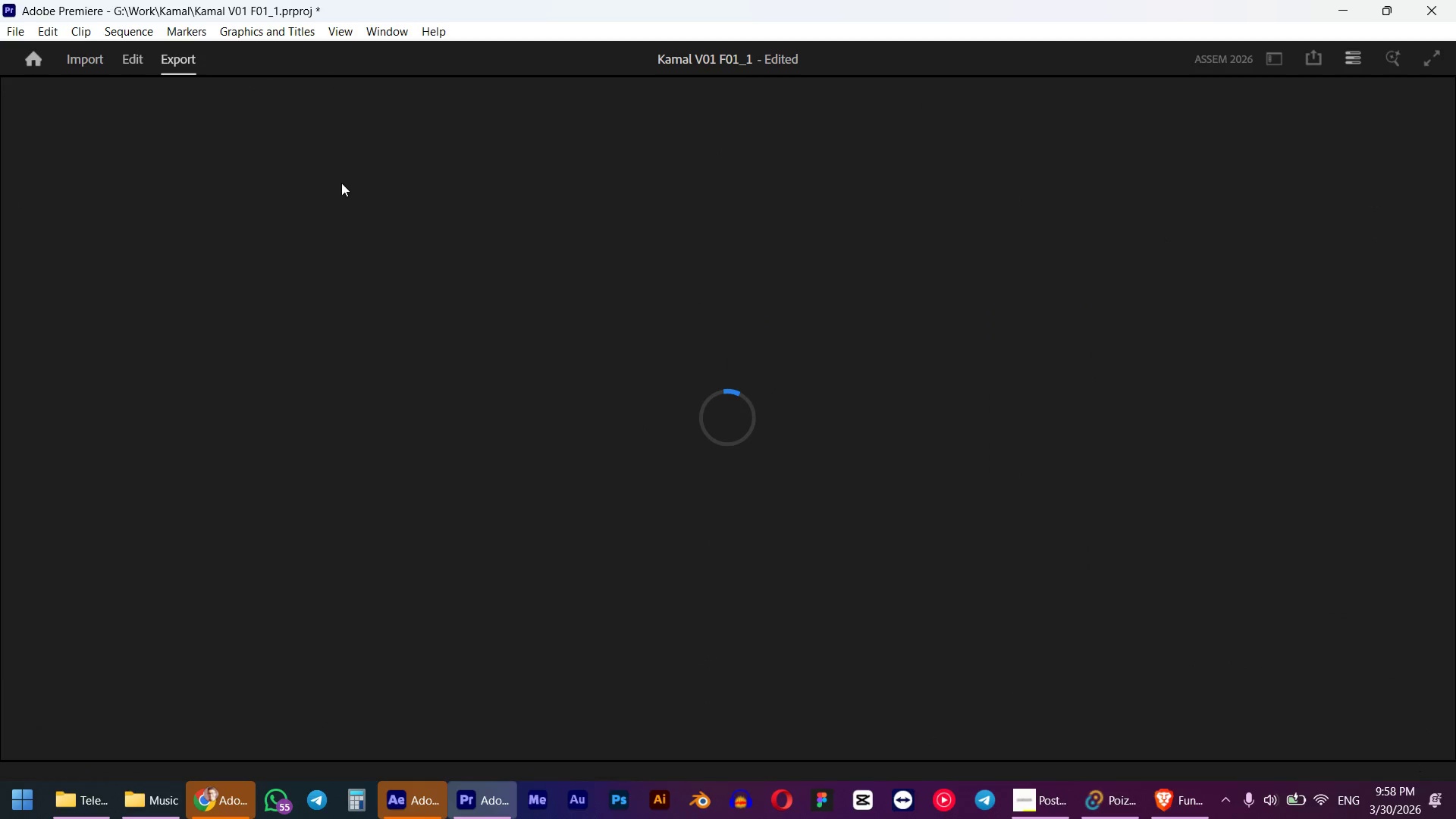 
mouse_move([334, 142])
 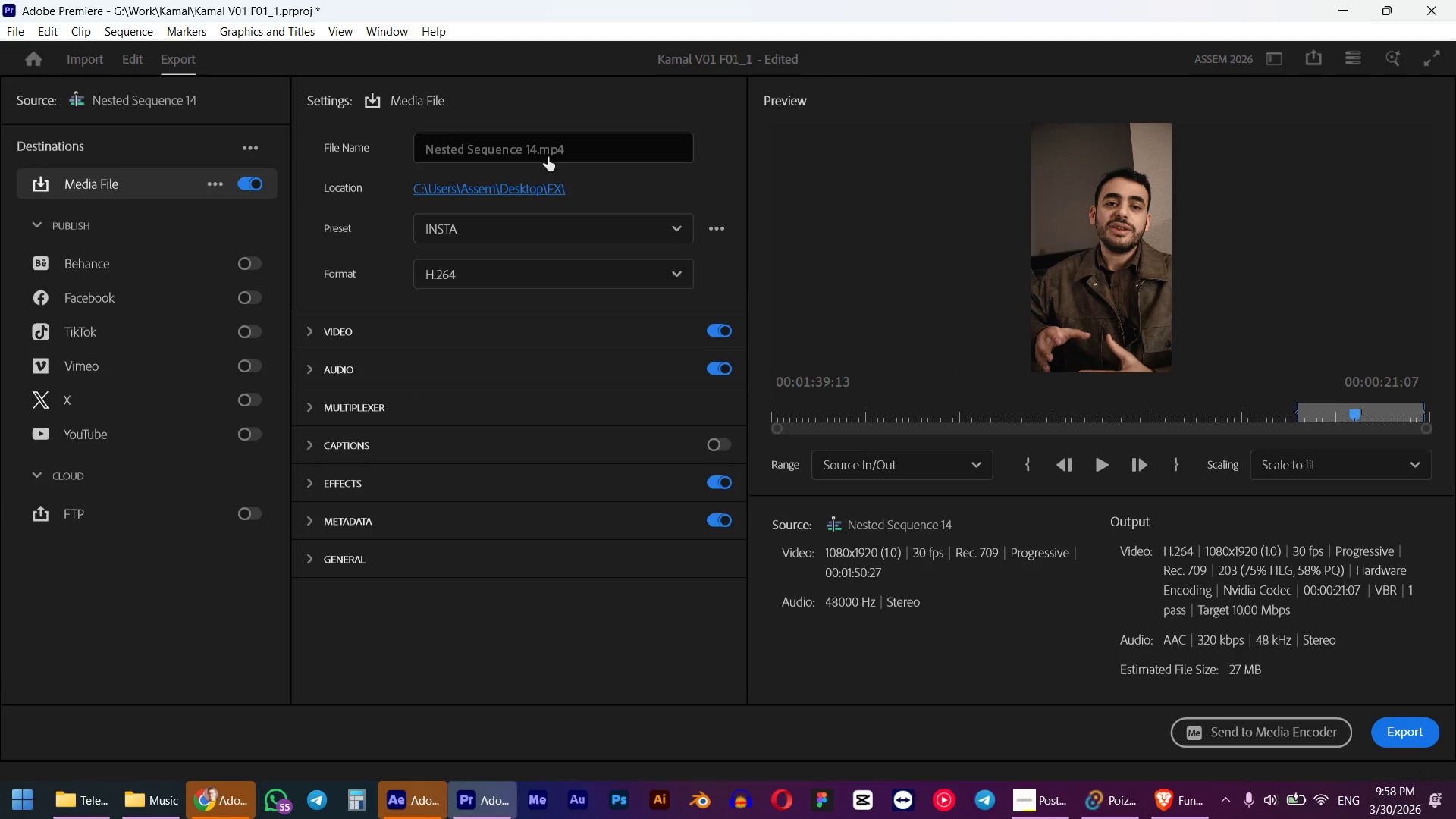 
double_click([532, 143])
 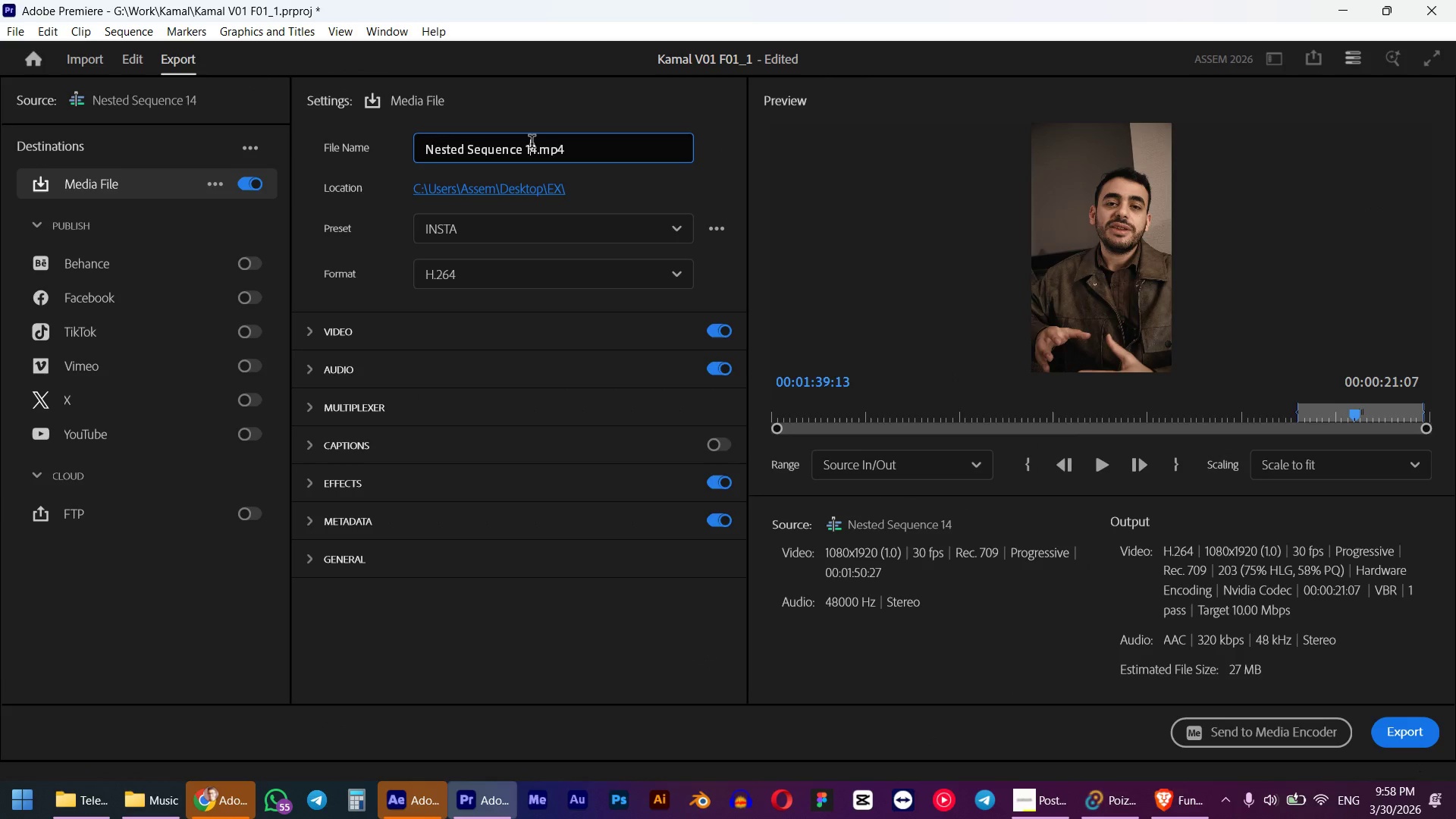 
key(Control+A)
 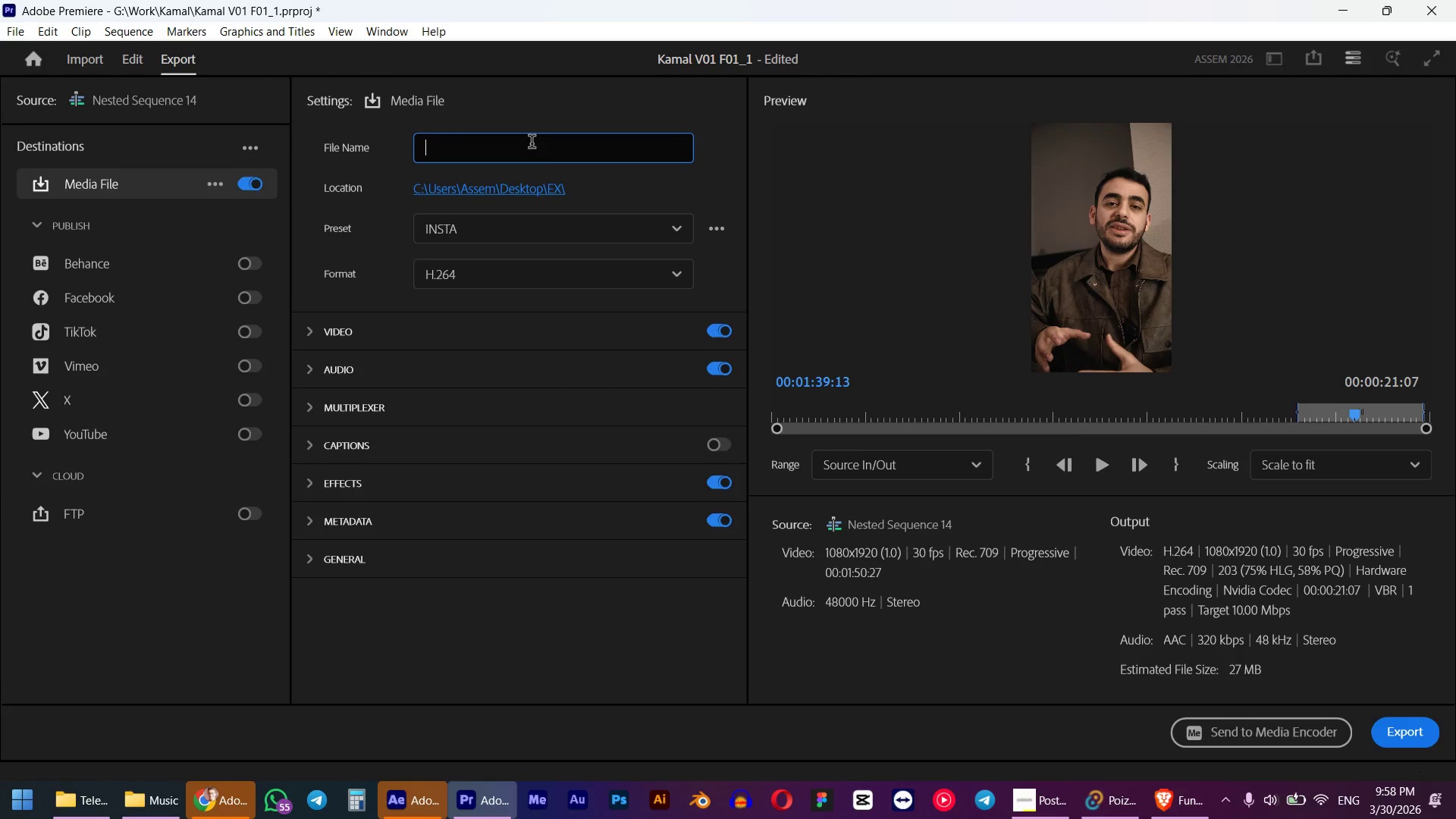 
key(Control+V)
 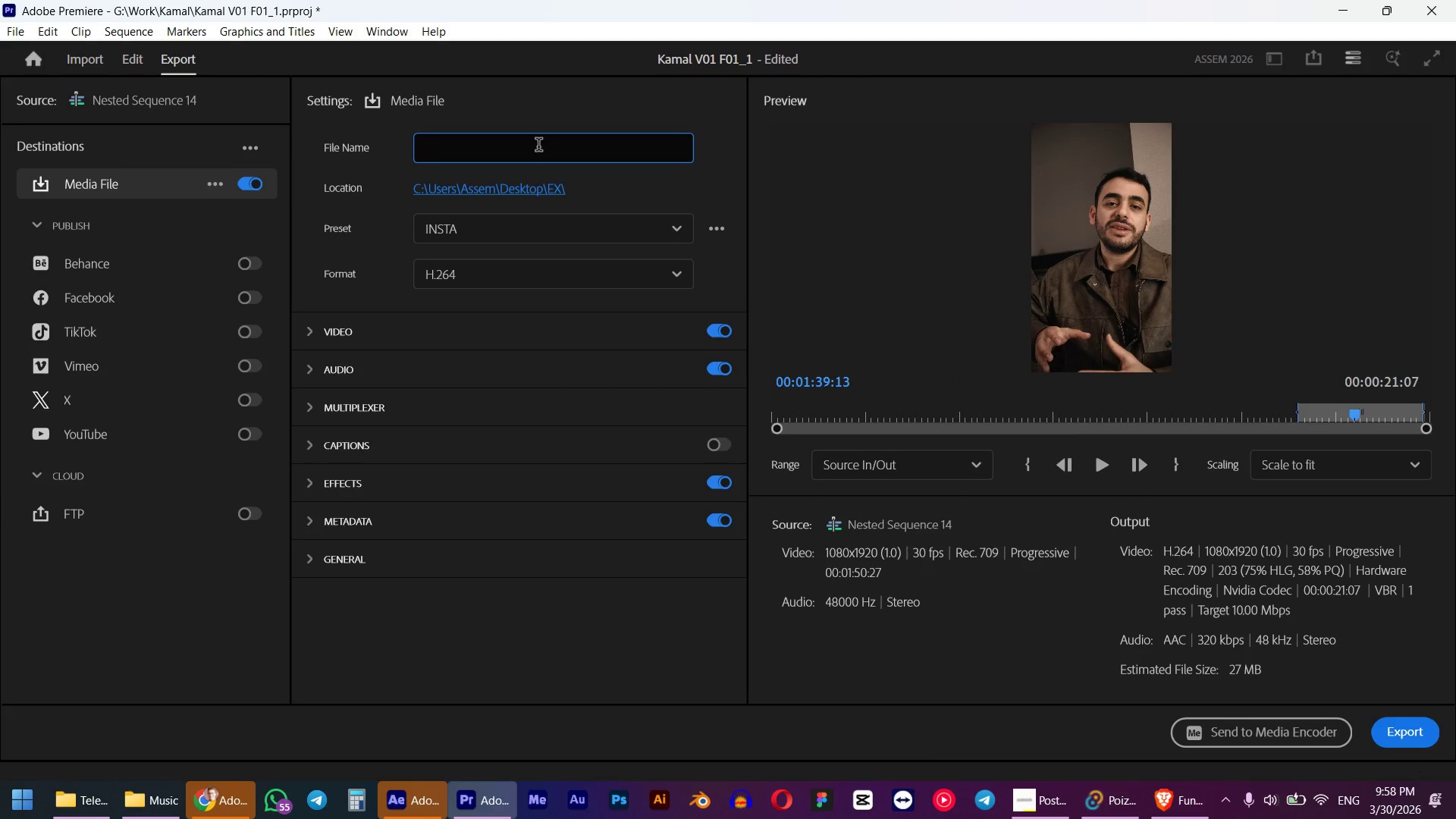 
key(Control+ControlLeft)
 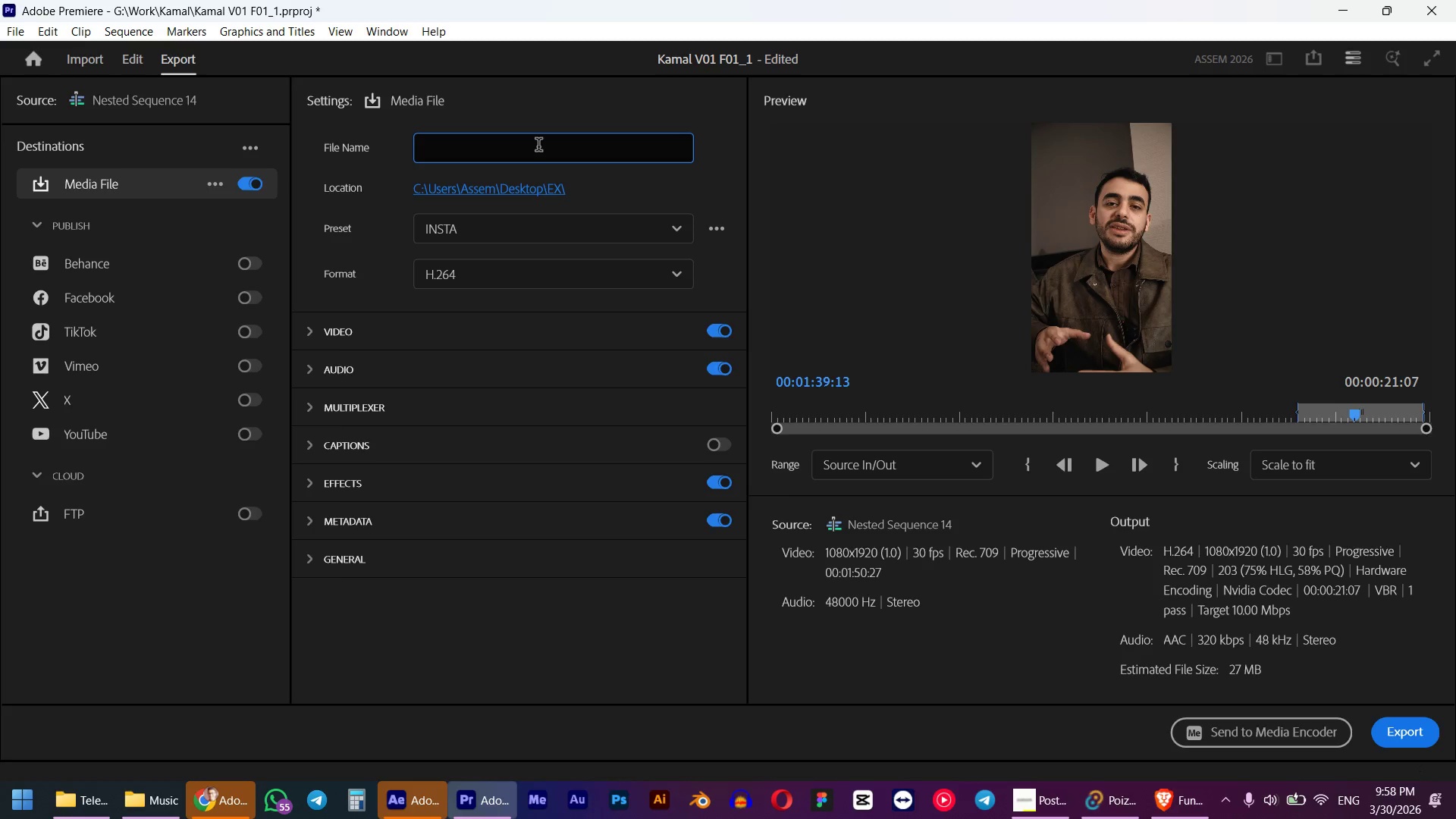 
key(Control+A)
 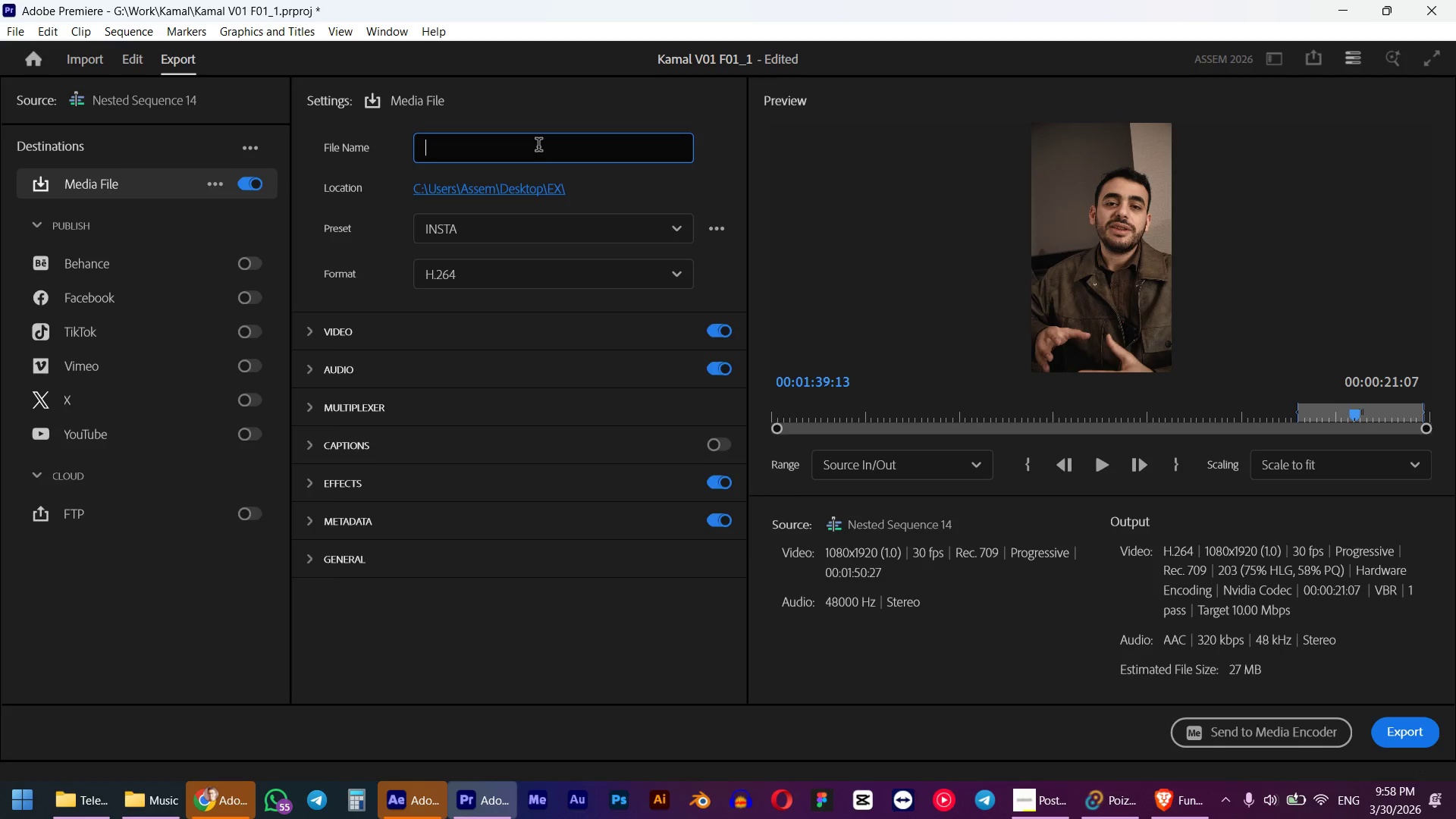 
key(Meta+MetaLeft)
 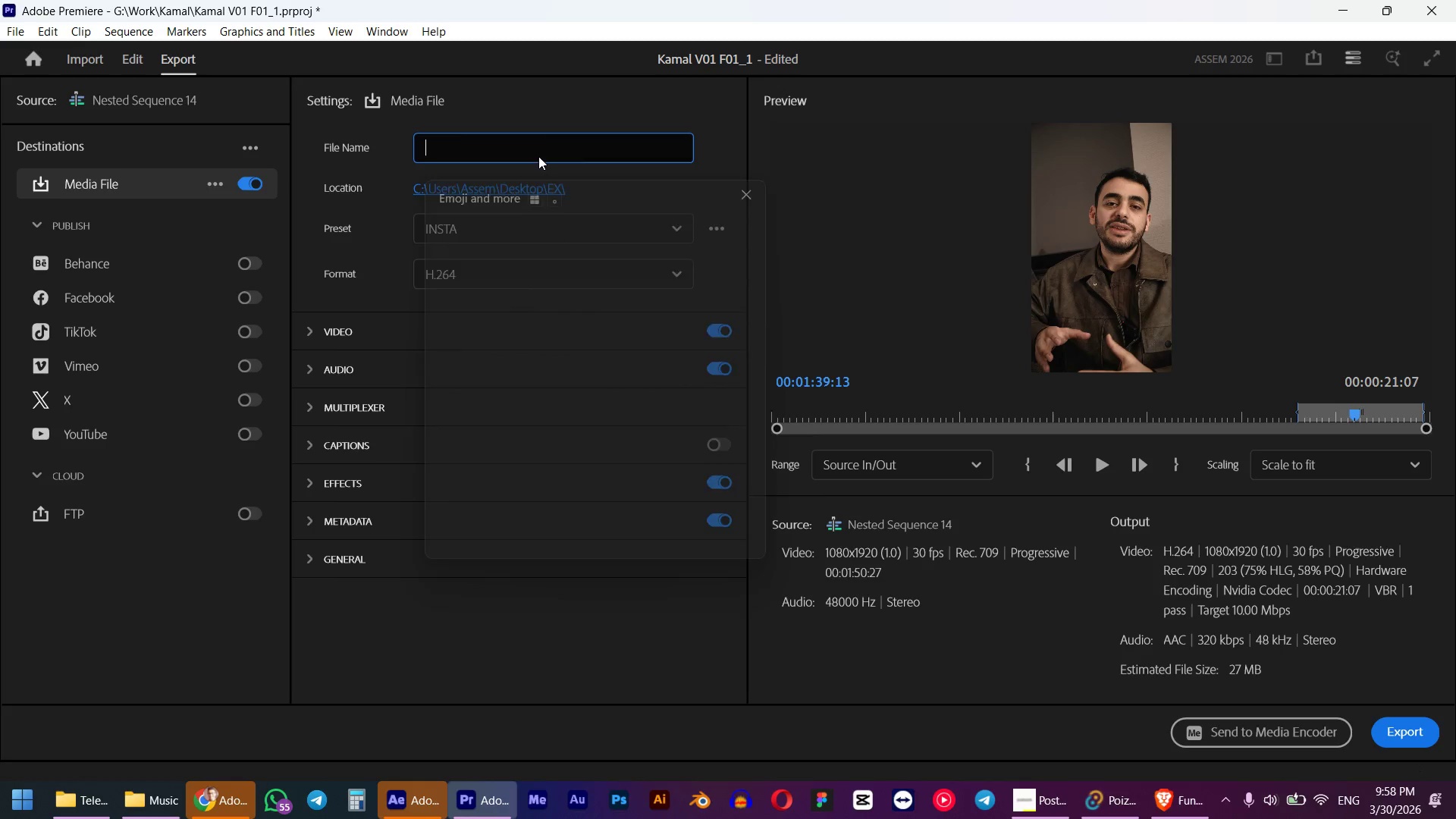 
key(Meta+V)
 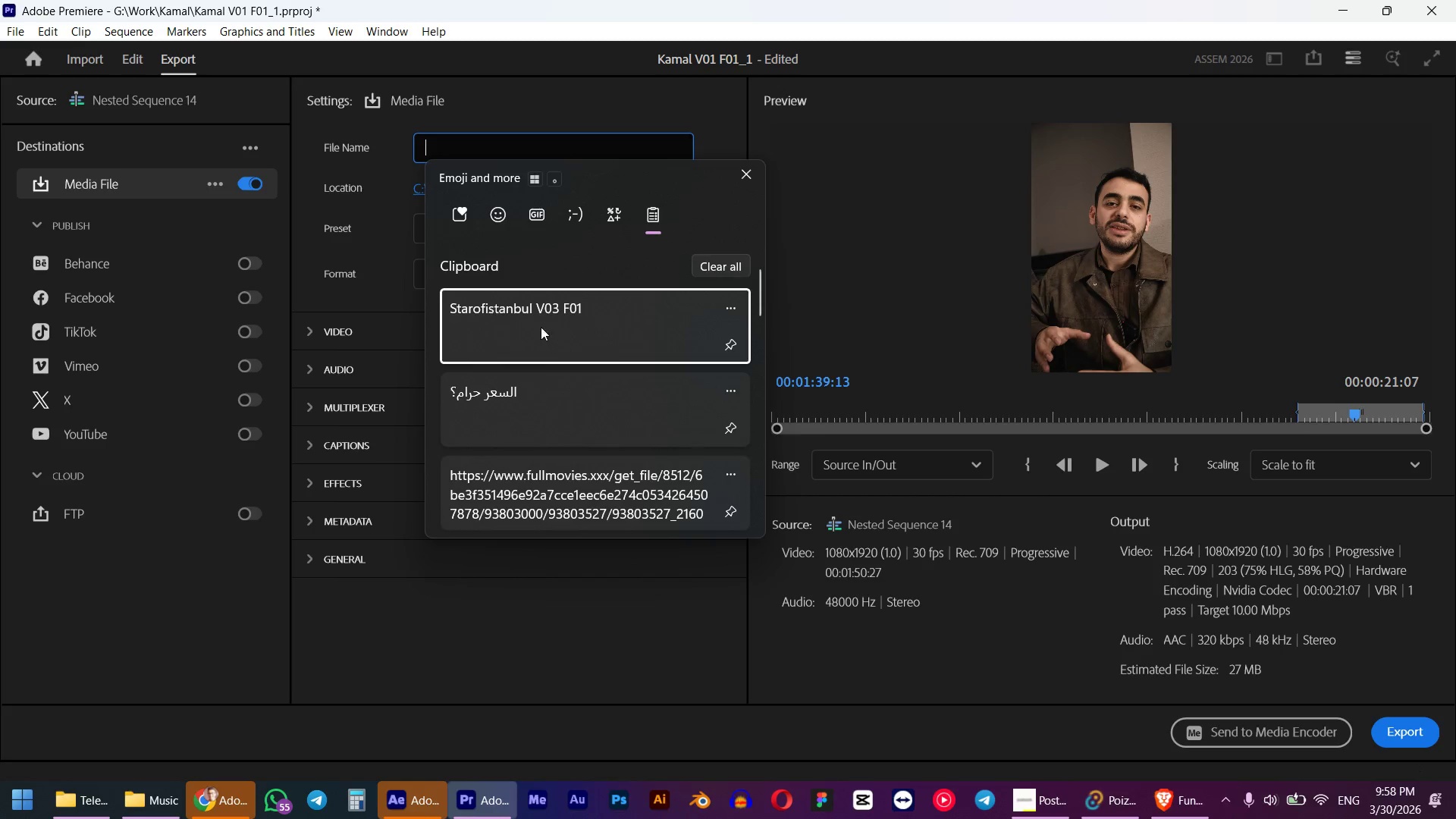 
left_click([544, 317])
 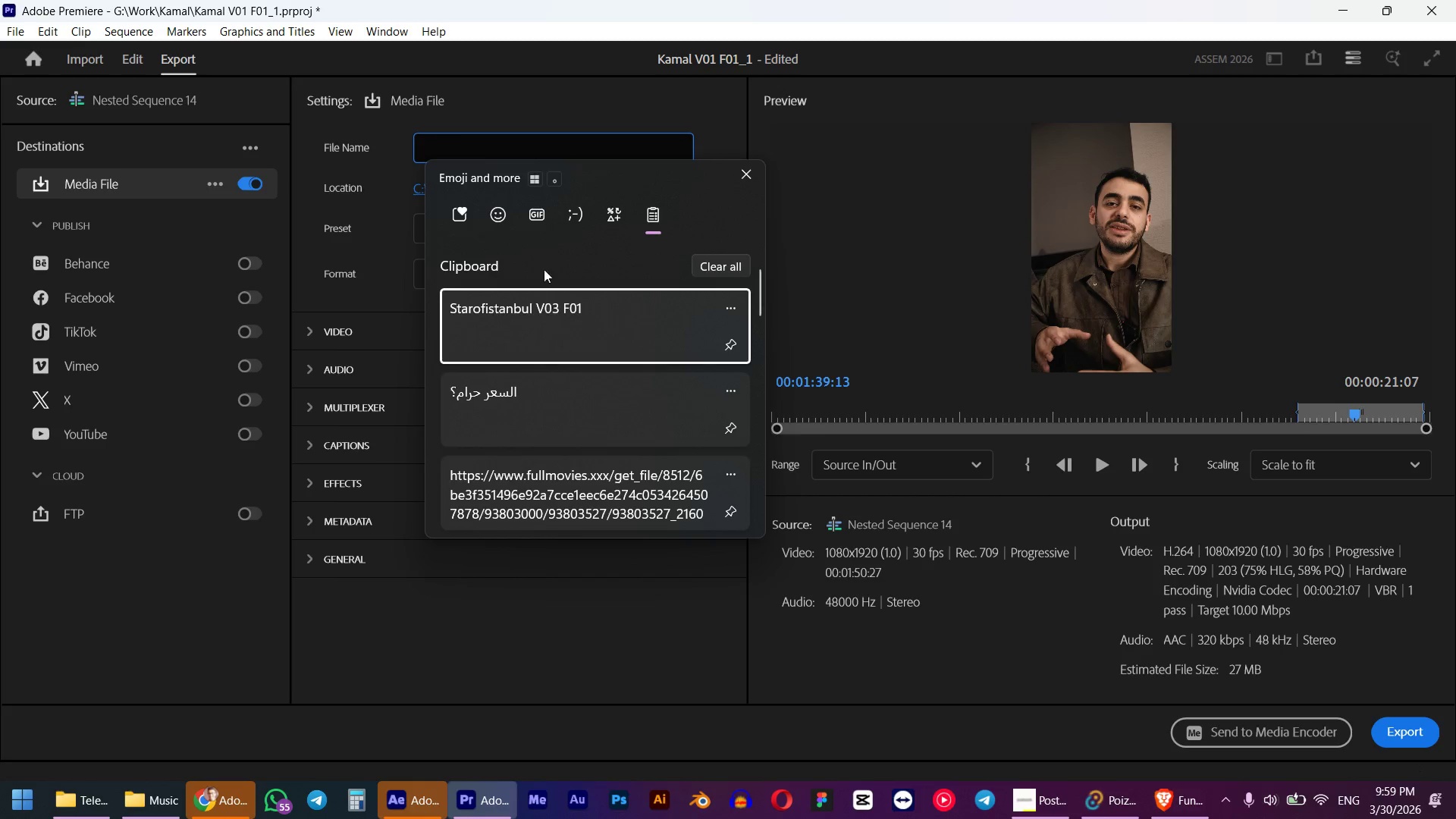 
key(Control+ControlLeft)
 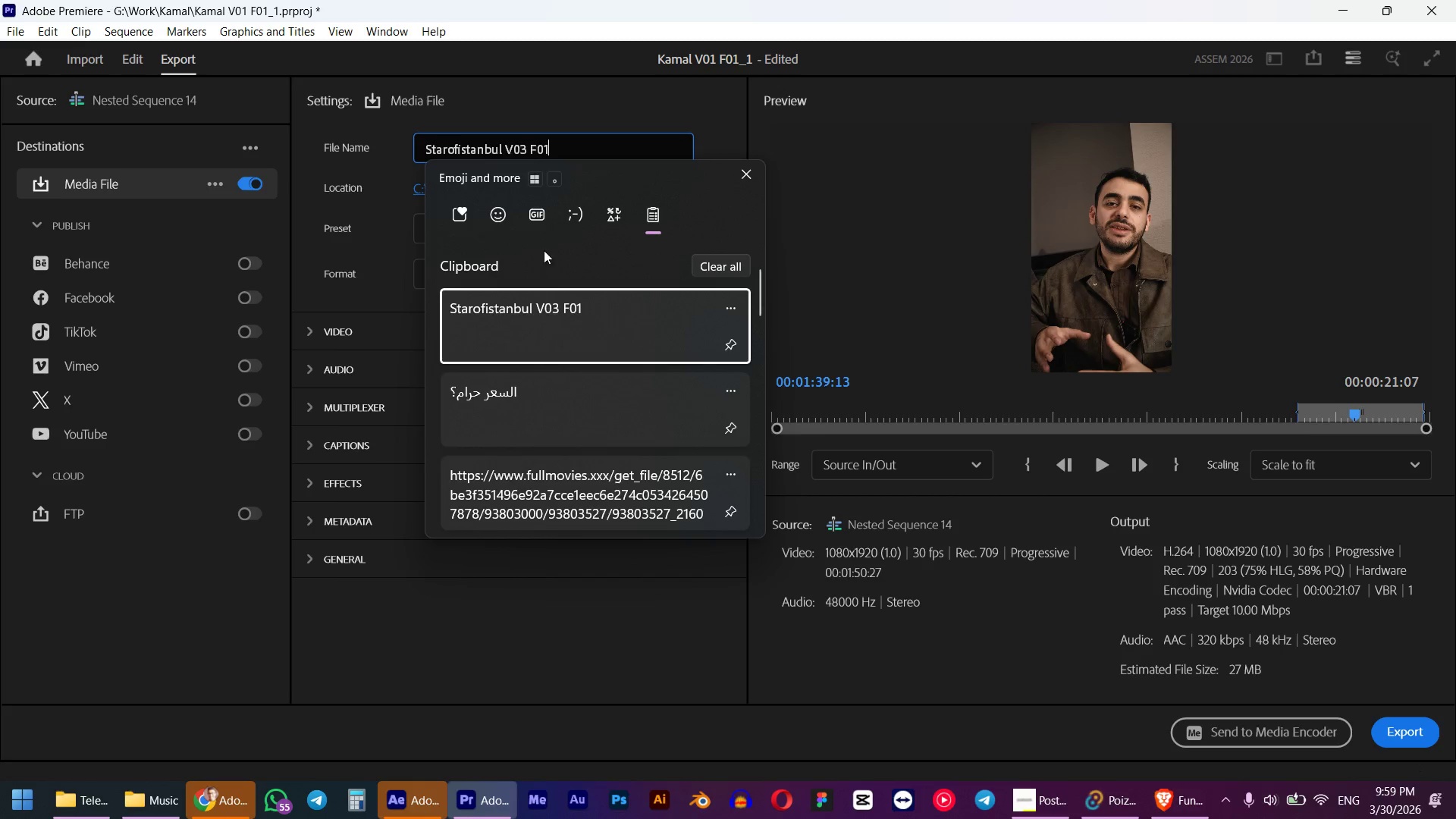 
left_click([1422, 723])
 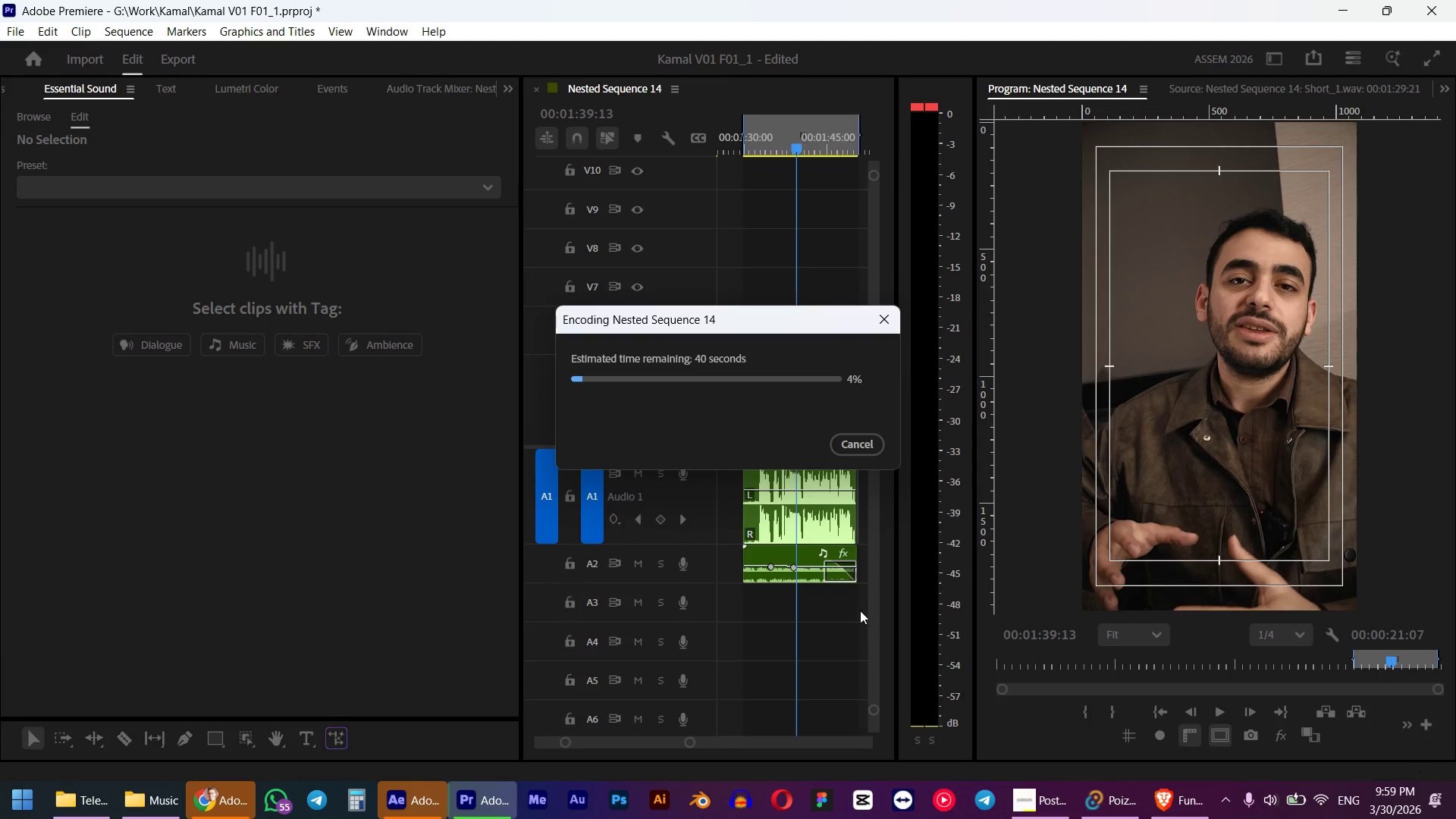 
wait(9.22)
 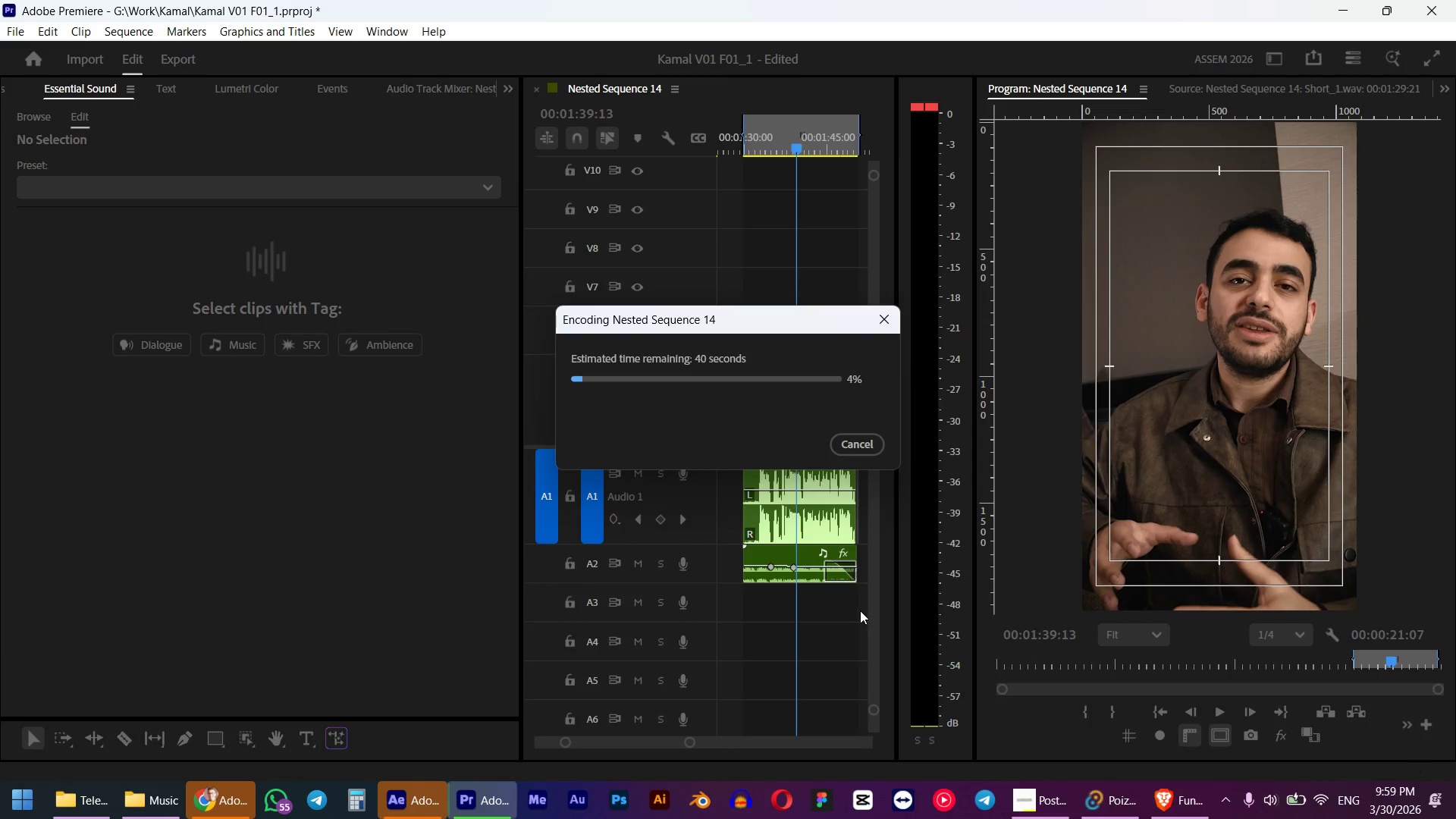 
left_click([1117, 710])
 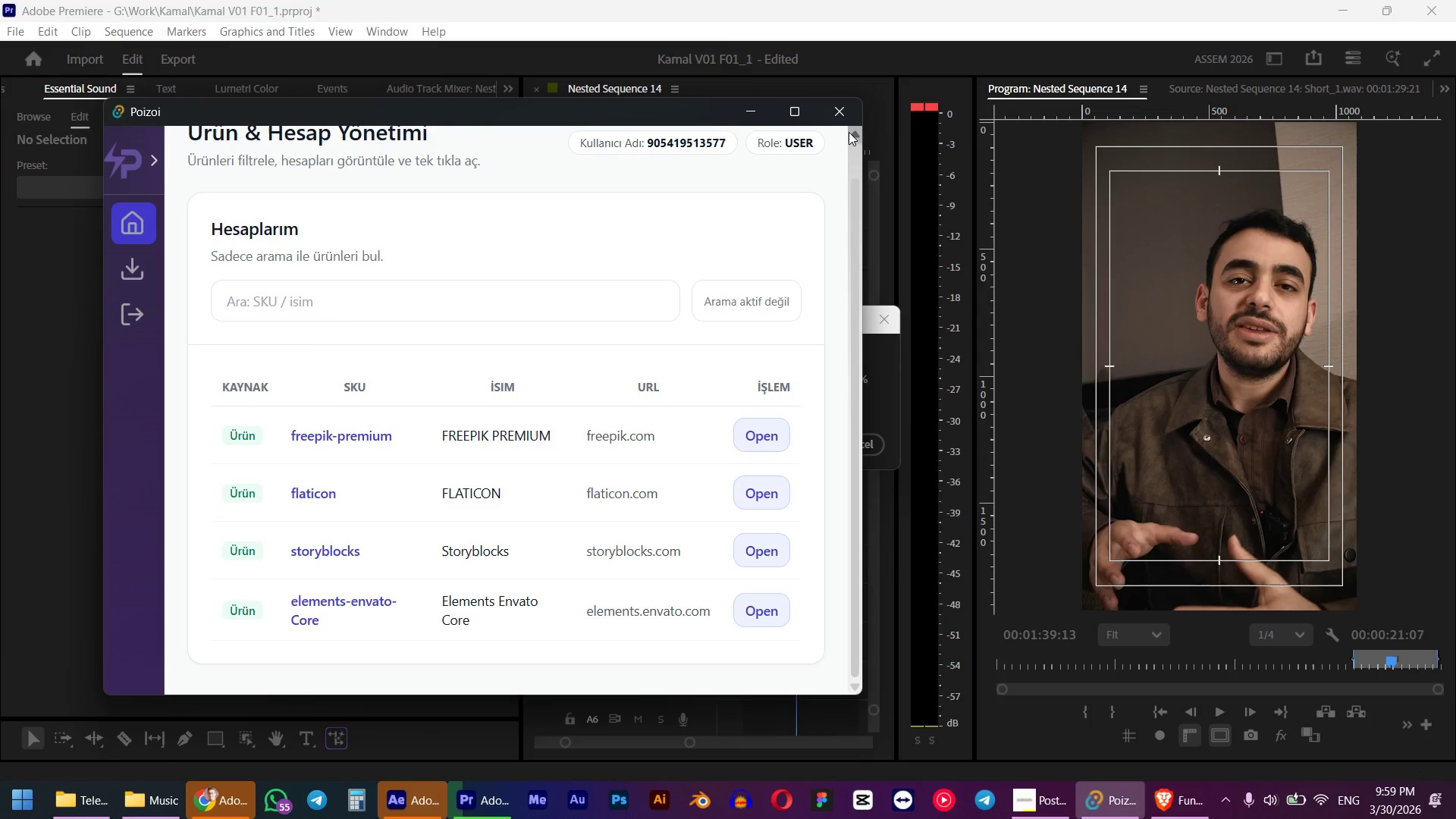 
left_click([845, 113])
 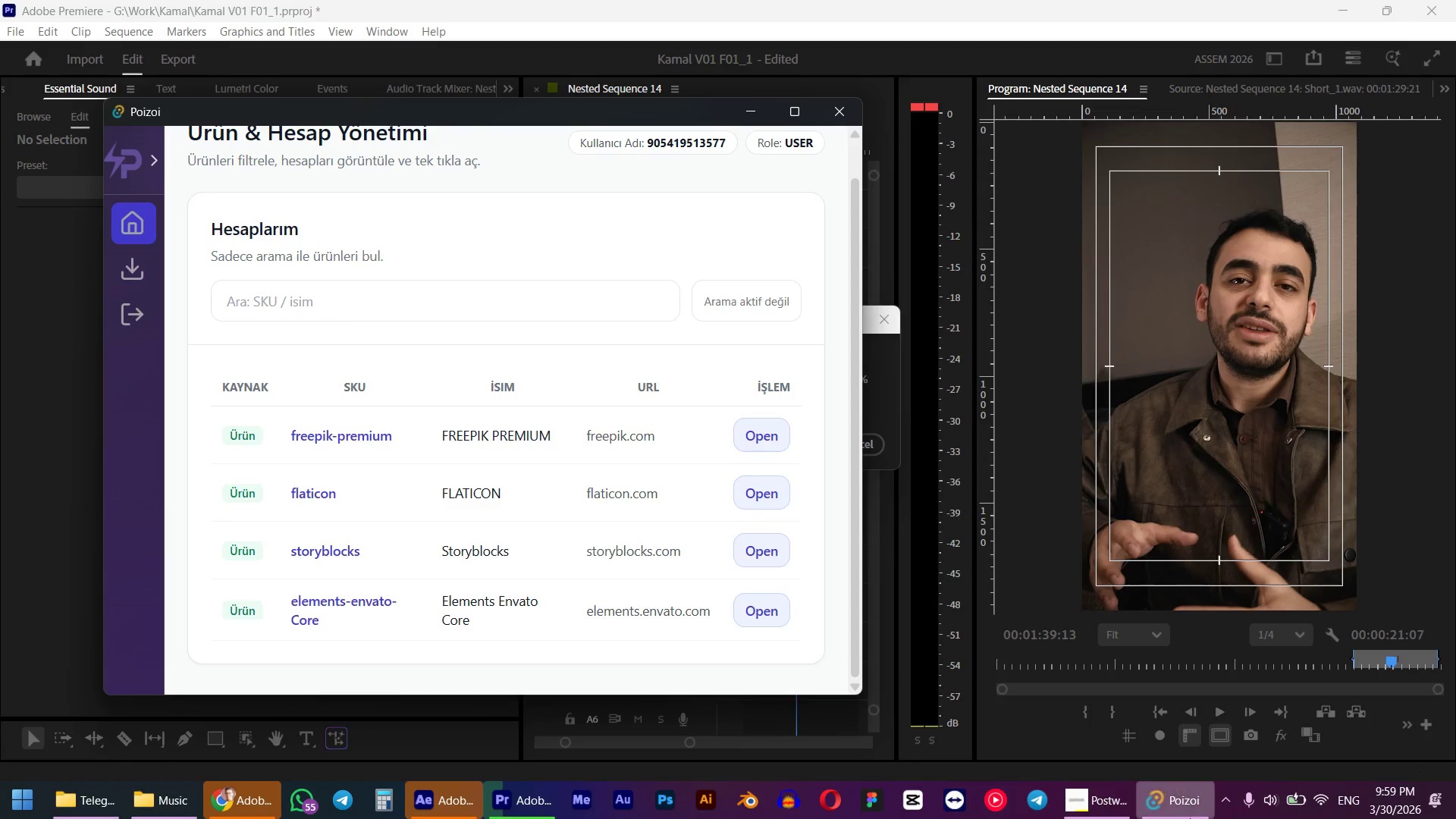 
left_click([1194, 818])
 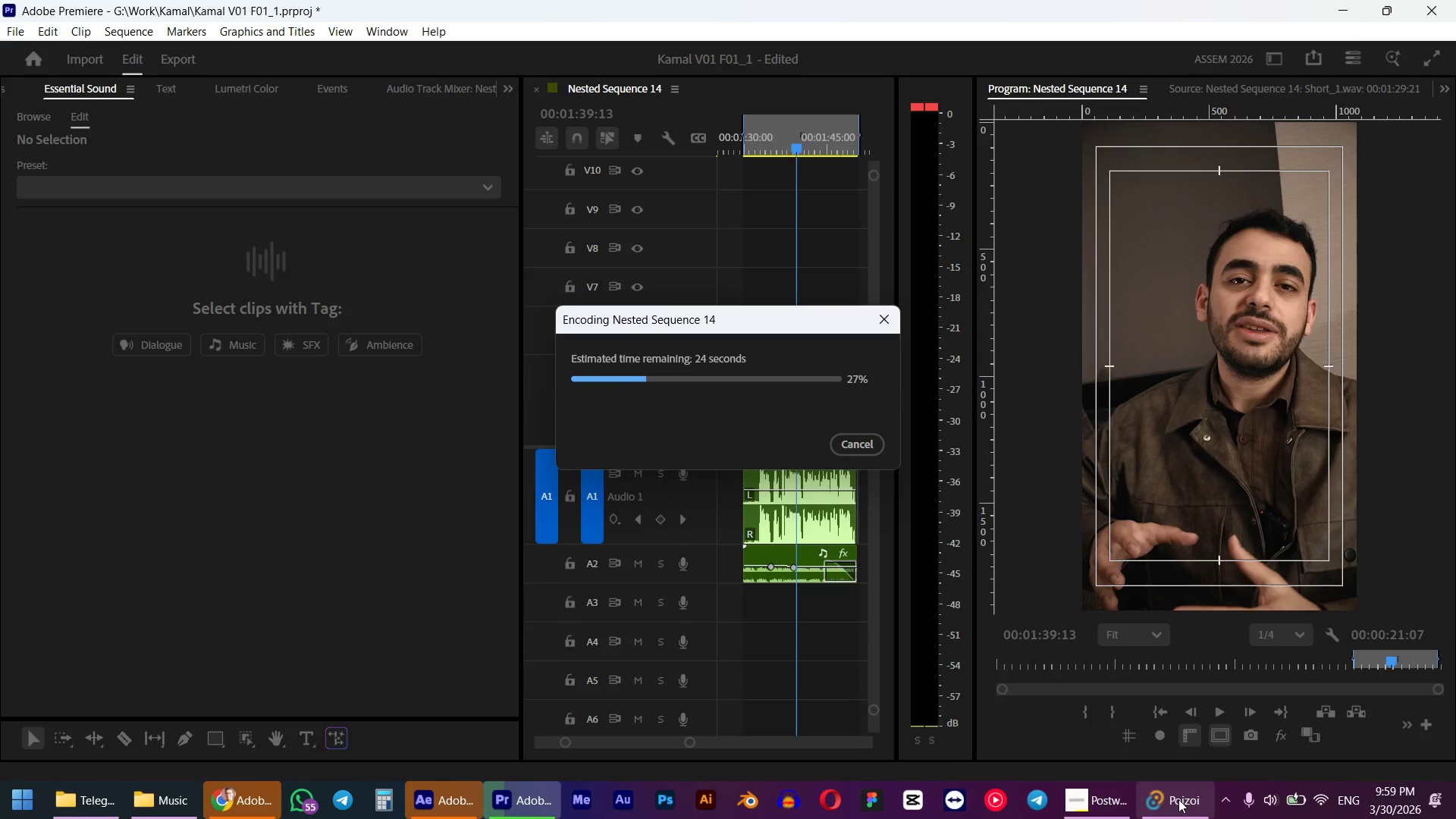 
left_click([1178, 799])
 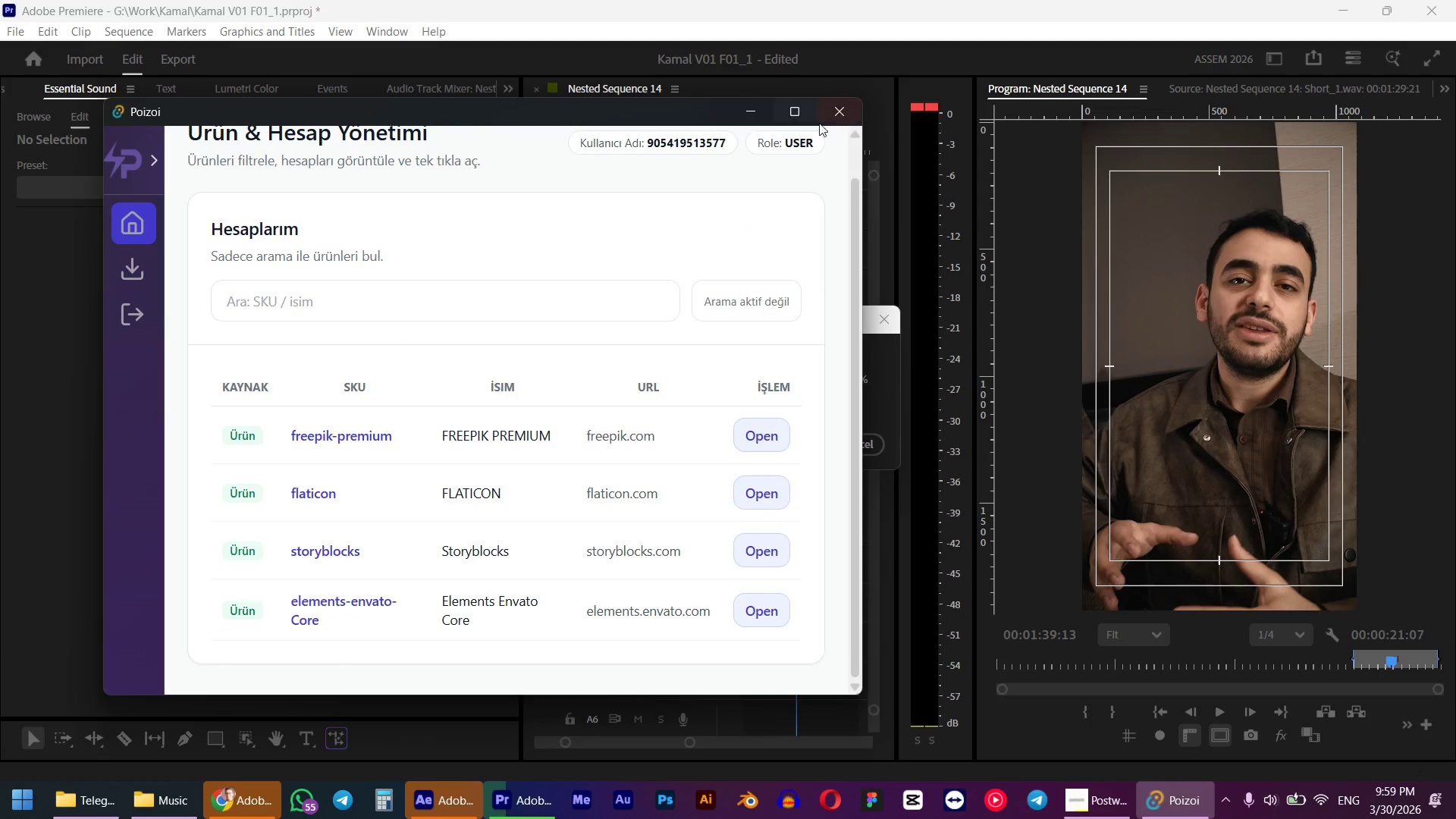 
left_click([833, 108])
 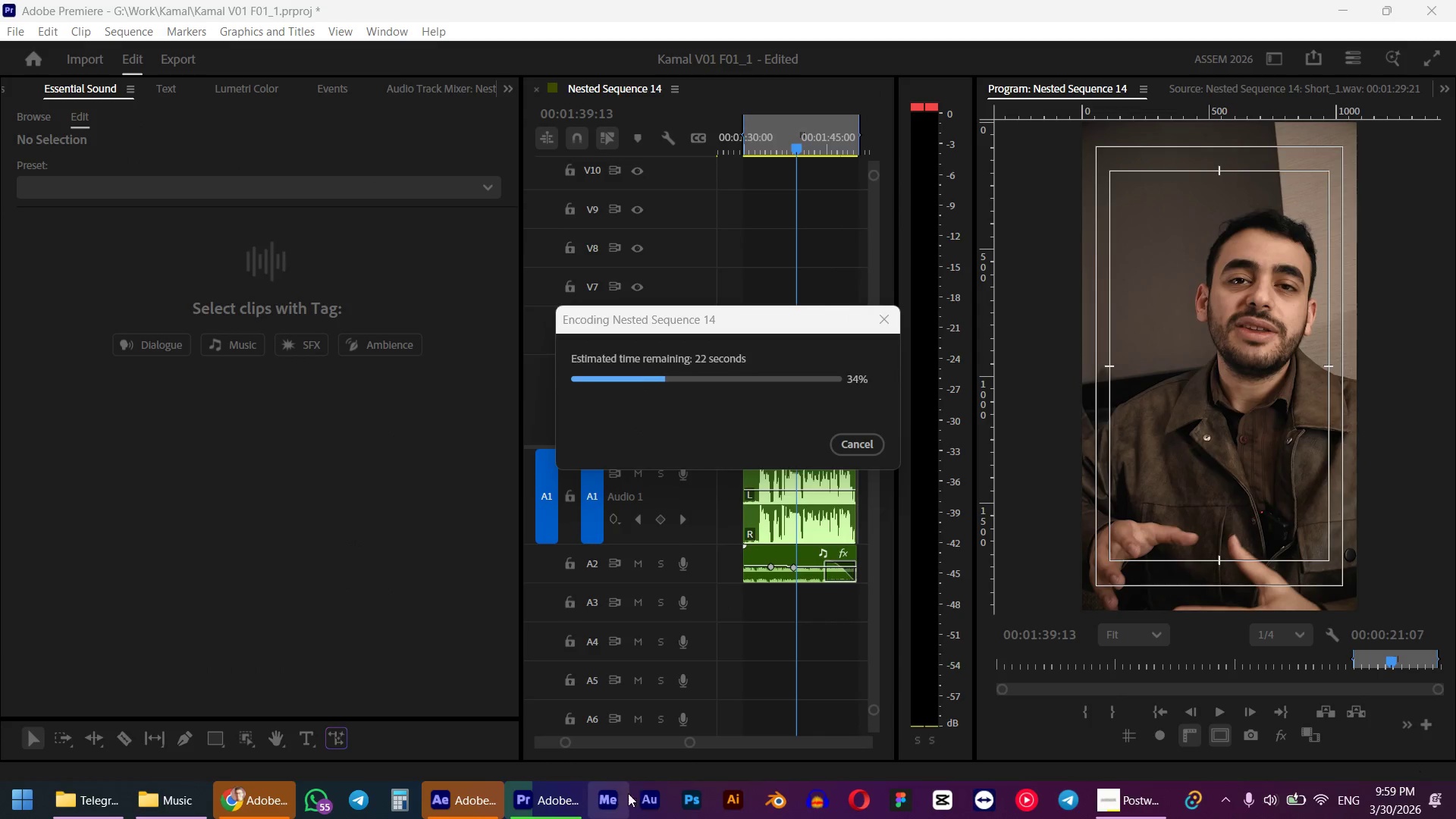 
left_click([708, 808])
 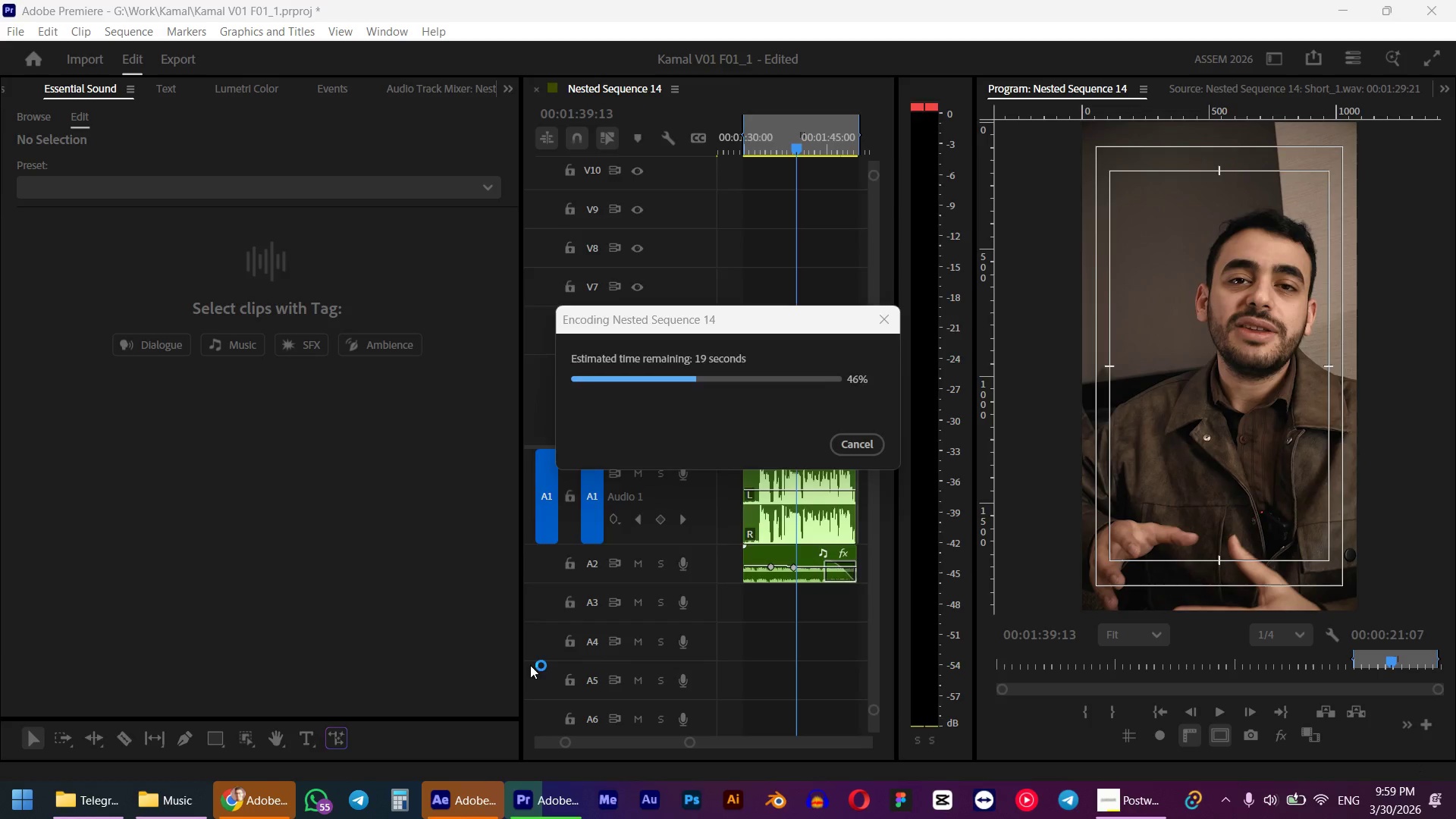 
wait(5.8)
 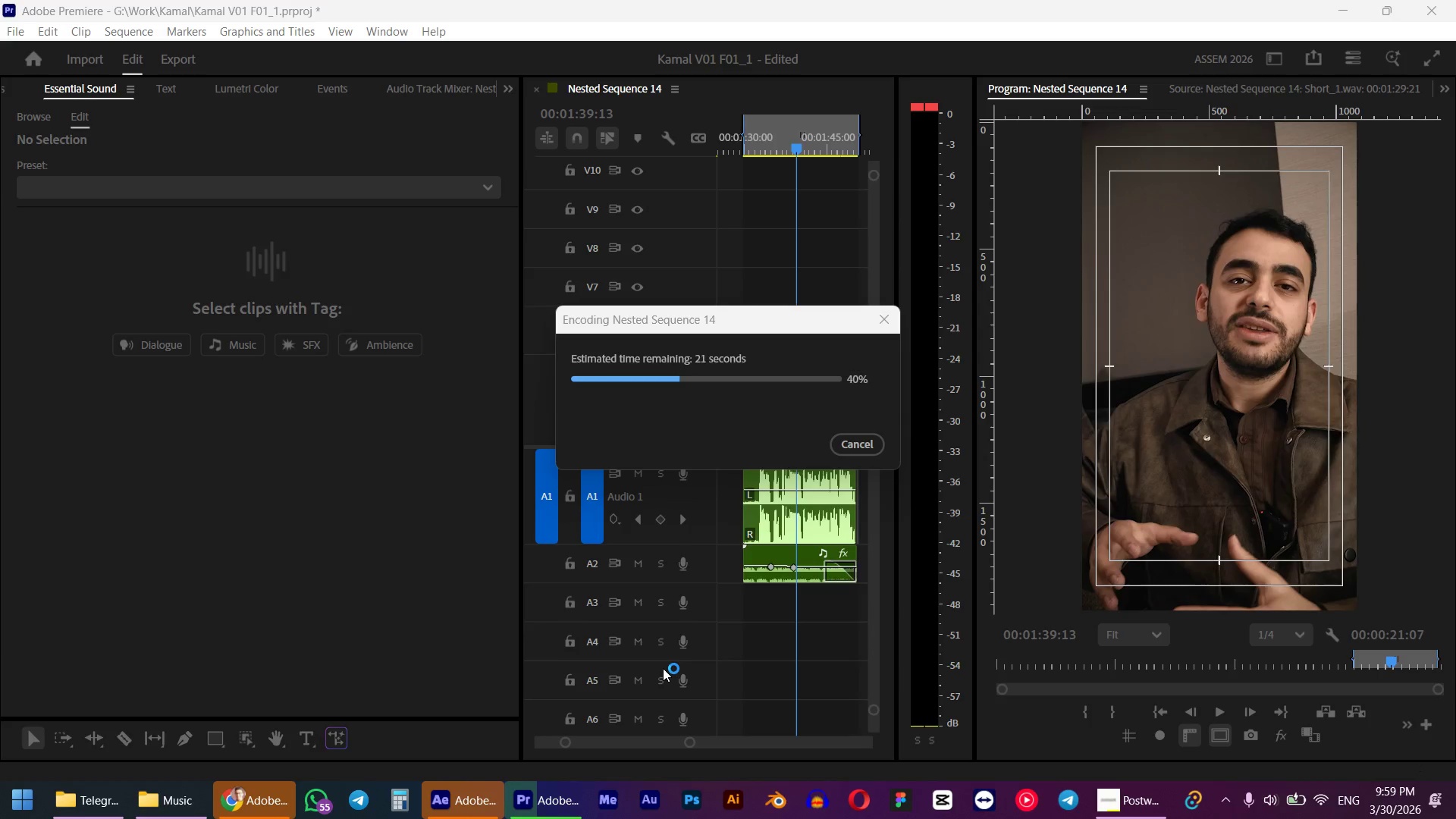 
left_click([58, 818])
 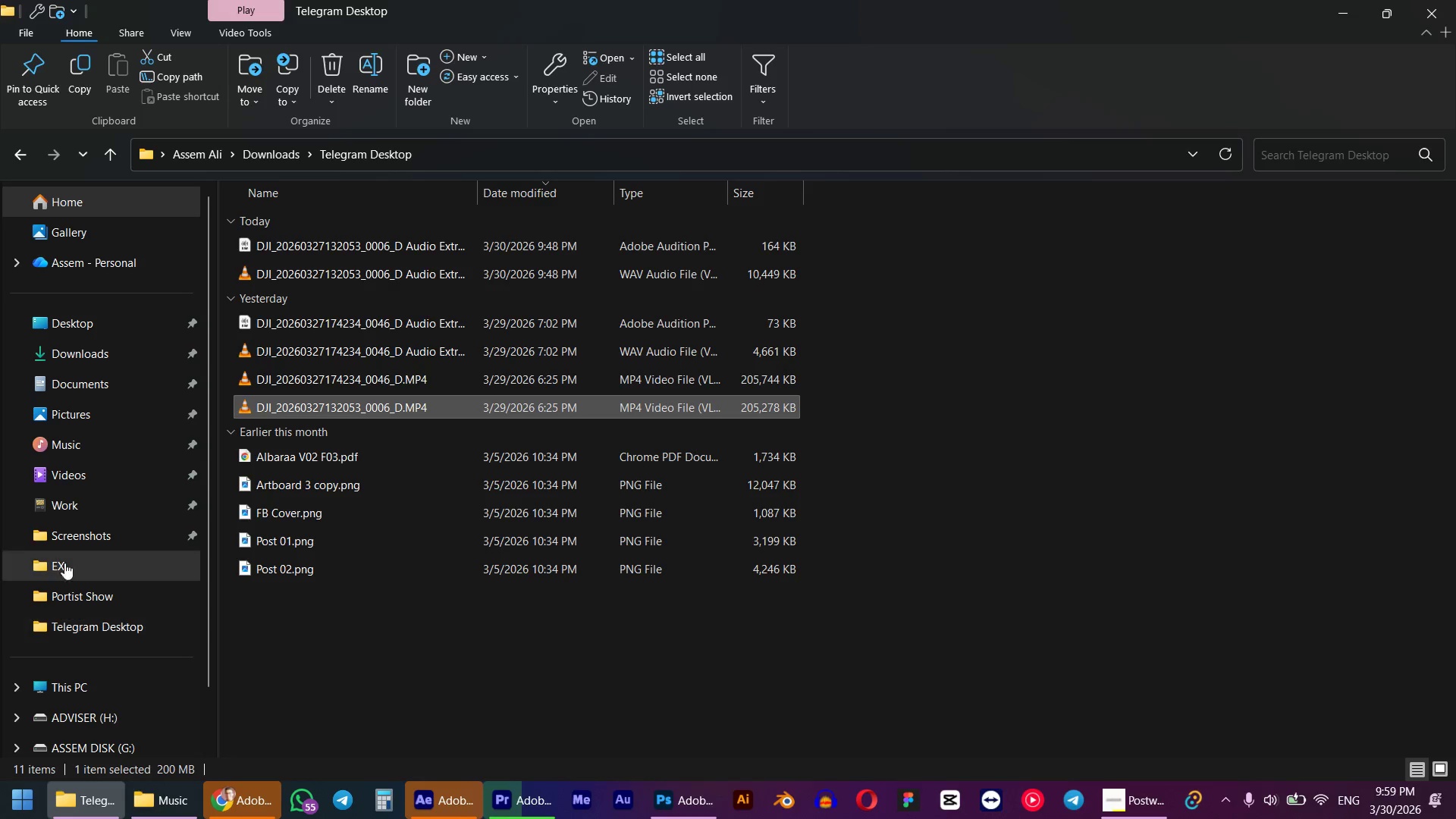 
left_click([93, 354])
 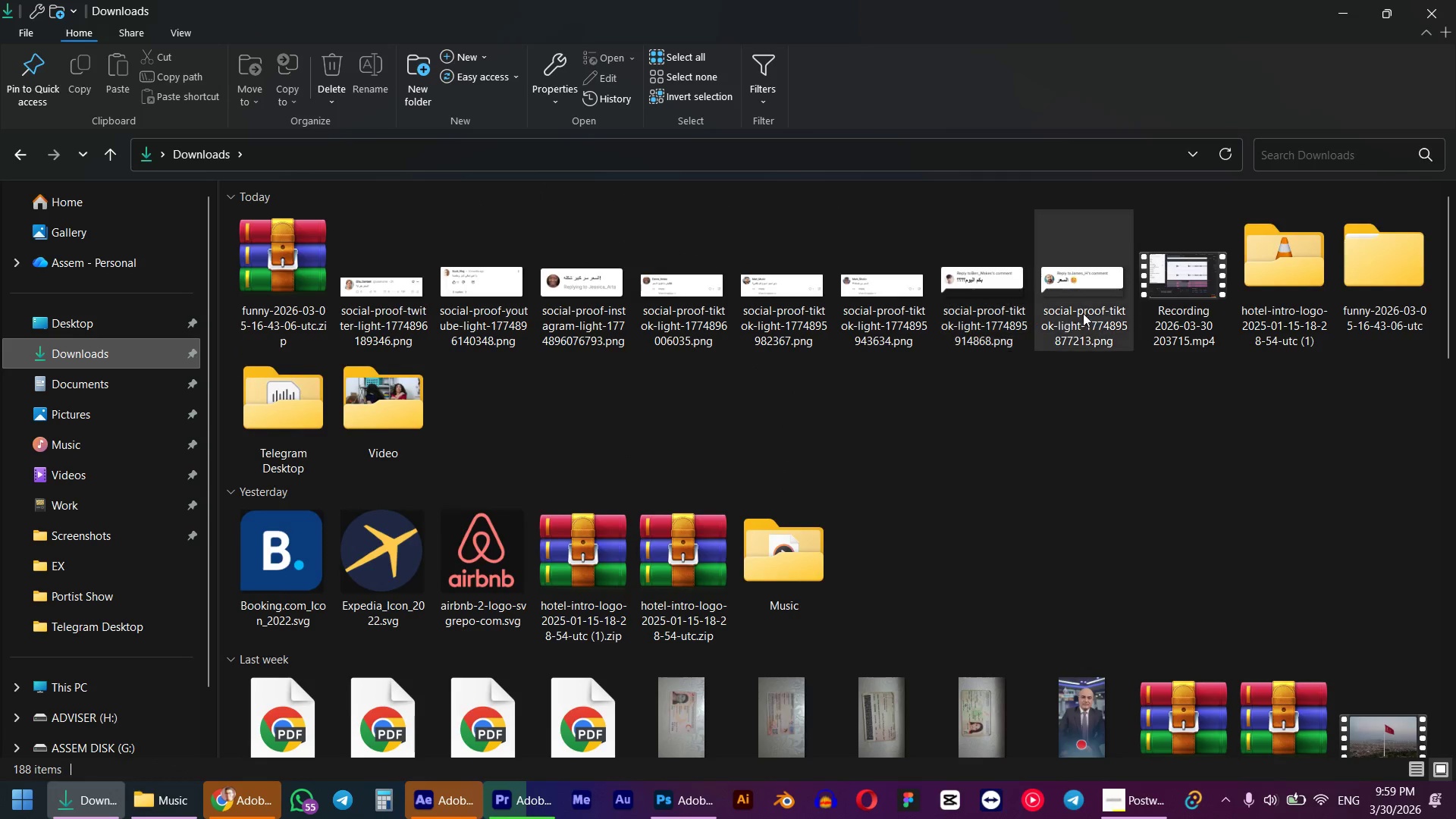 
left_click([1107, 313])
 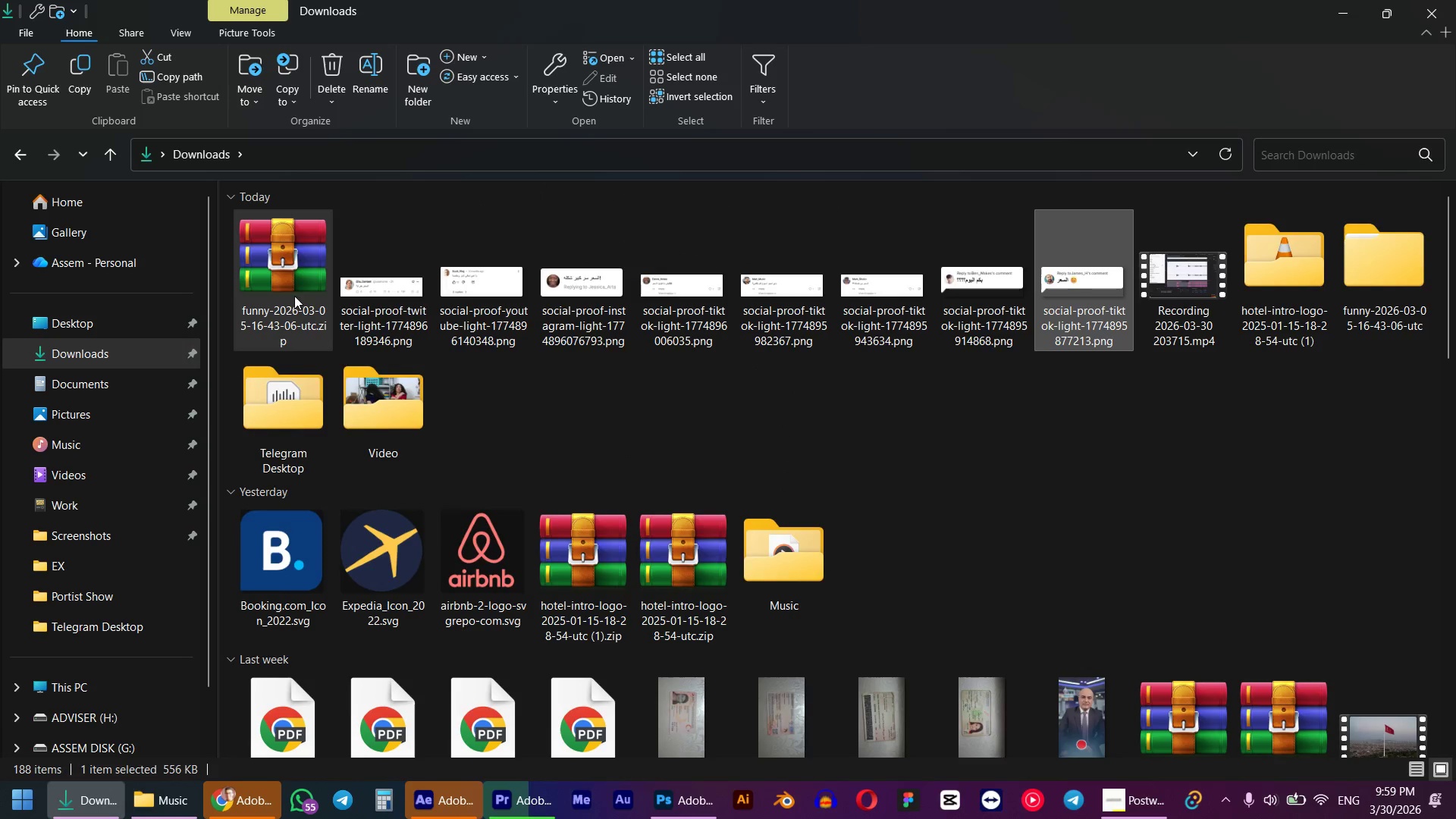 
hold_key(key=ShiftLeft, duration=0.72)
left_click([394, 273])
 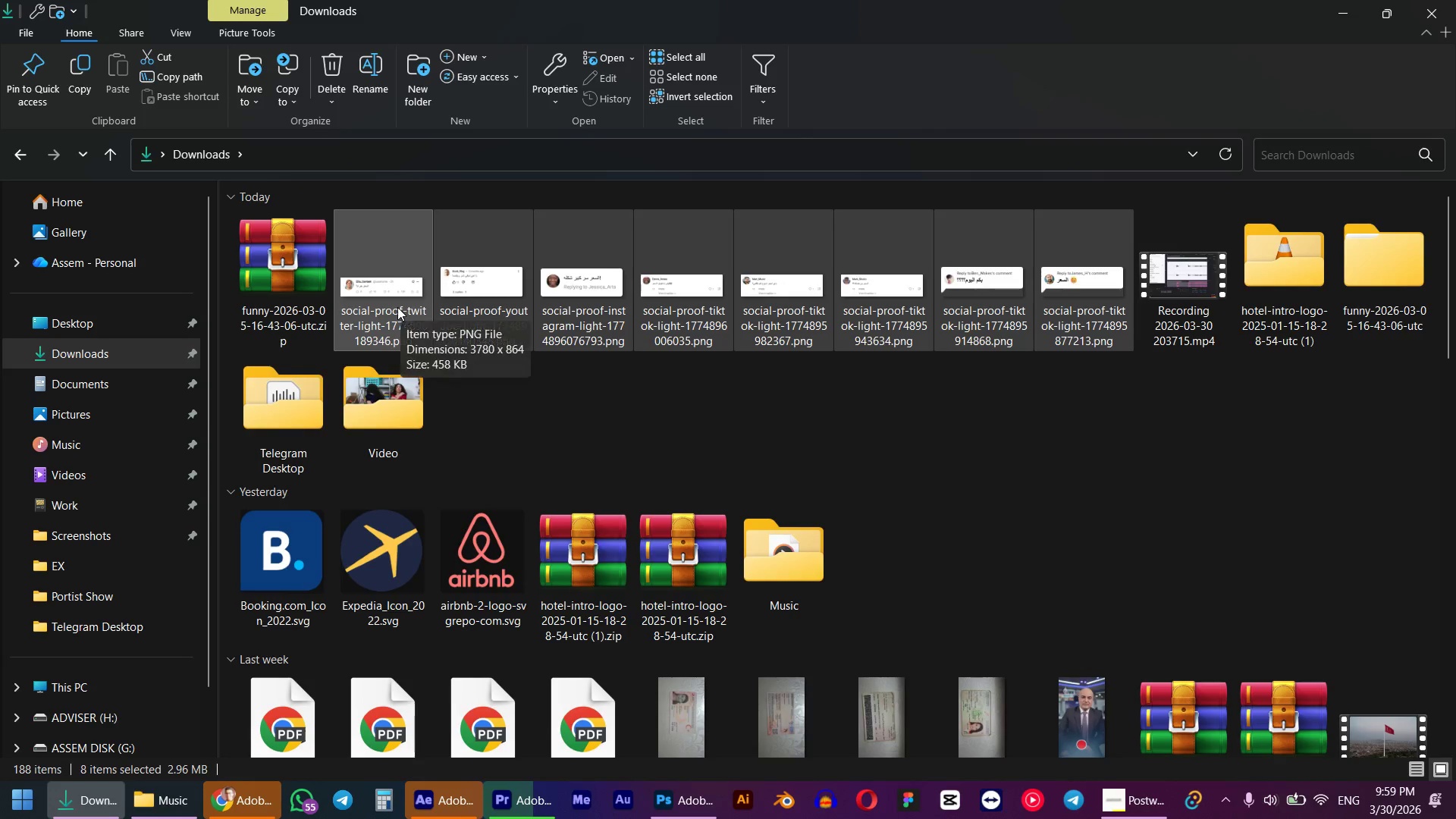 
mouse_move([354, 301])
 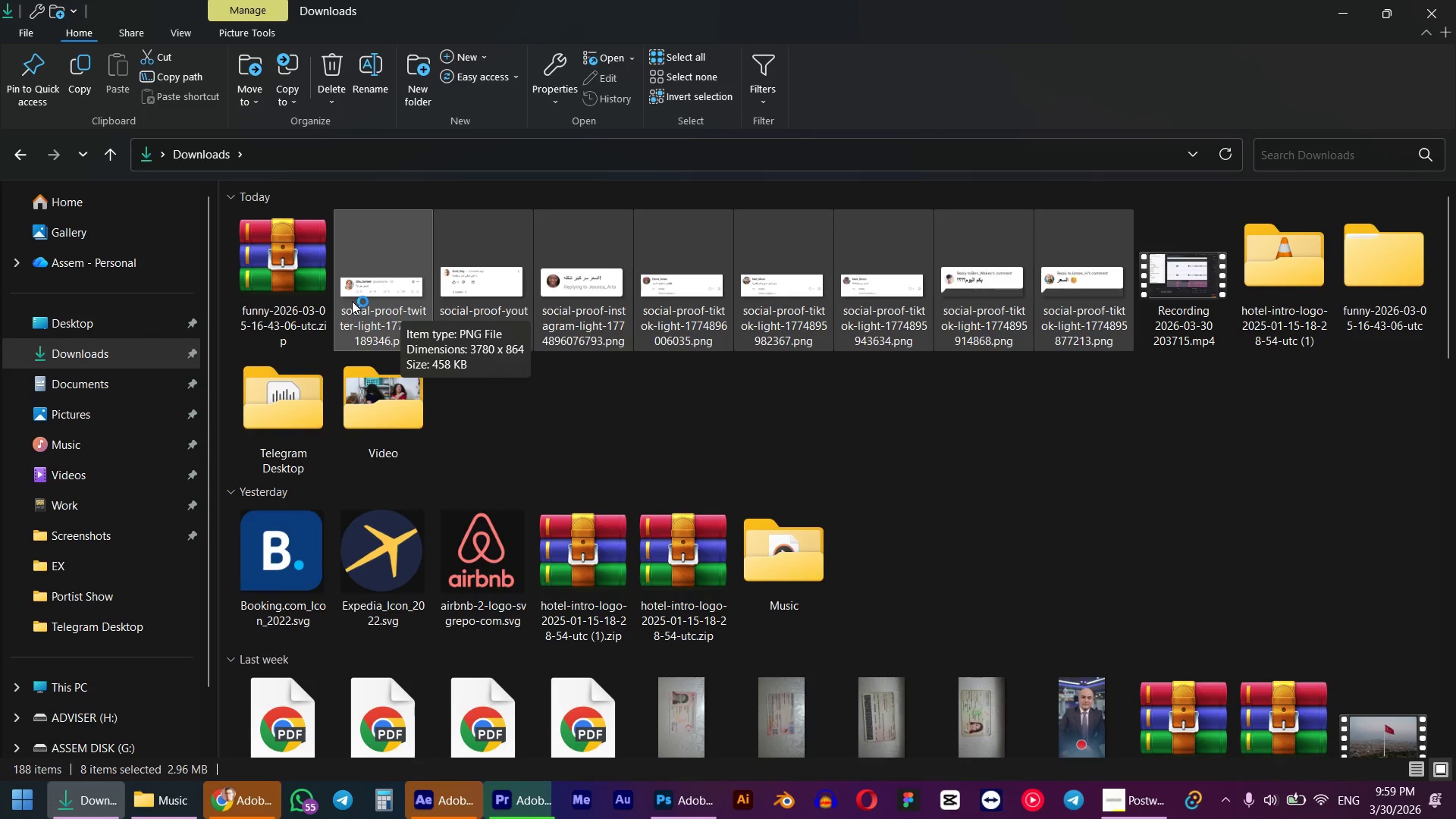 
left_click([676, 803])
 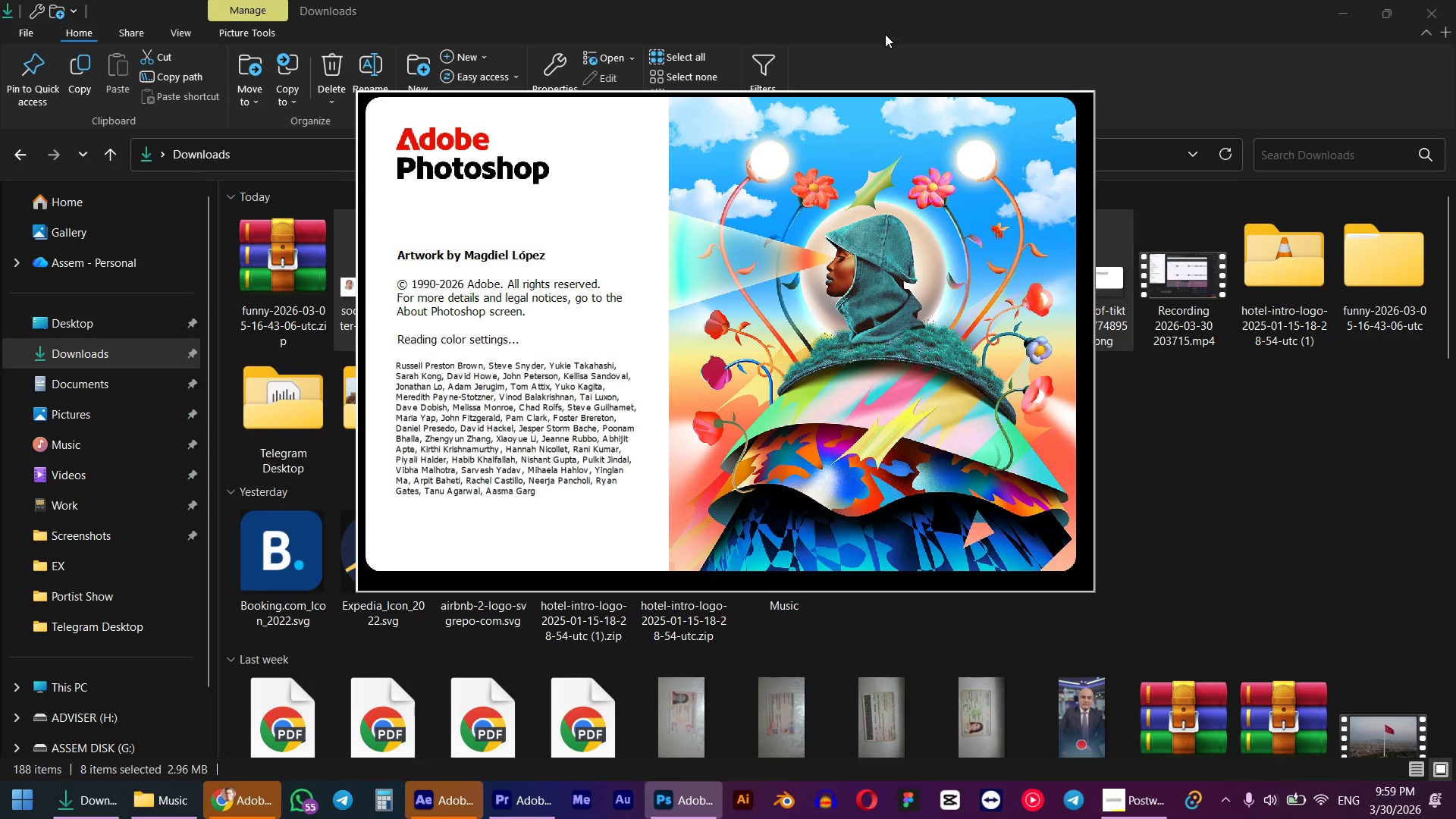 
wait(13.56)
 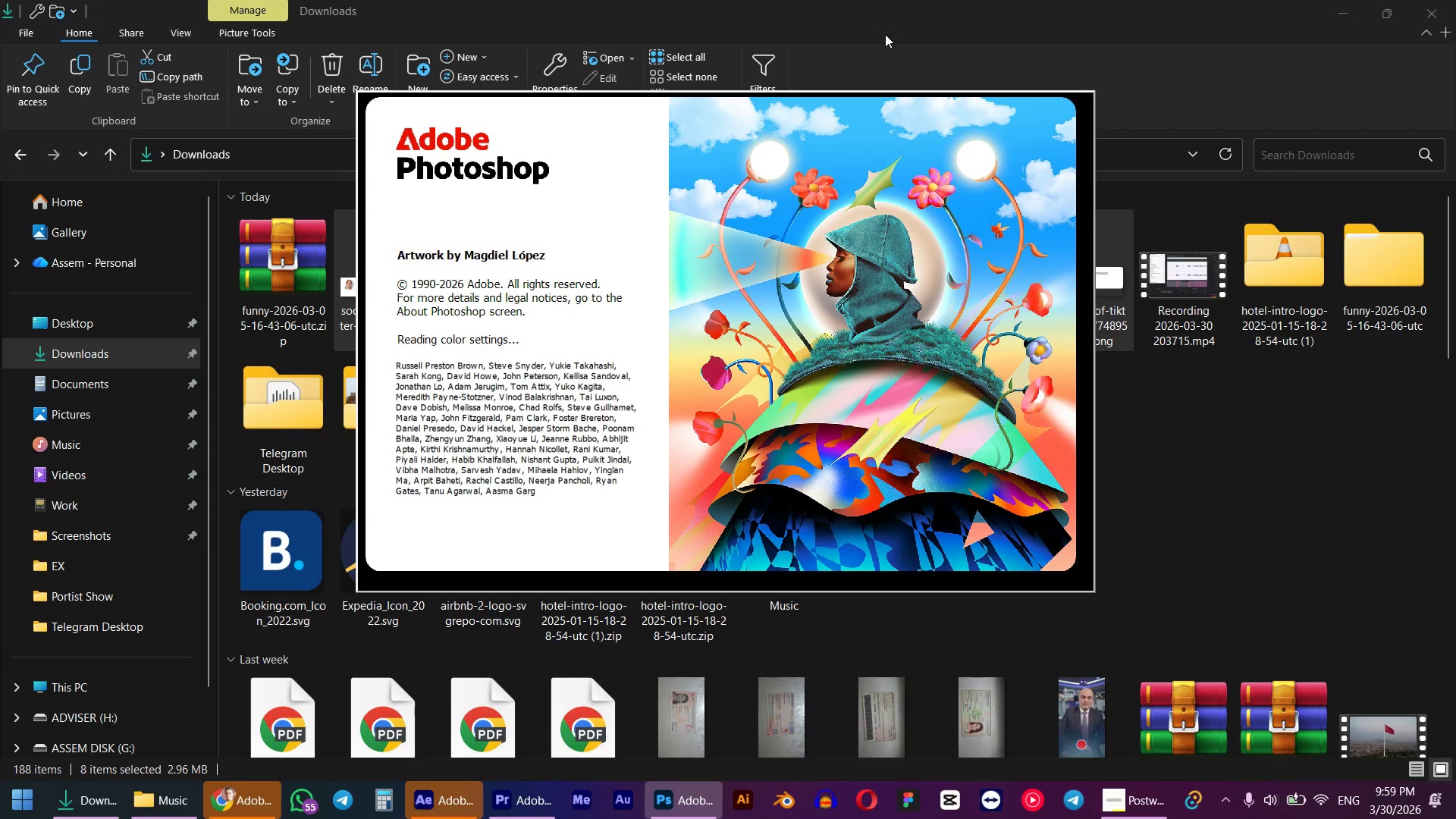 
left_click([438, 805])
 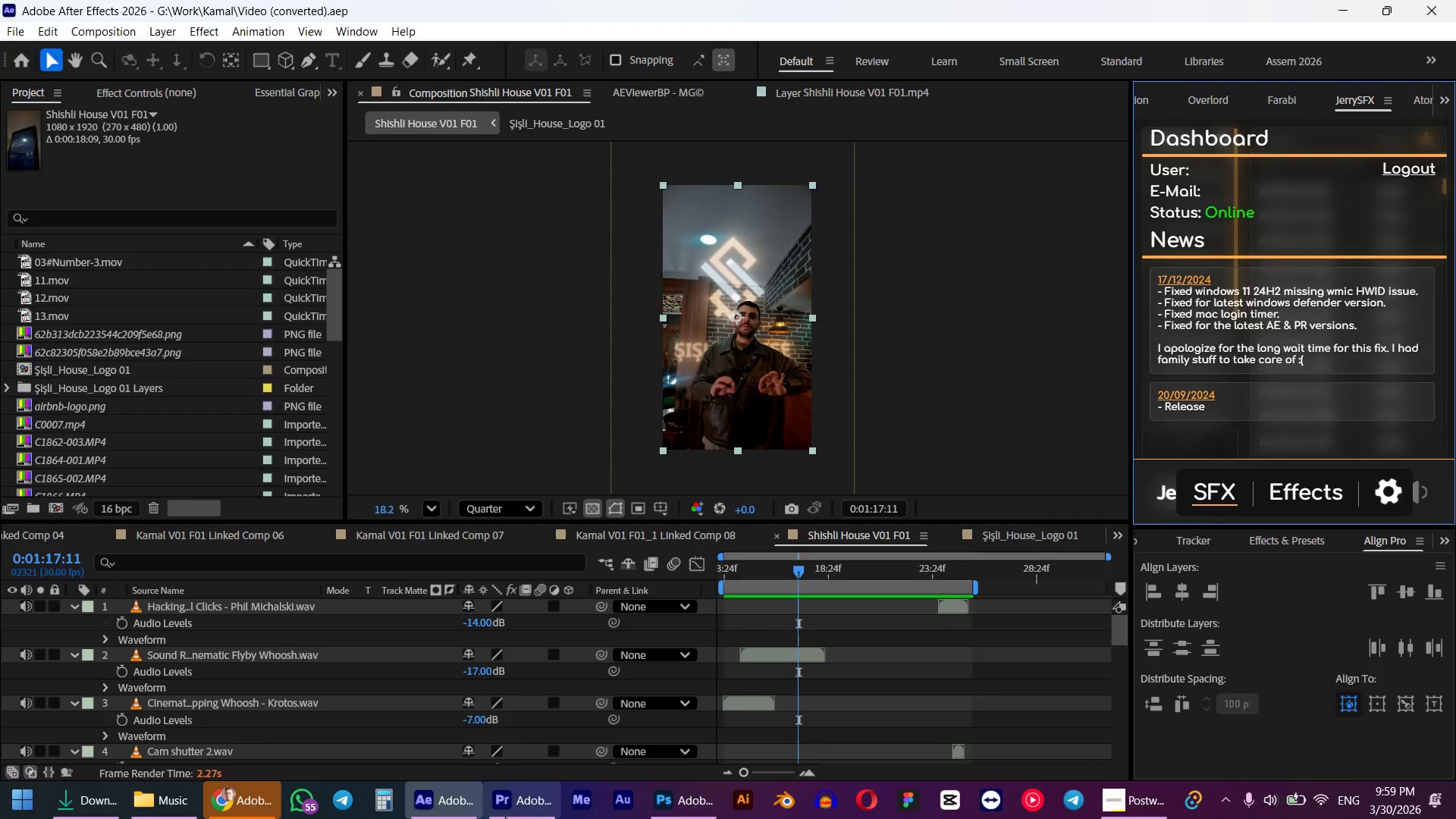 
left_click([505, 817])
 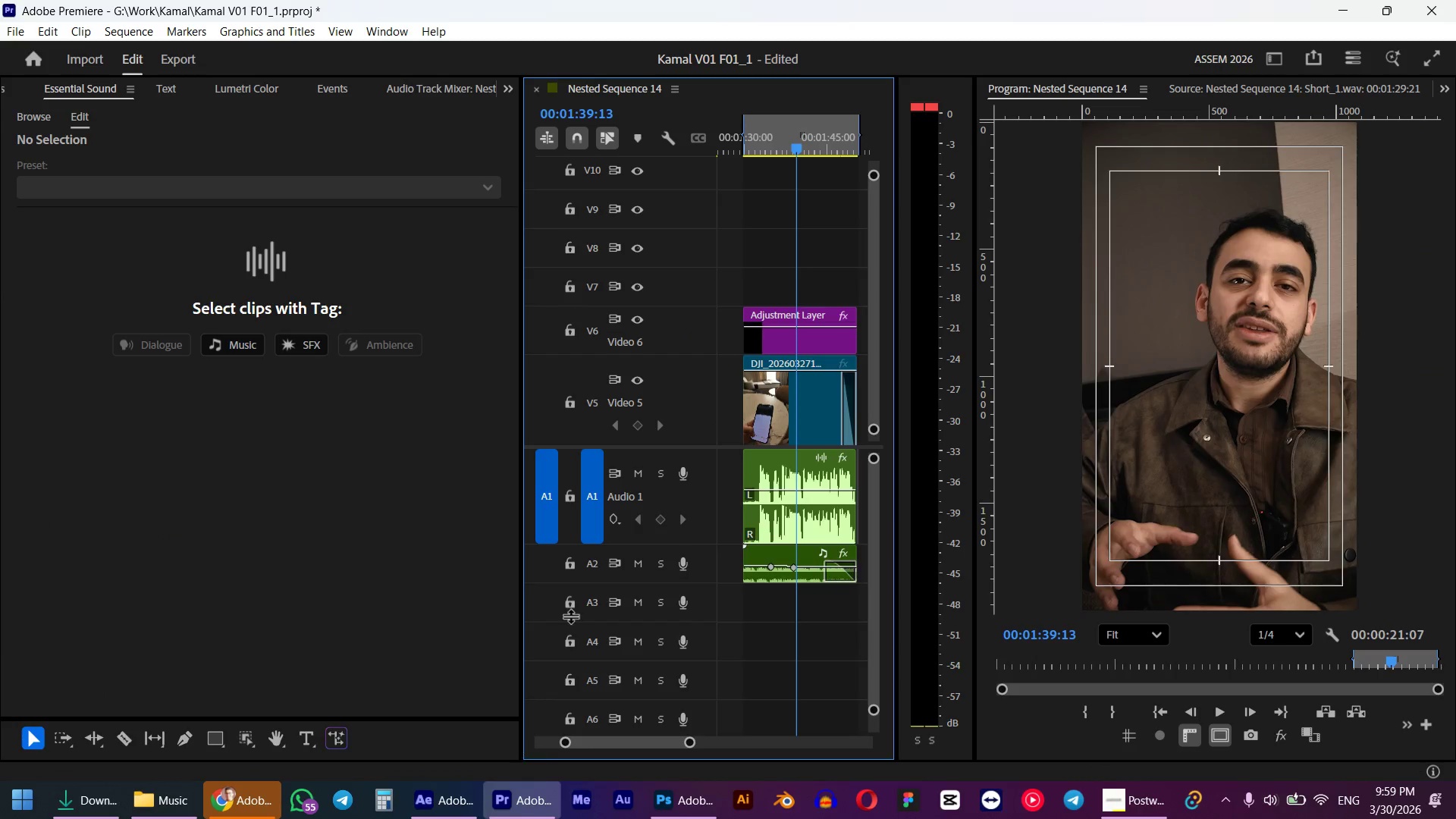 
key(Control+ControlLeft)
 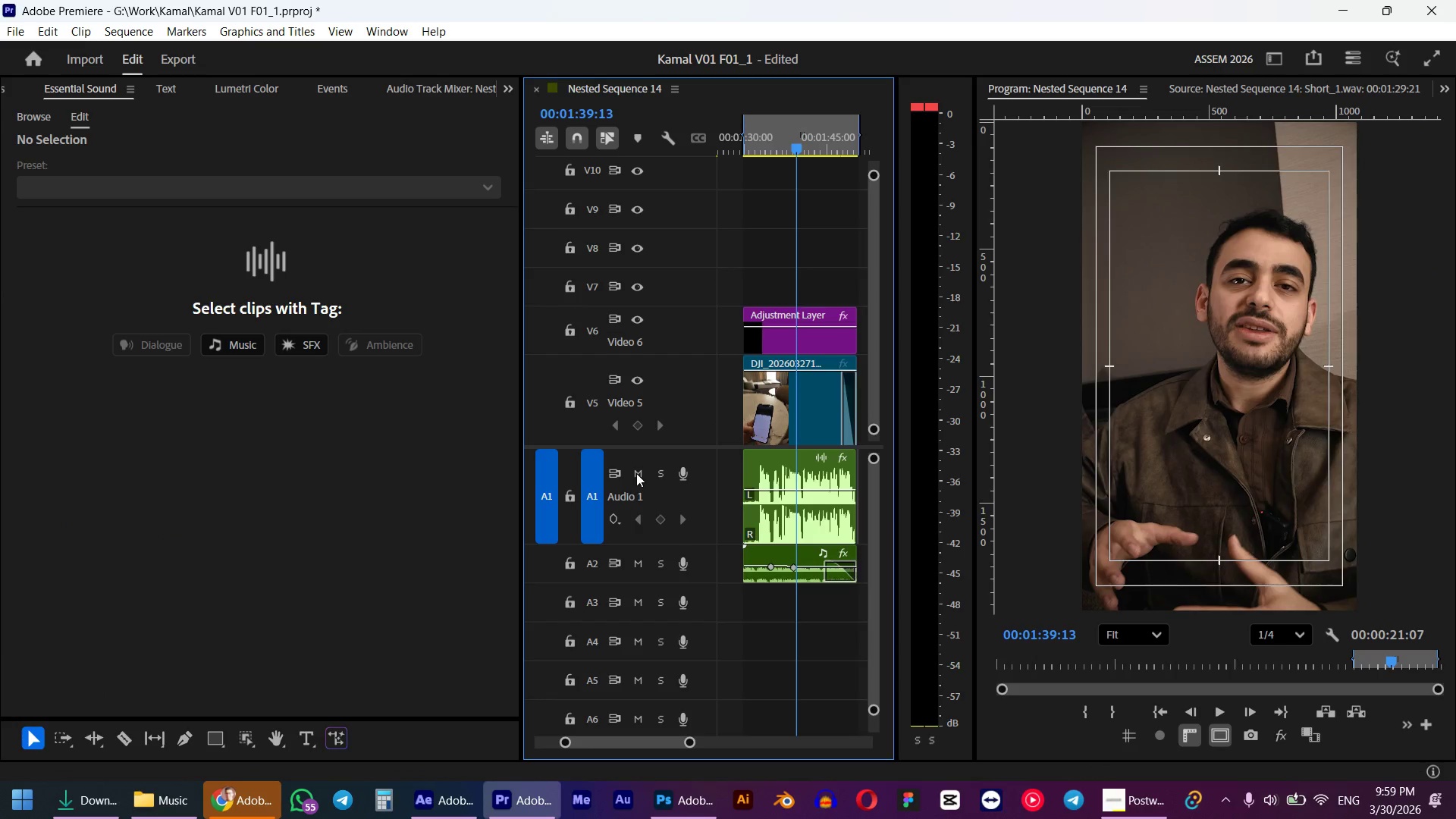 
key(Control+S)
 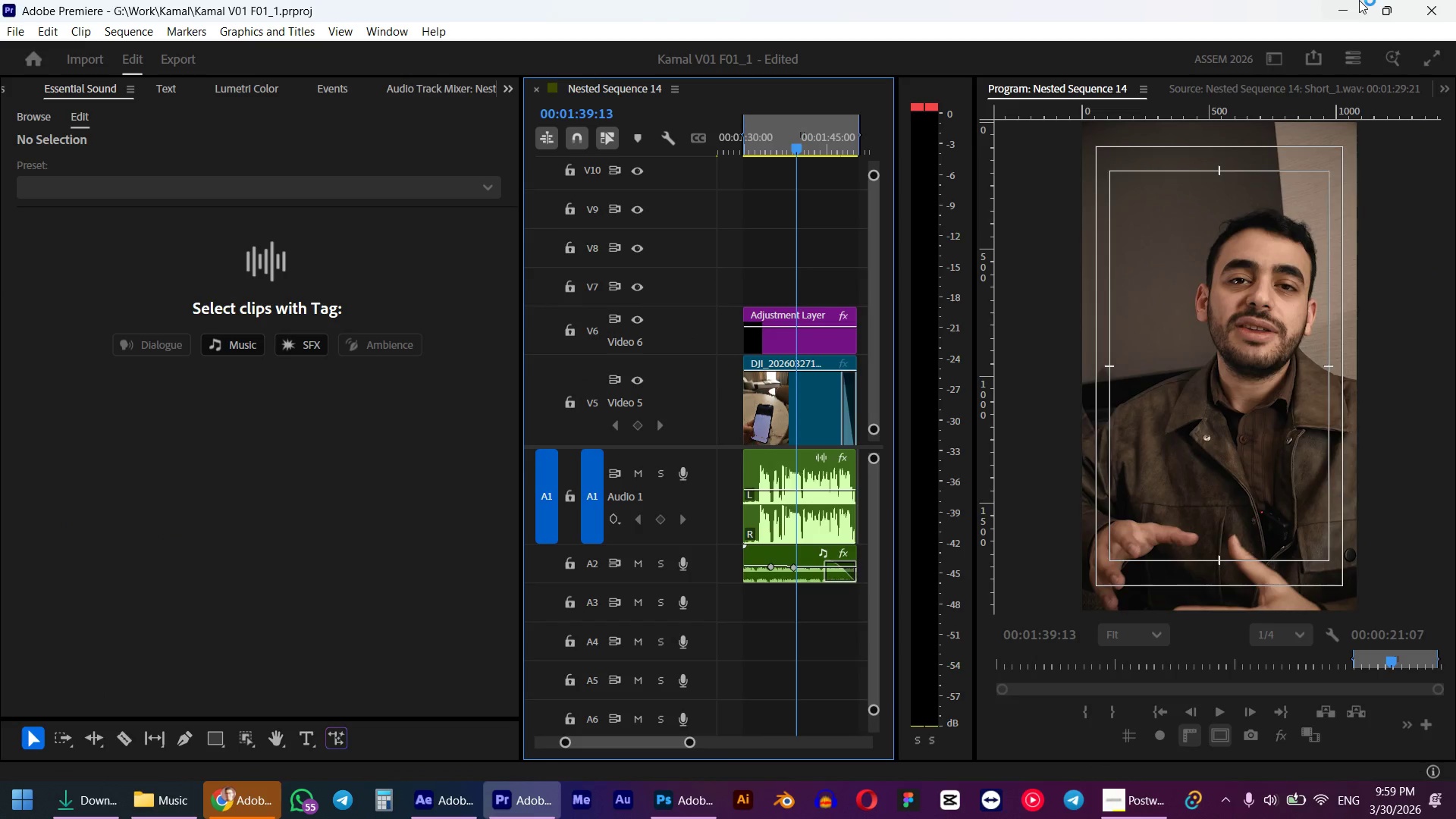 
left_click([1454, 0])
 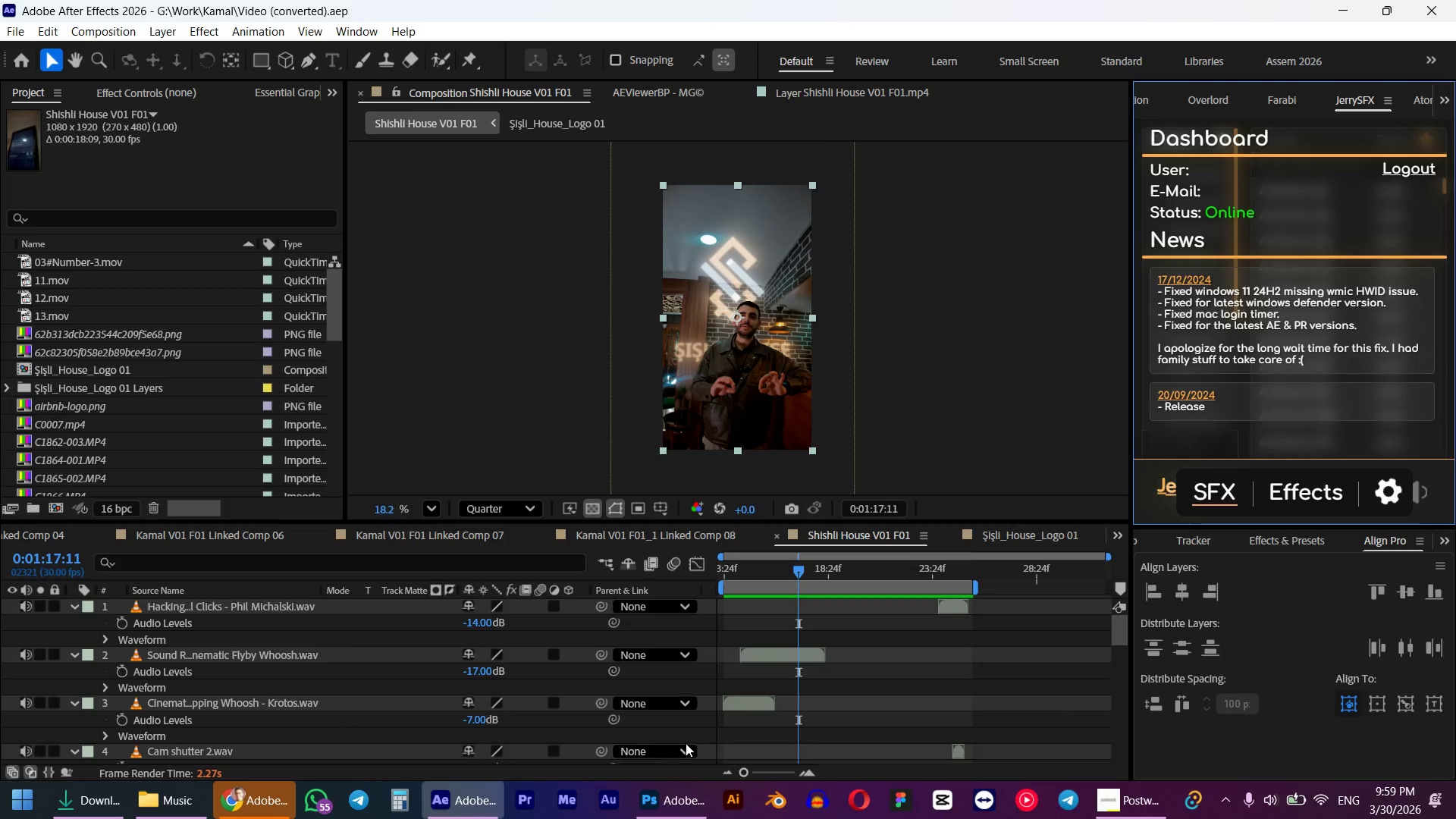 
left_click([681, 809])
 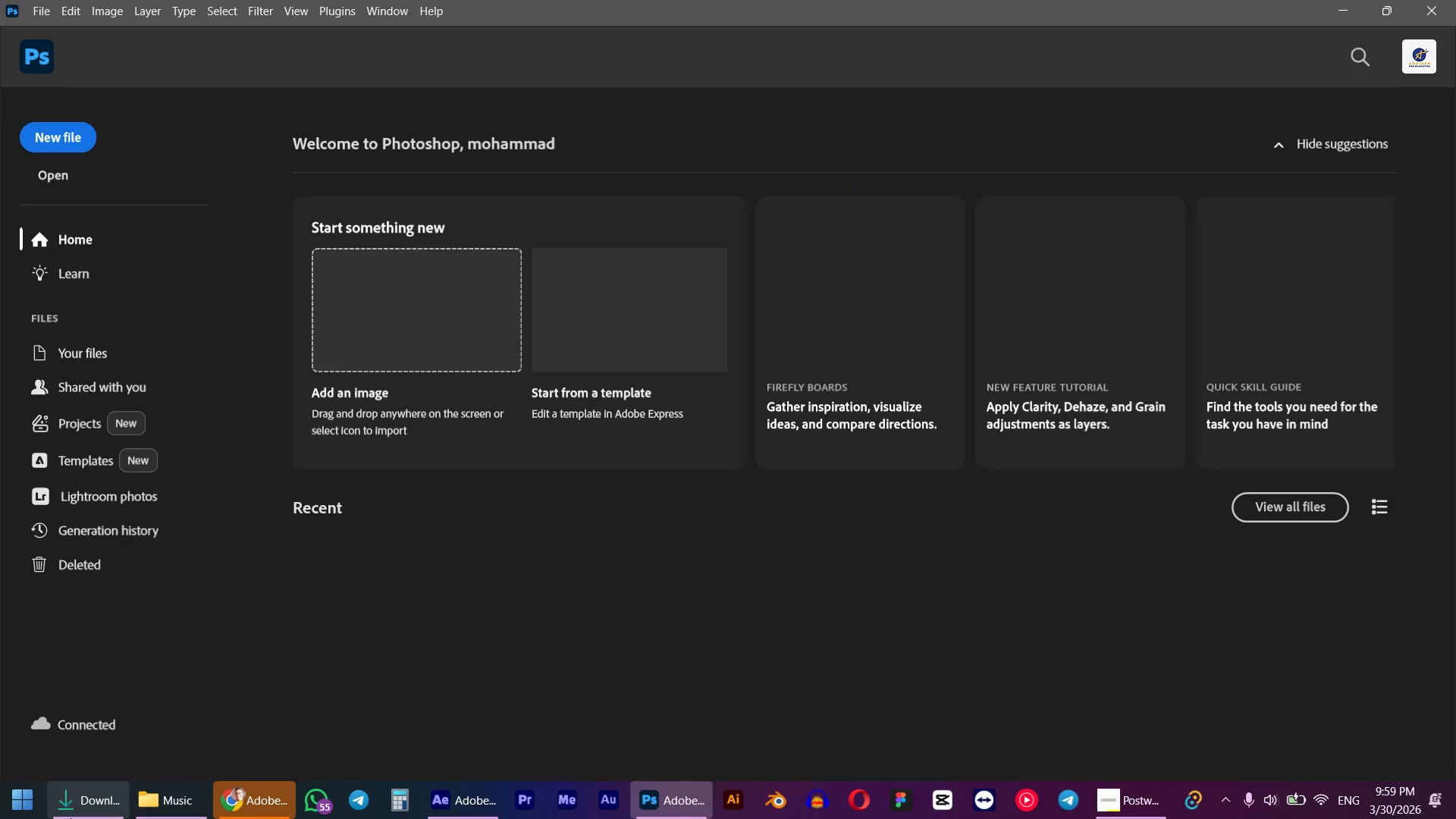 
left_click([71, 818])
 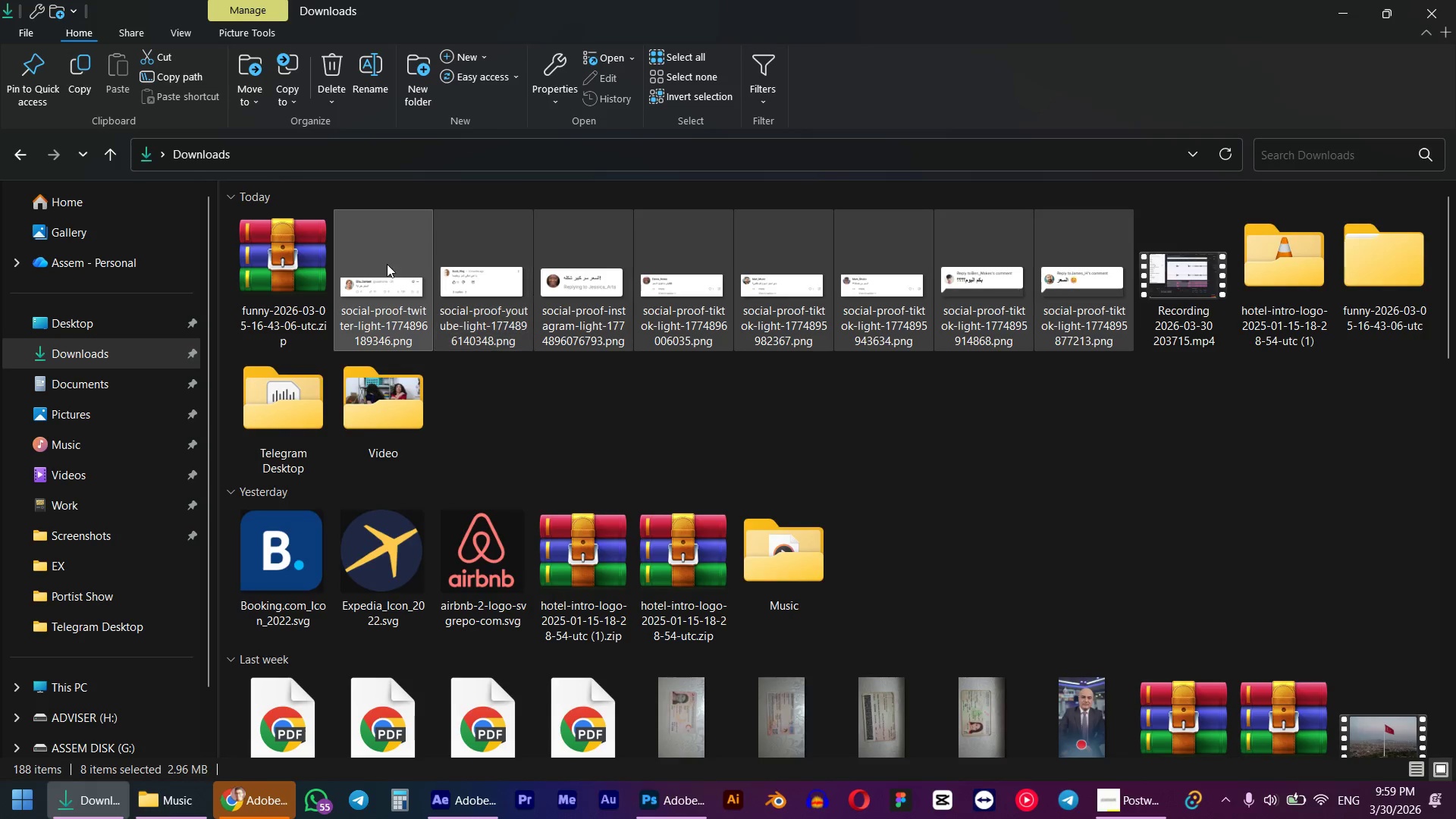 
left_click_drag(start_coordinate=[387, 264], to_coordinate=[705, 524])
 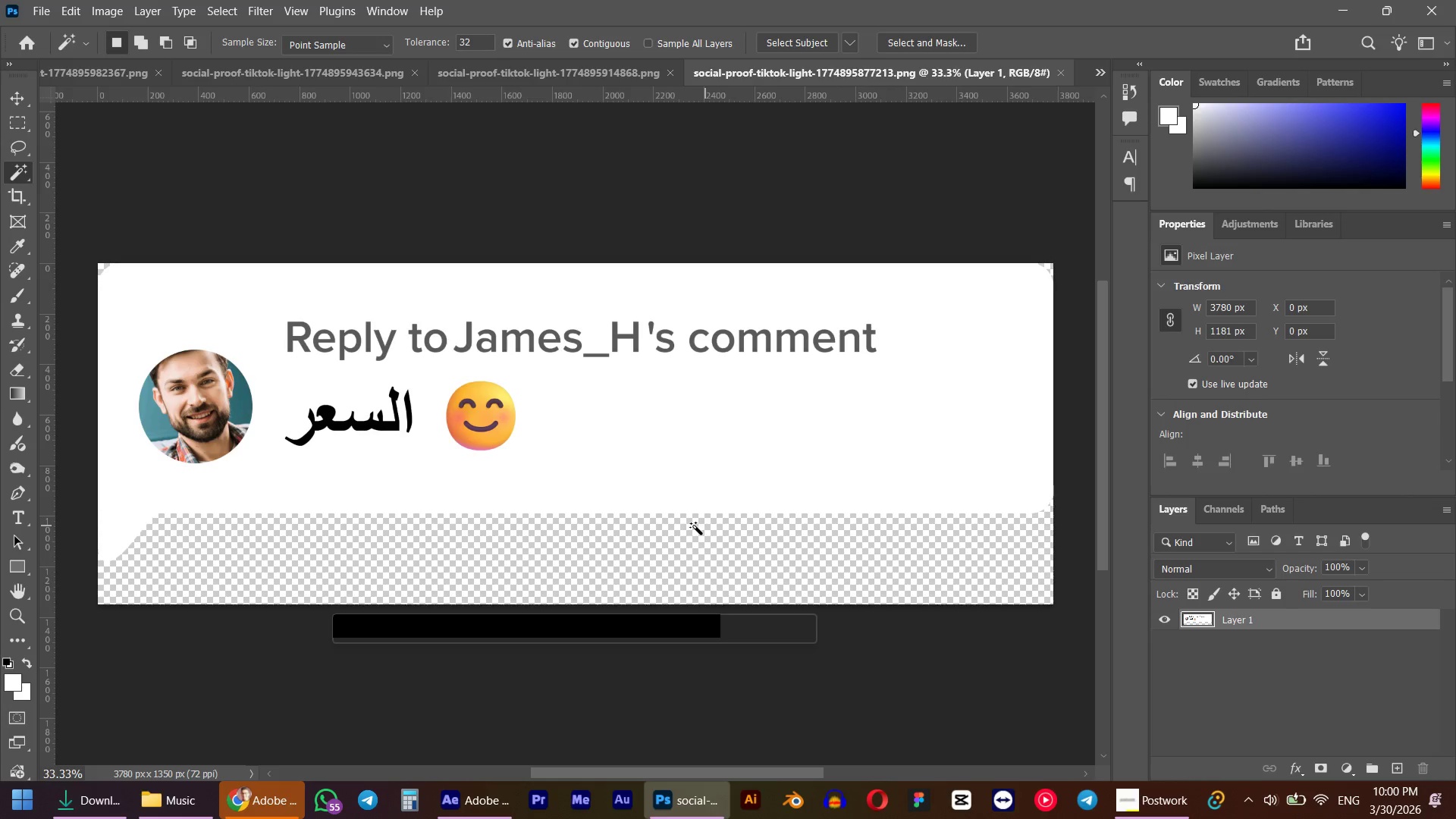 
wait(7.86)
 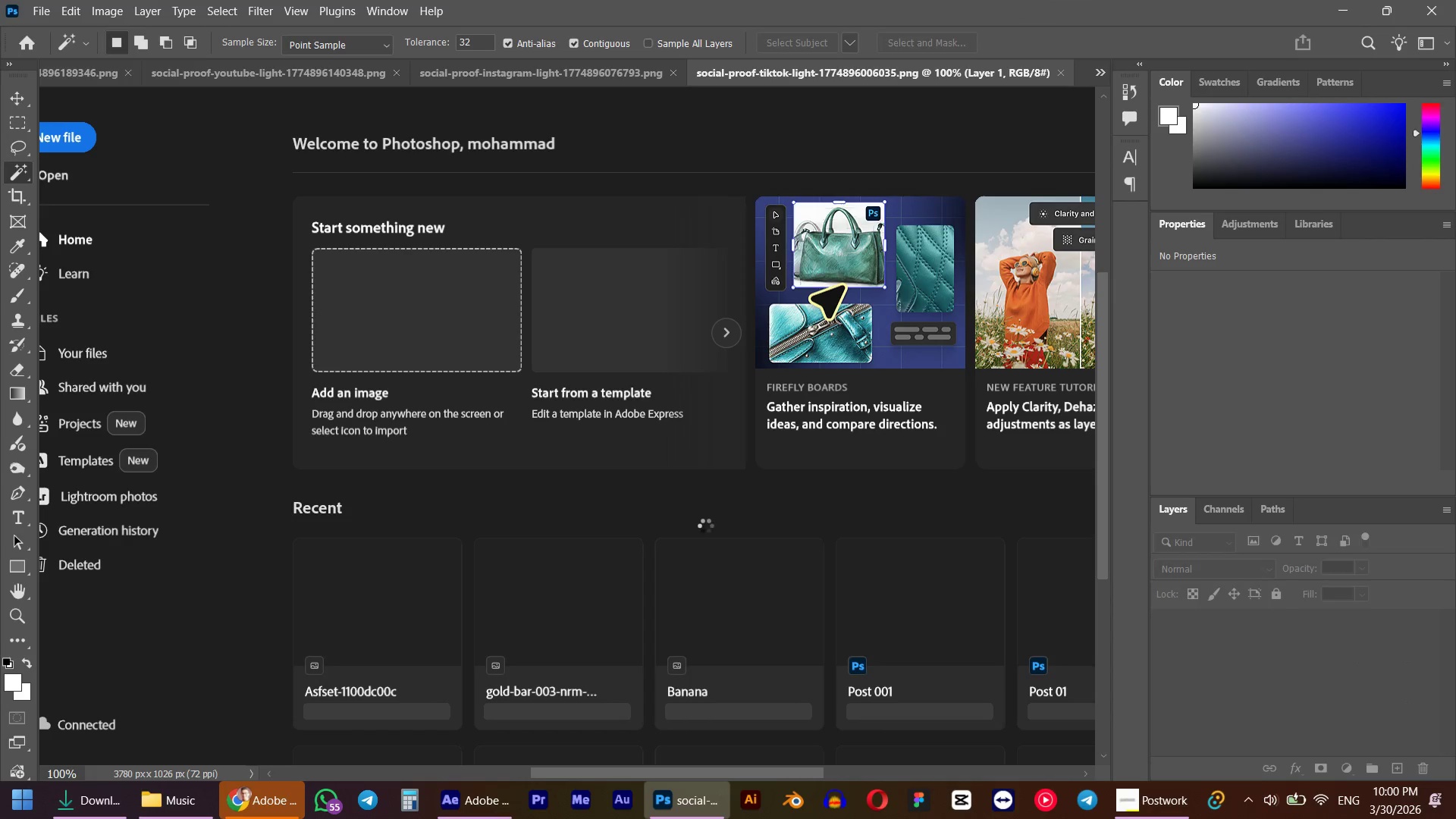 
key(M)
 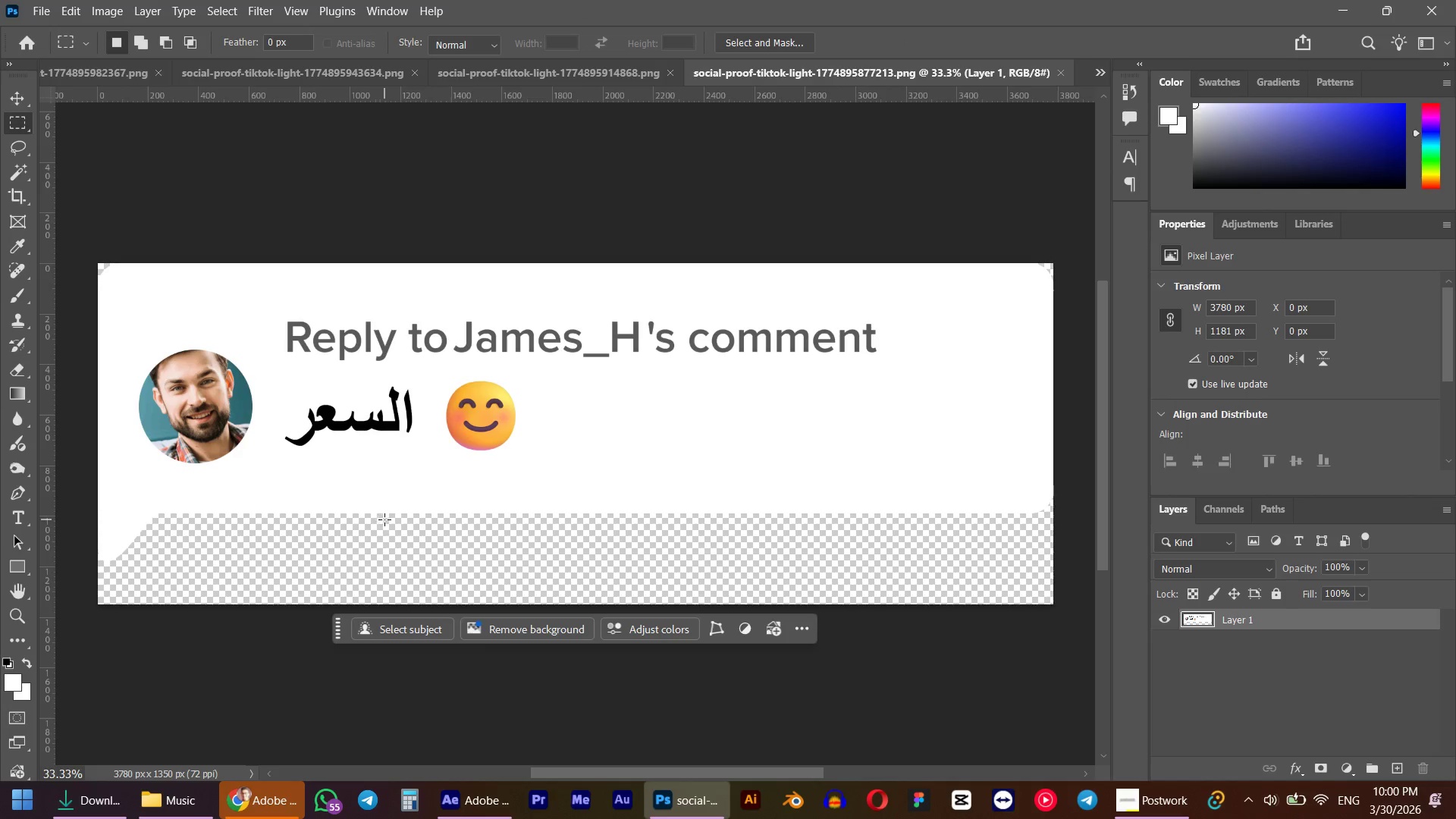 
hold_key(key=Space, duration=0.94)
 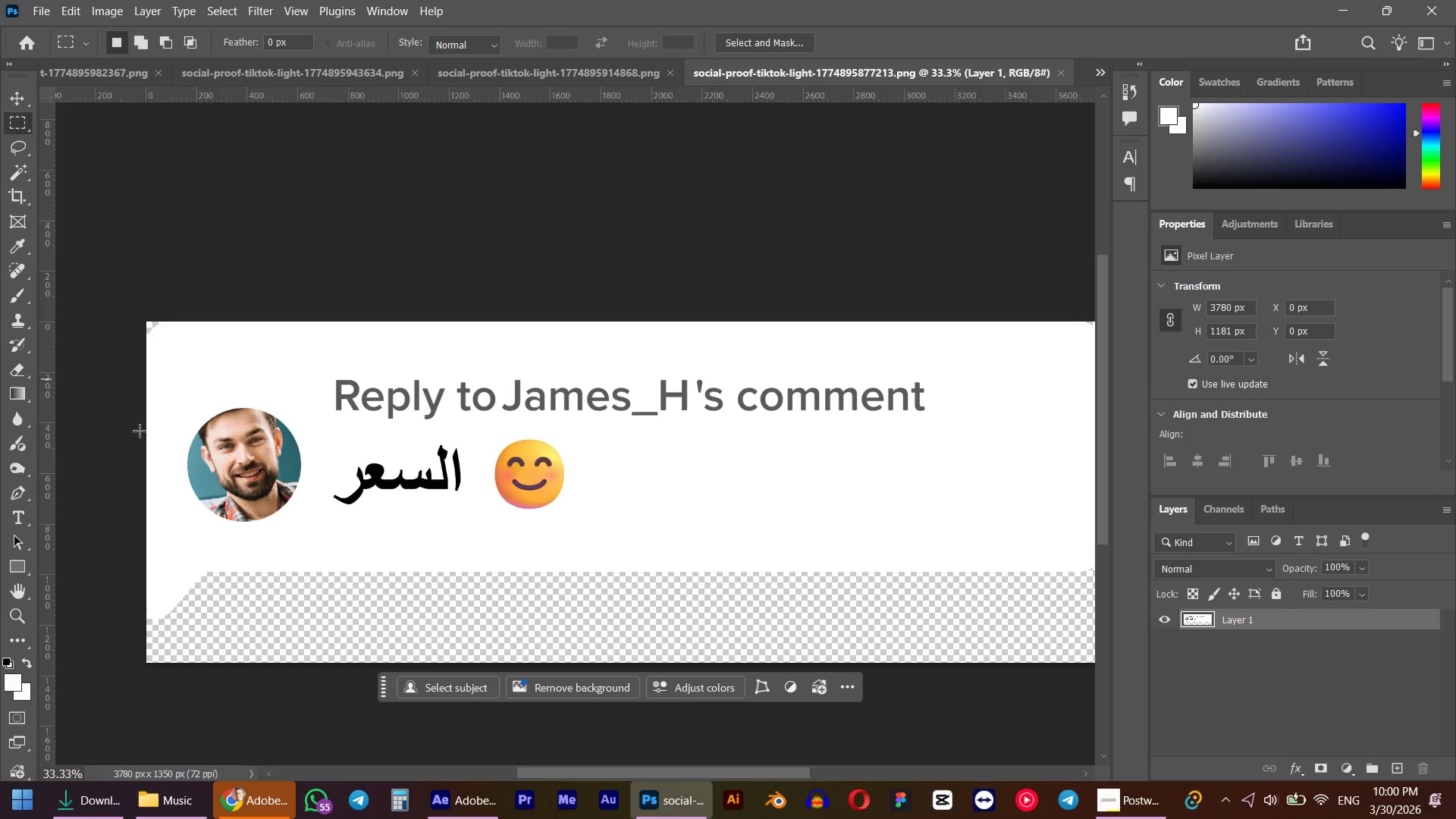 
left_click_drag(start_coordinate=[381, 462], to_coordinate=[430, 520])
 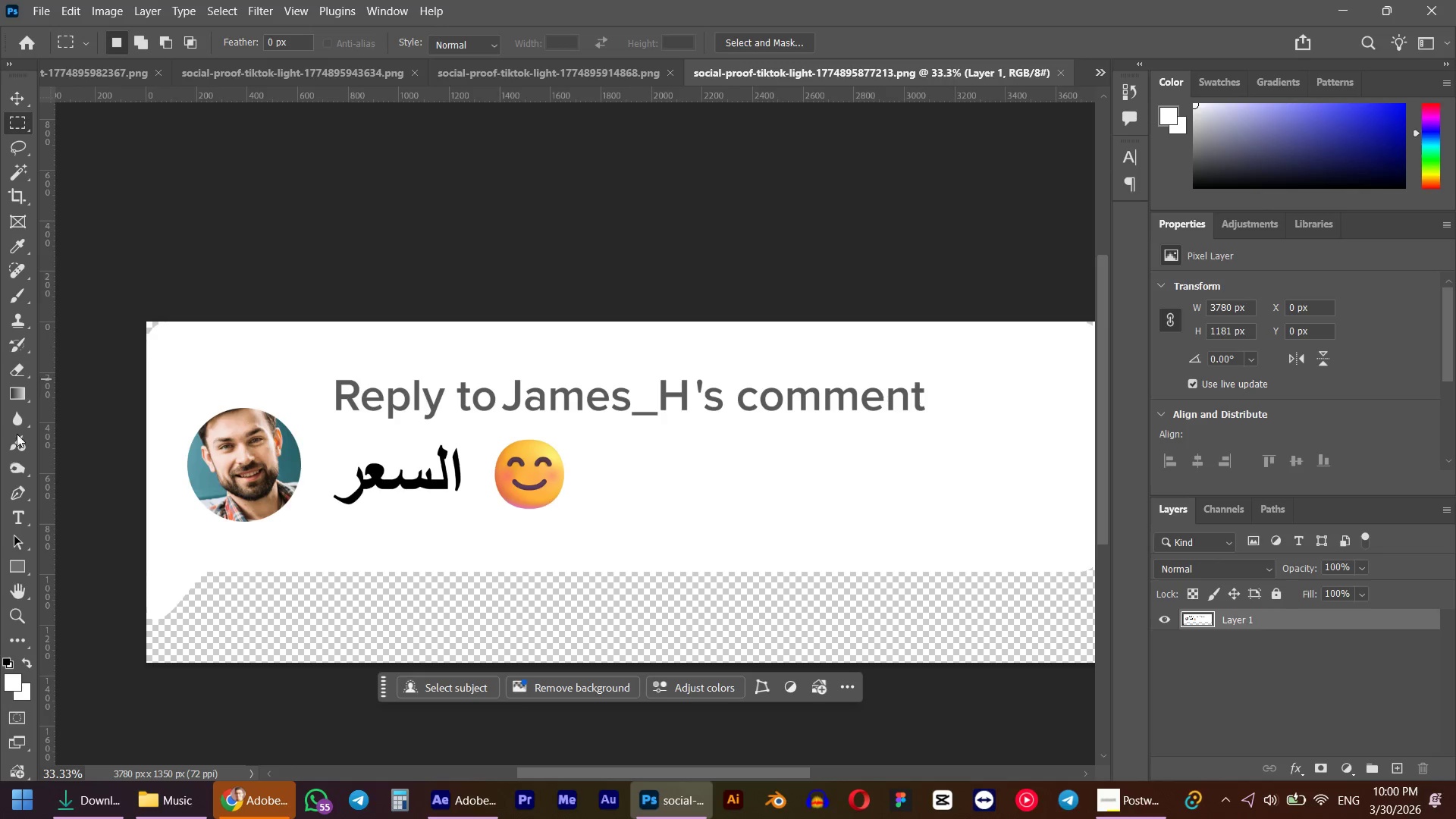 
left_click([17, 424])
 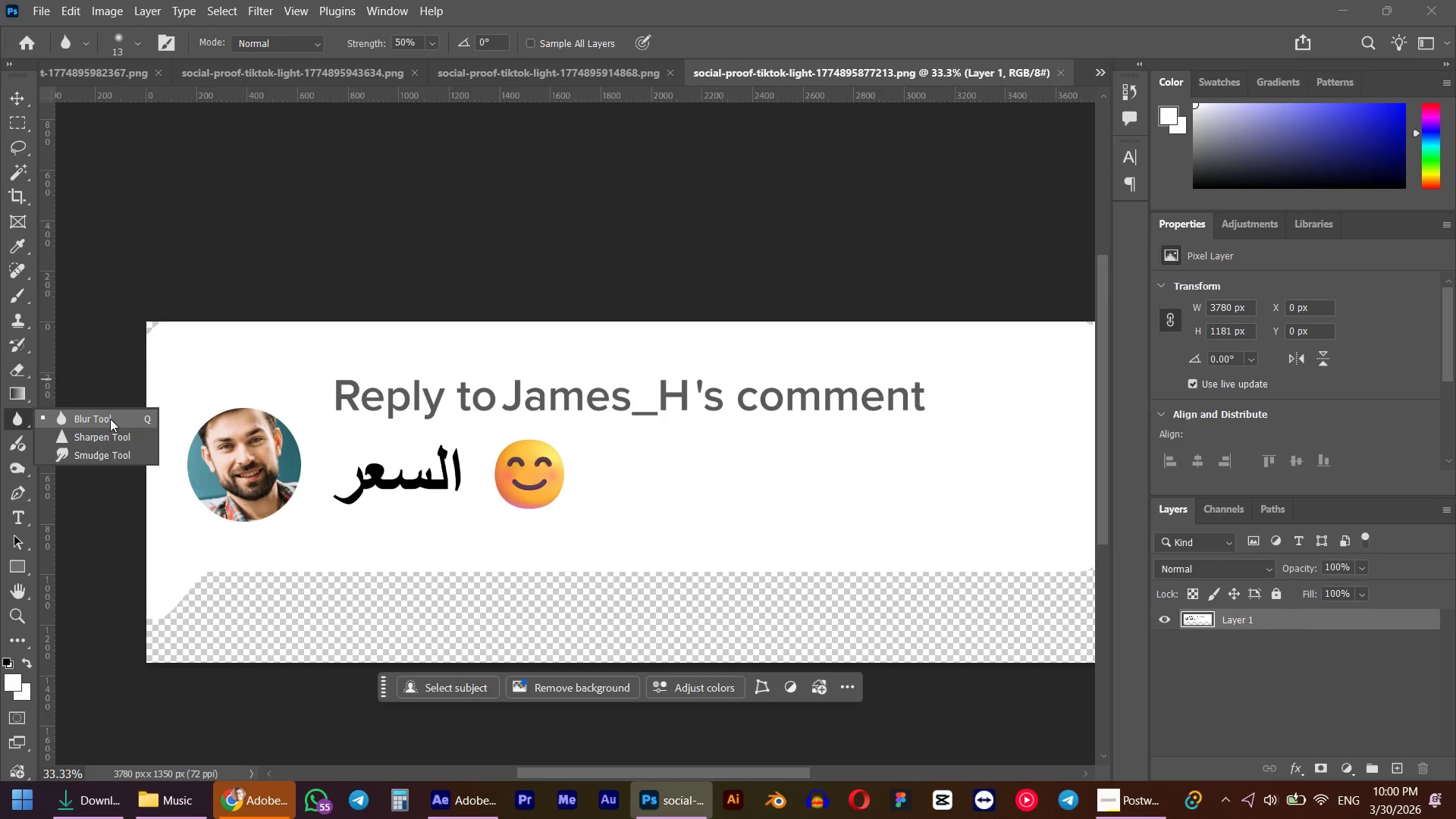 
left_click([110, 419])
 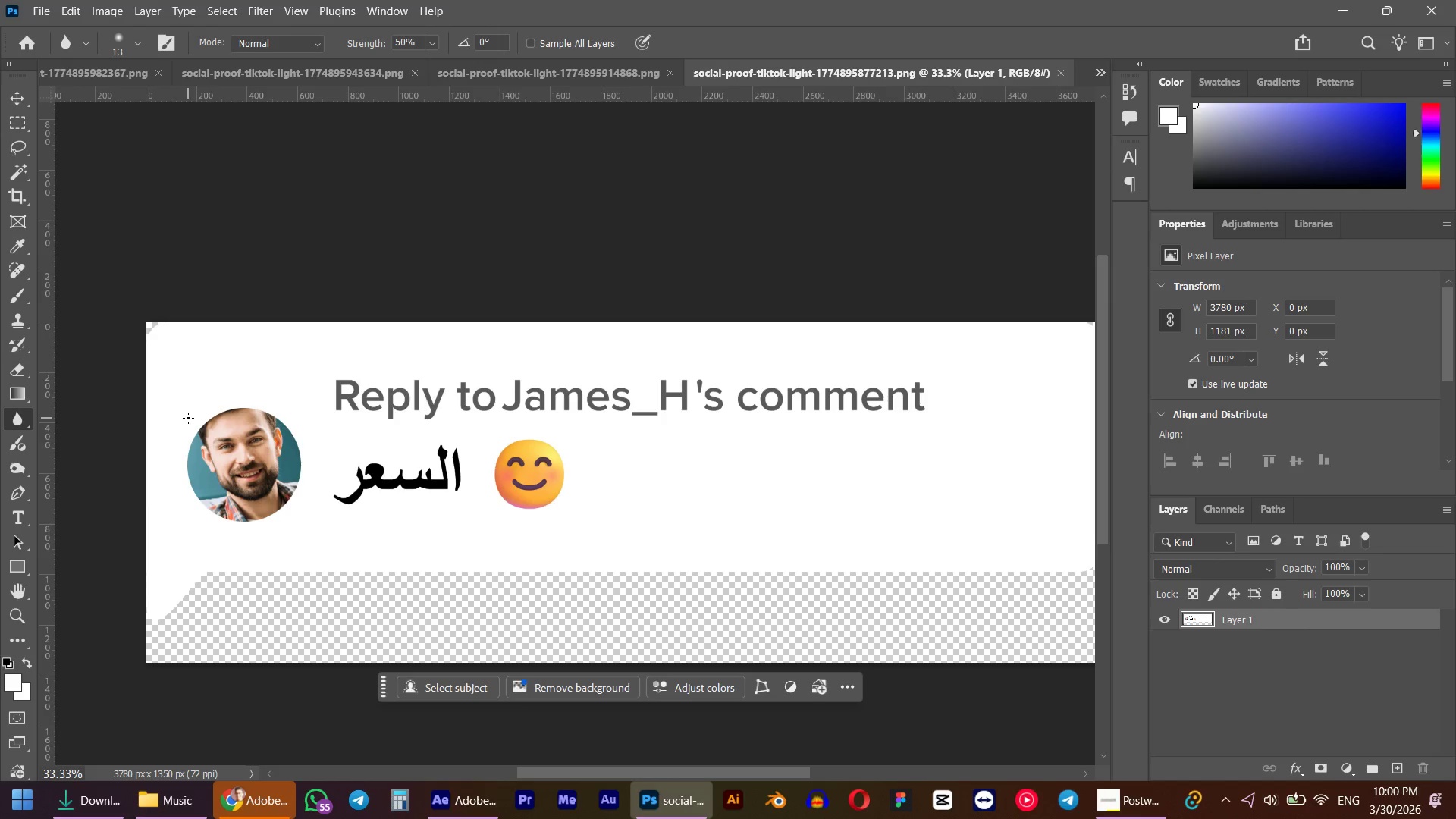 
wait(8.27)
 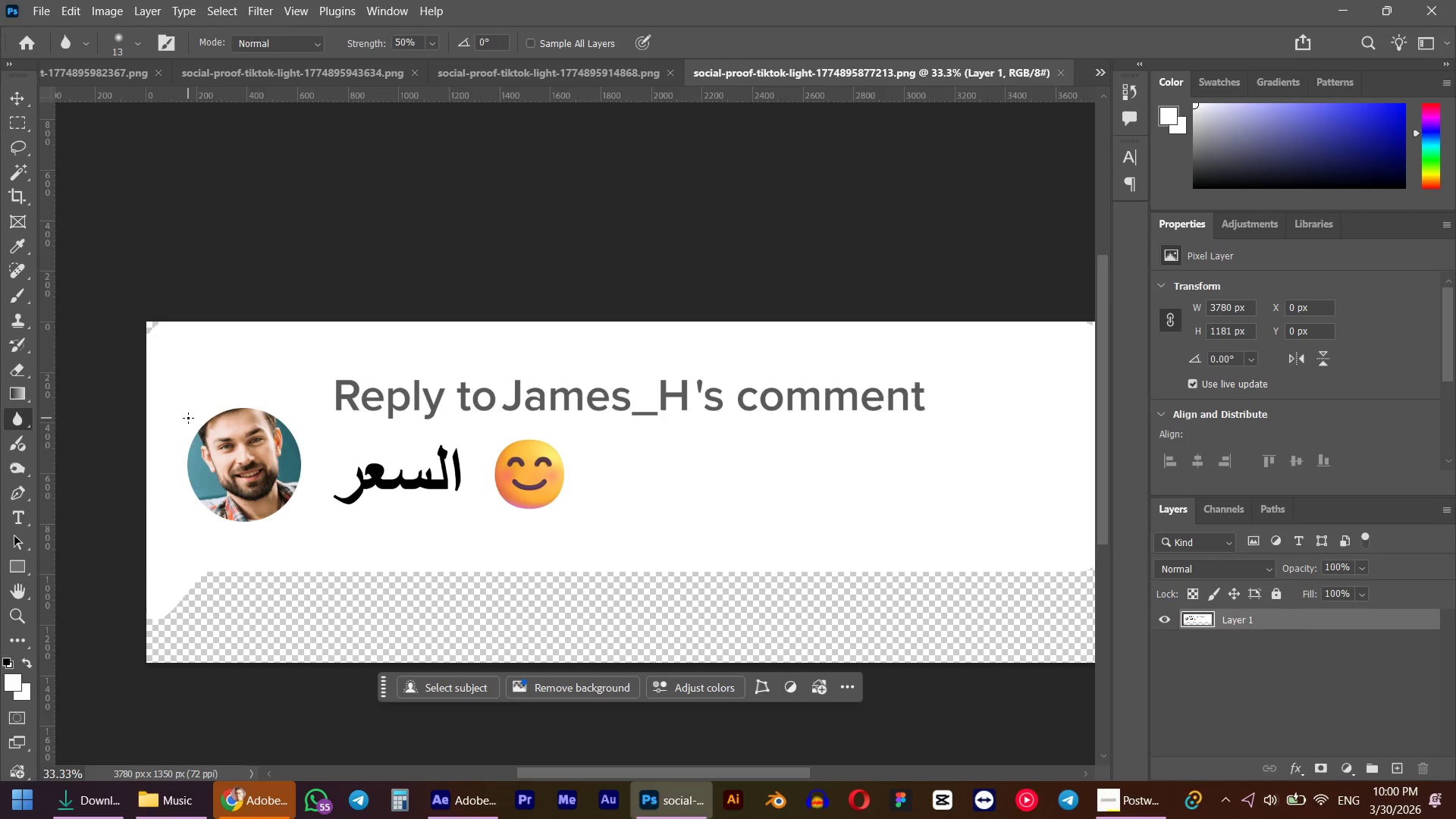 
key(B)
 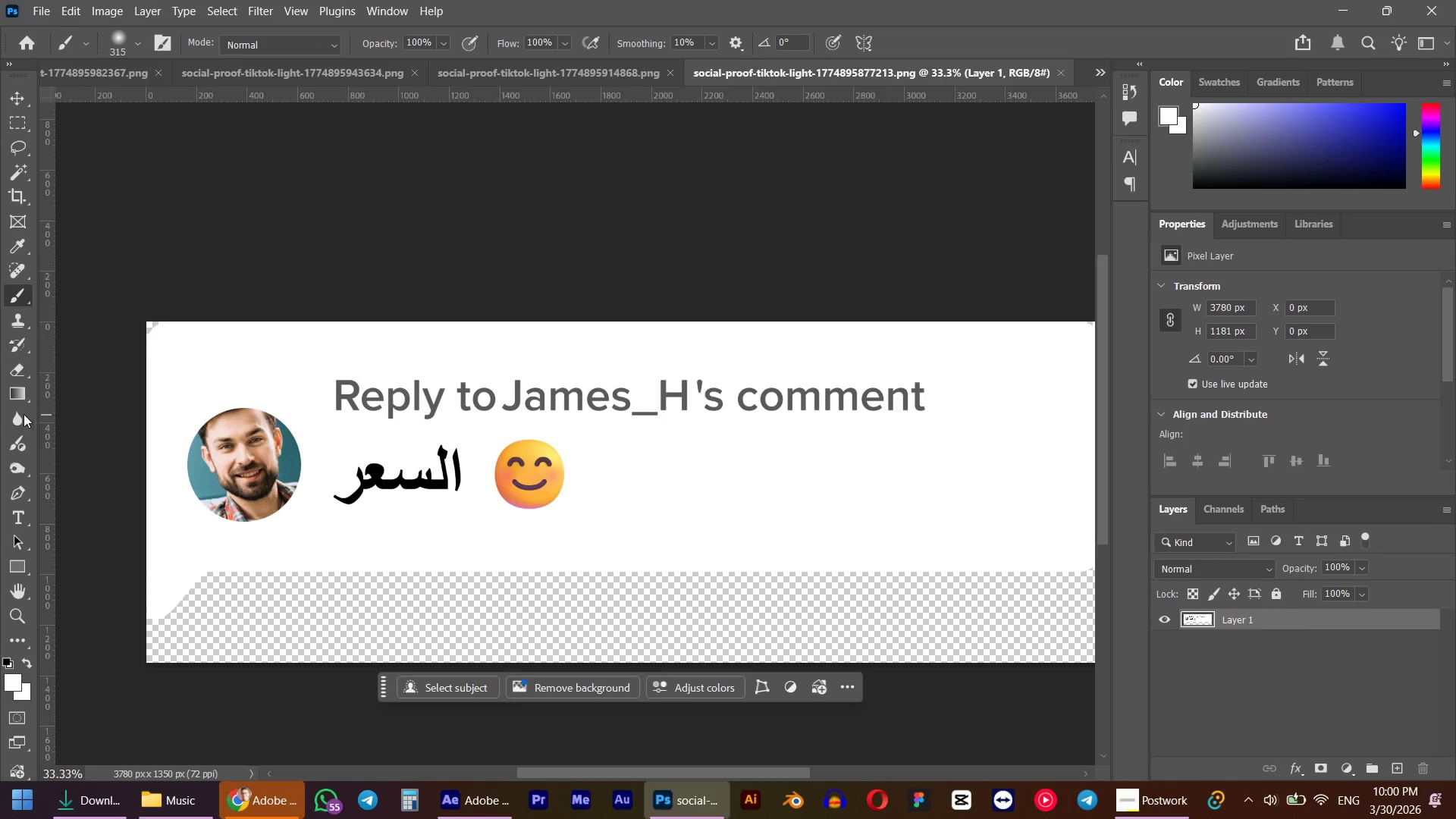 
left_click([15, 418])
 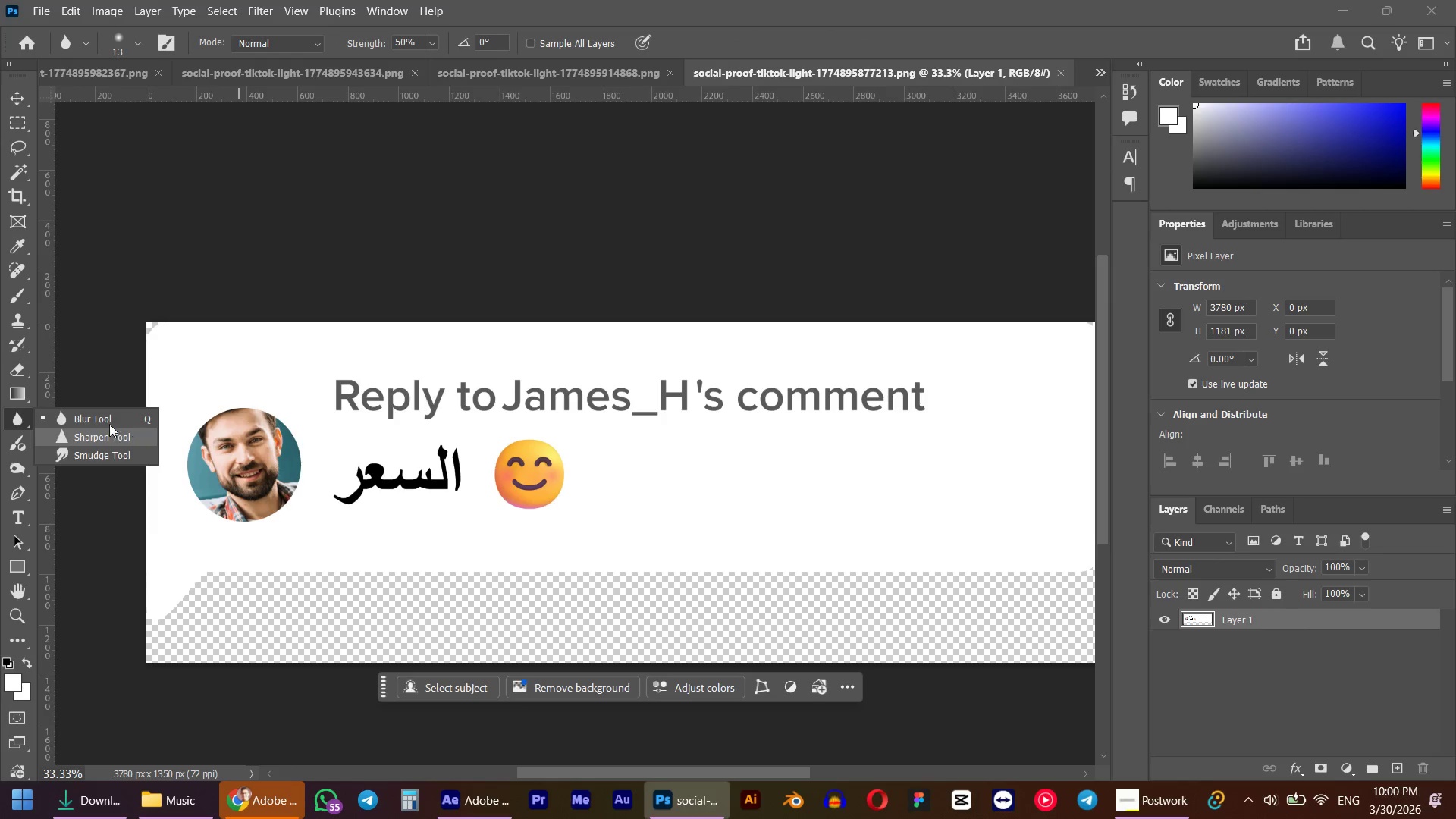 
left_click([108, 422])
 